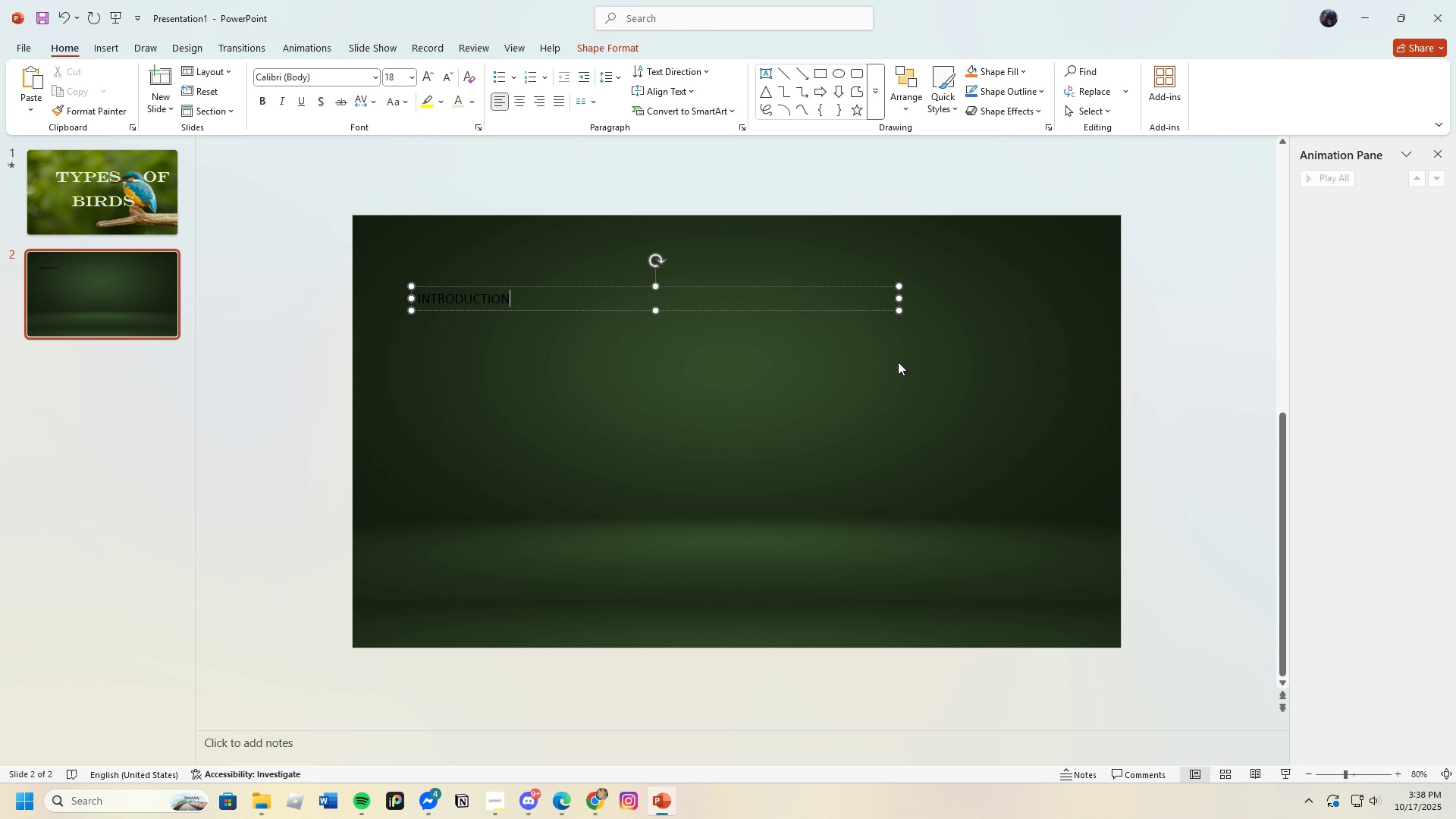 
left_click_drag(start_coordinate=[899, 297], to_coordinate=[539, 287])
 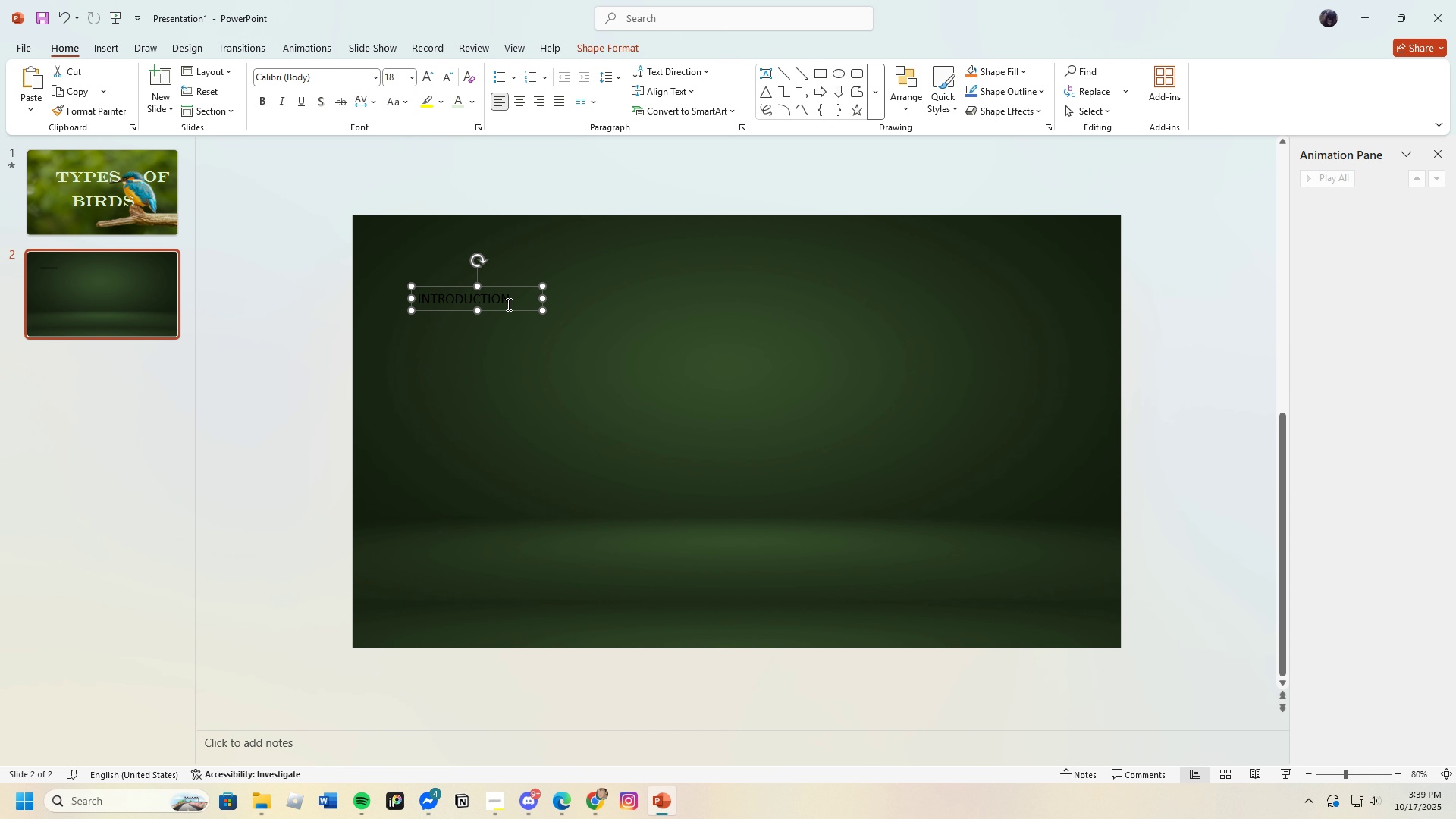 
left_click_drag(start_coordinate=[510, 300], to_coordinate=[610, 305])
 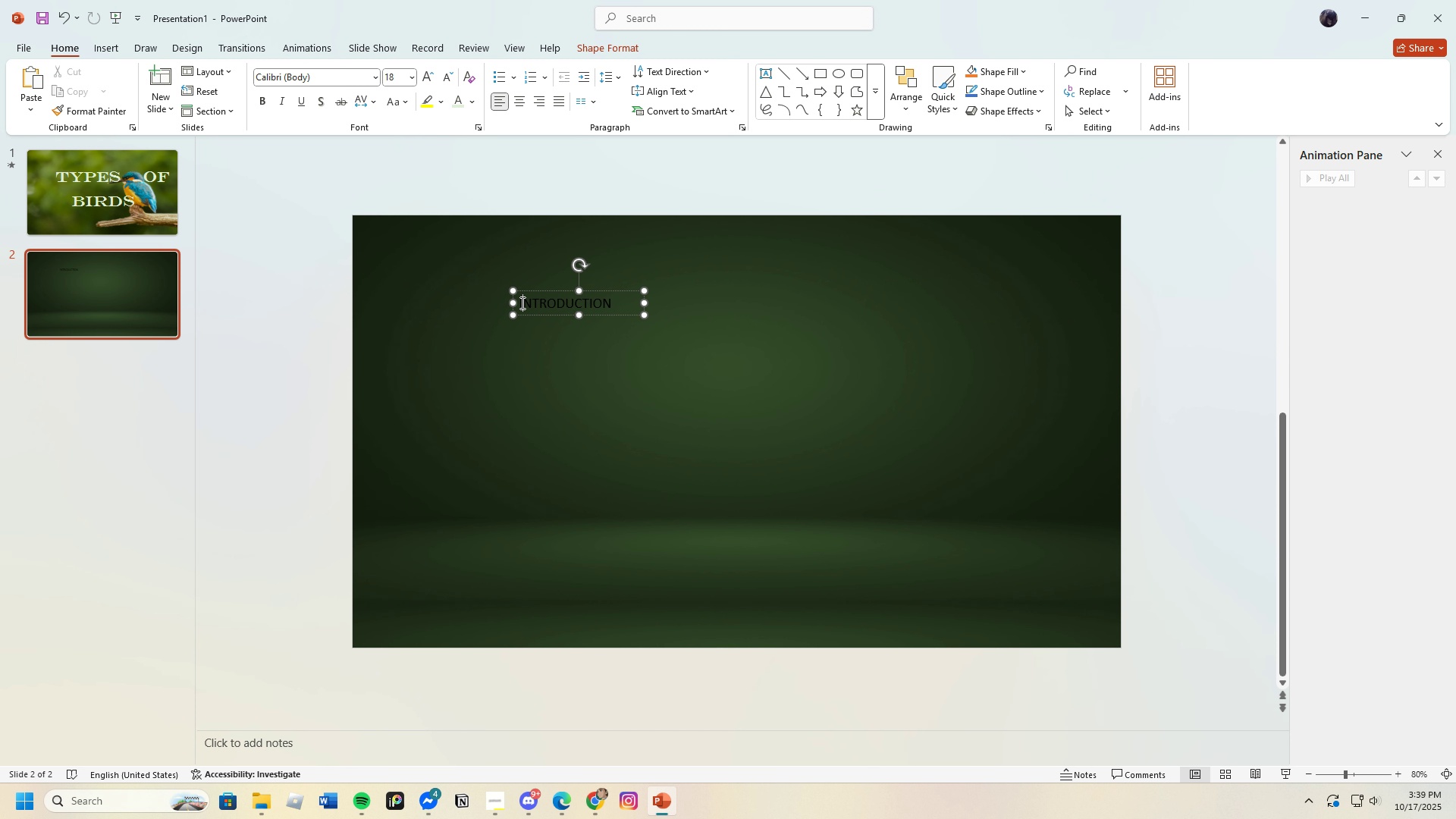 
left_click_drag(start_coordinate=[521, 303], to_coordinate=[654, 303])
 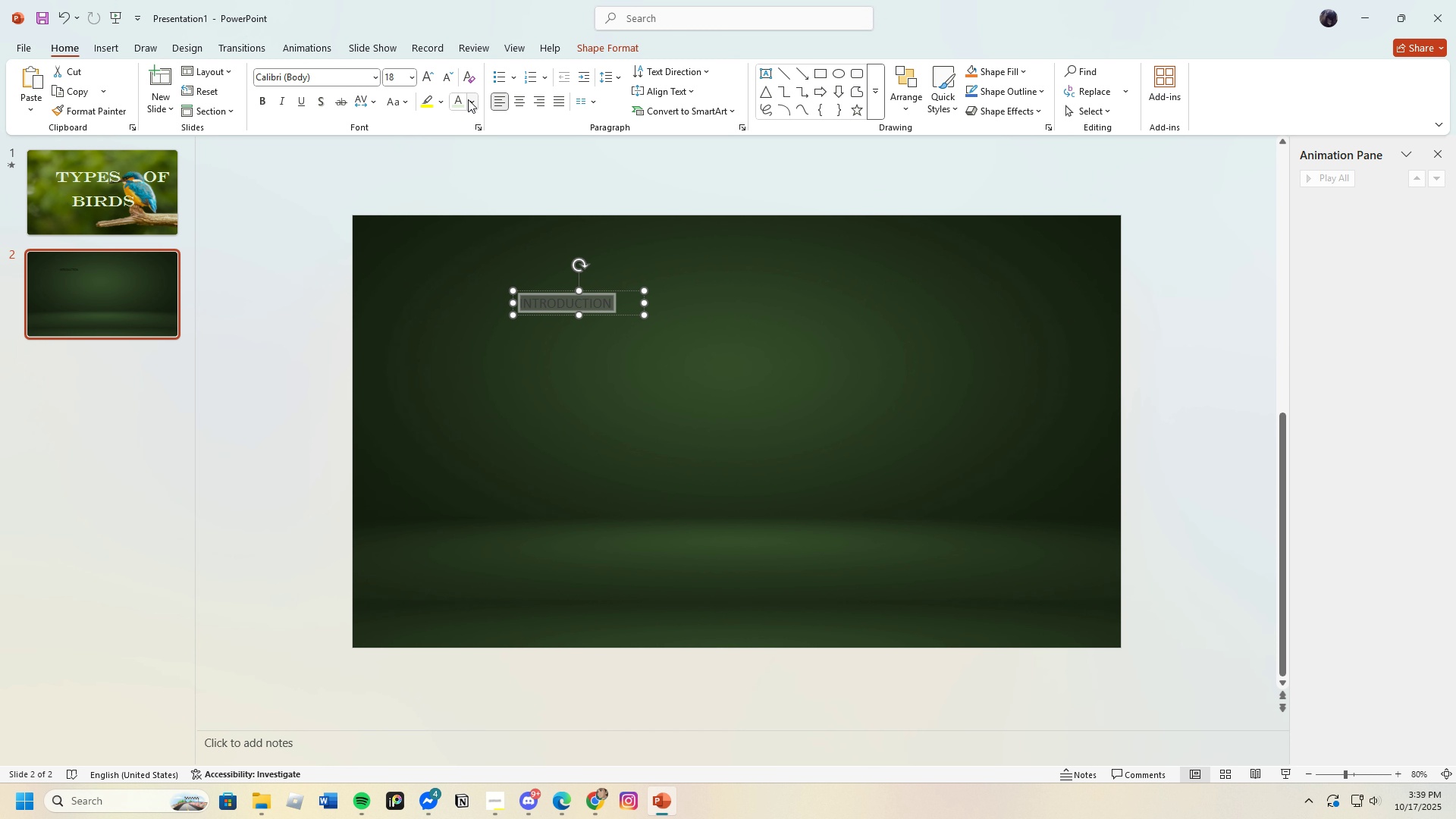 
left_click([463, 101])
 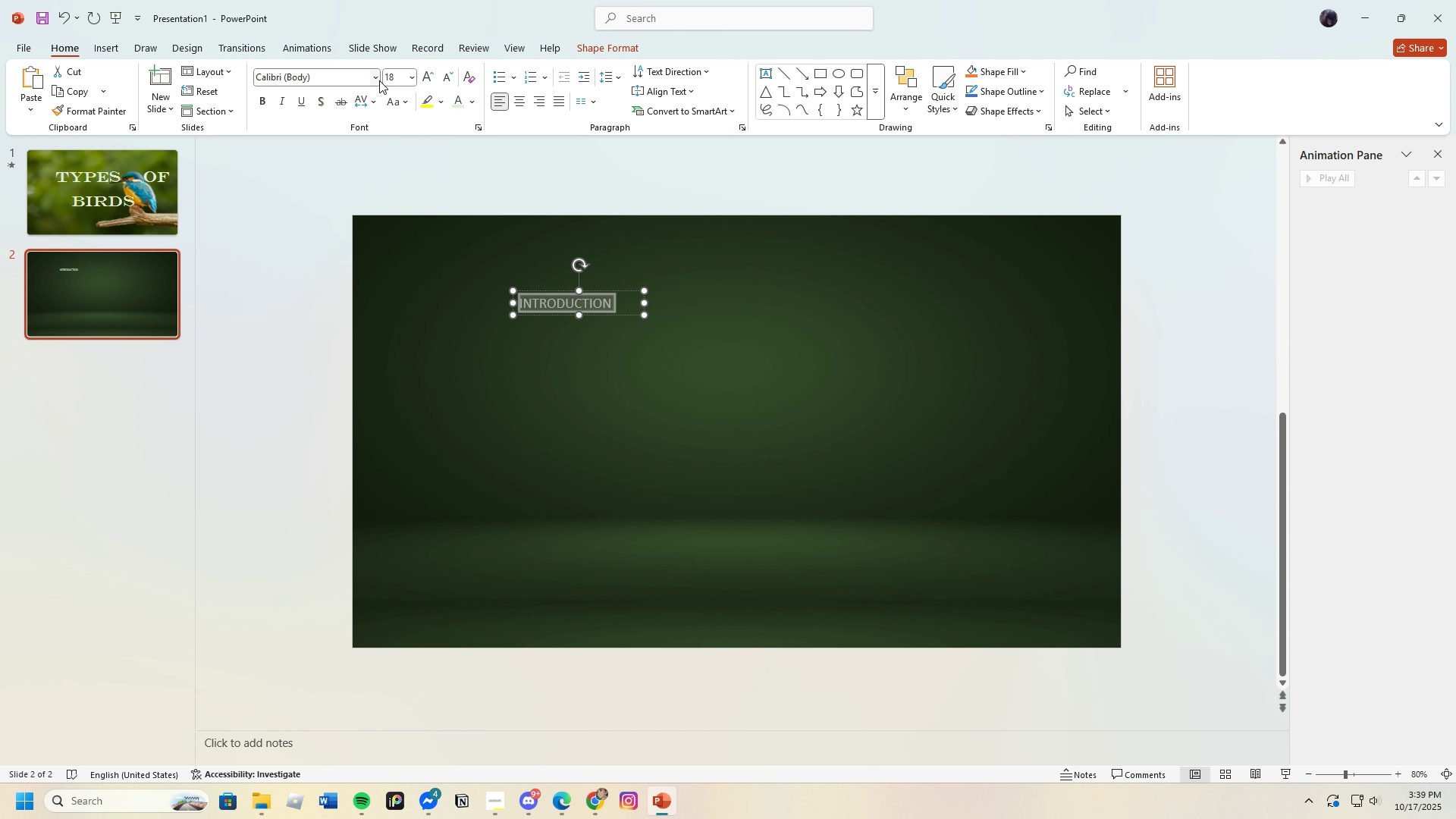 
left_click([378, 80])
 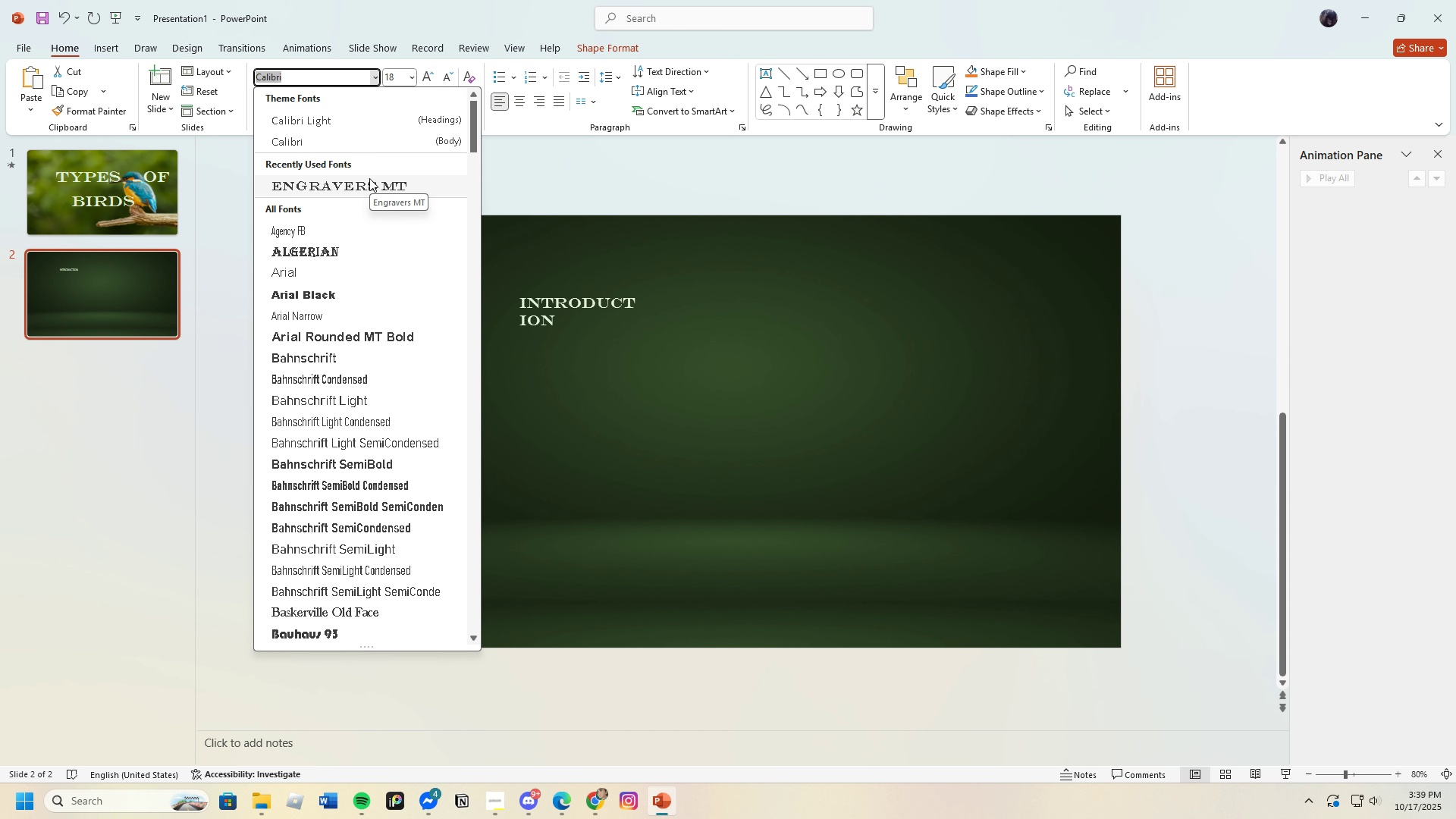 
left_click([369, 178])
 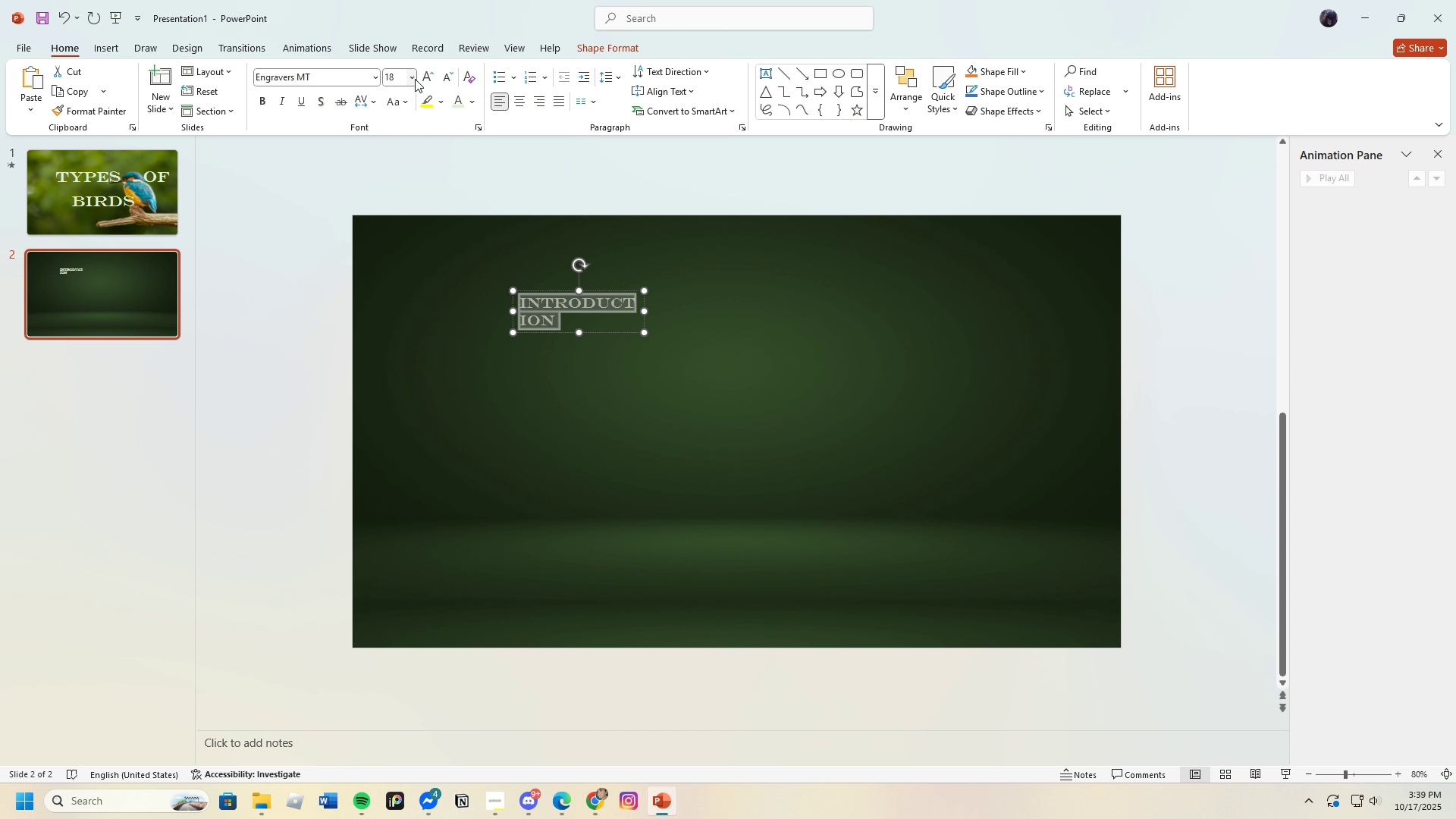 
left_click([415, 79])
 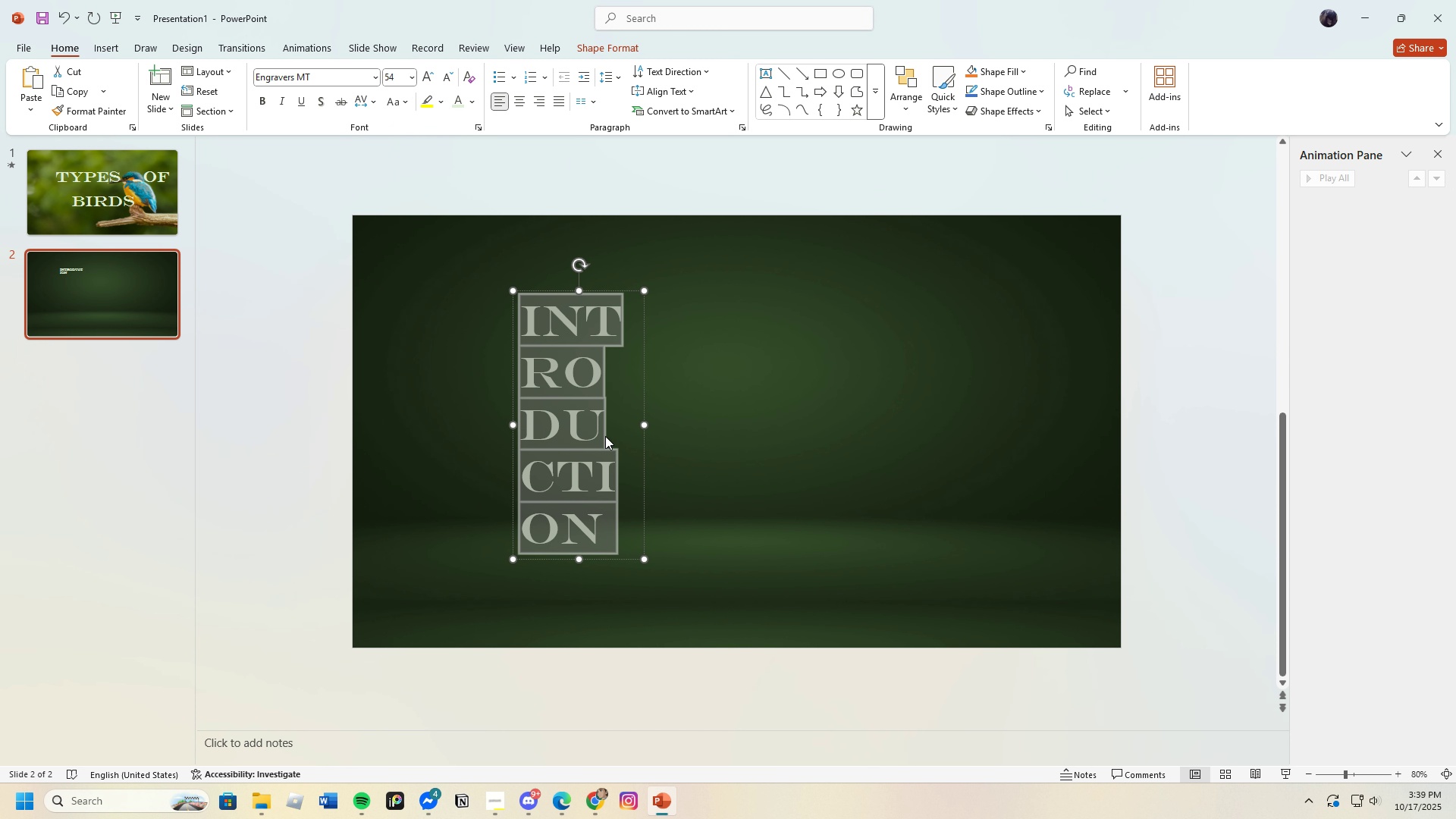 
left_click_drag(start_coordinate=[644, 425], to_coordinate=[968, 414])
 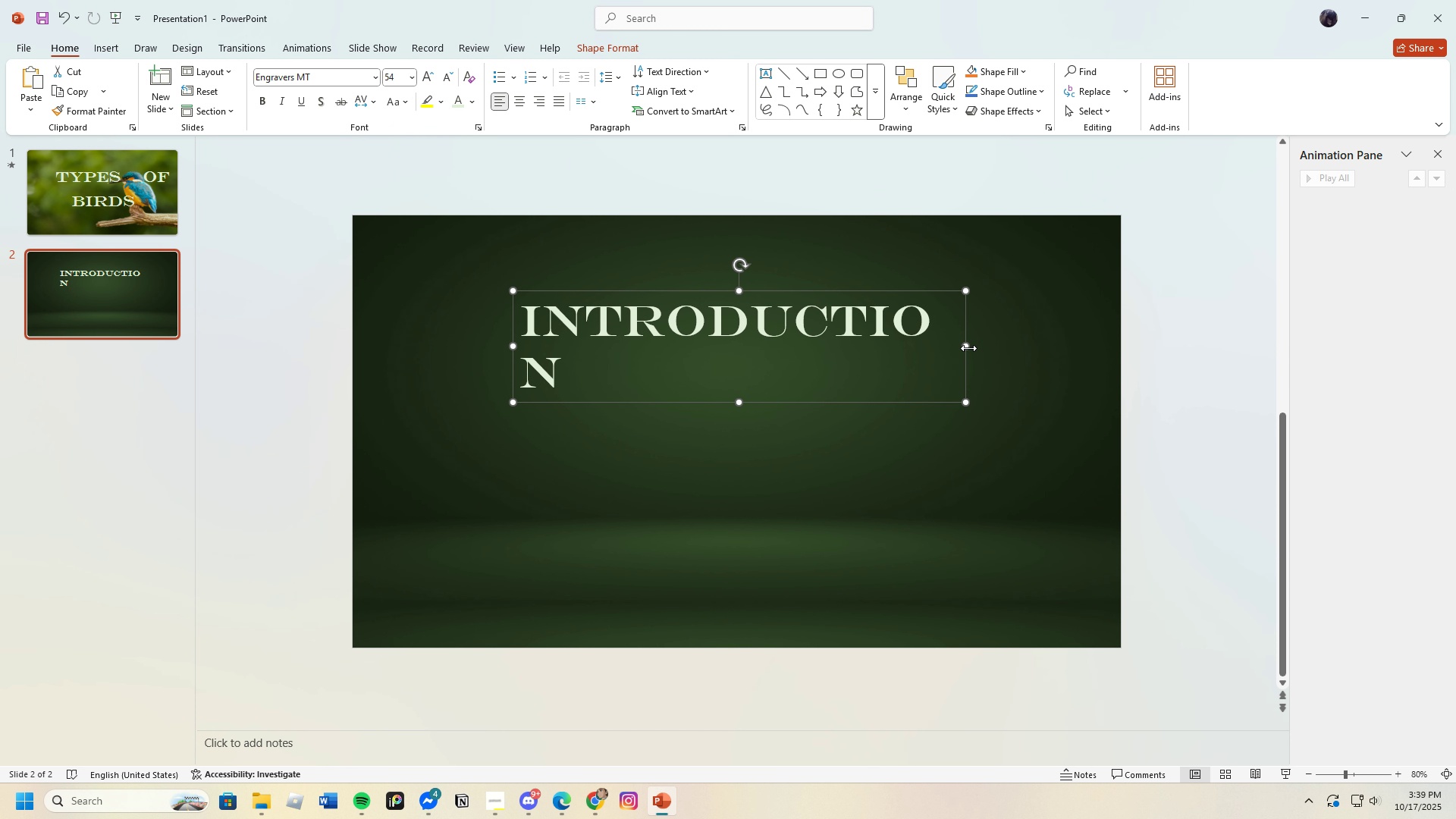 
left_click_drag(start_coordinate=[968, 348], to_coordinate=[997, 343])
 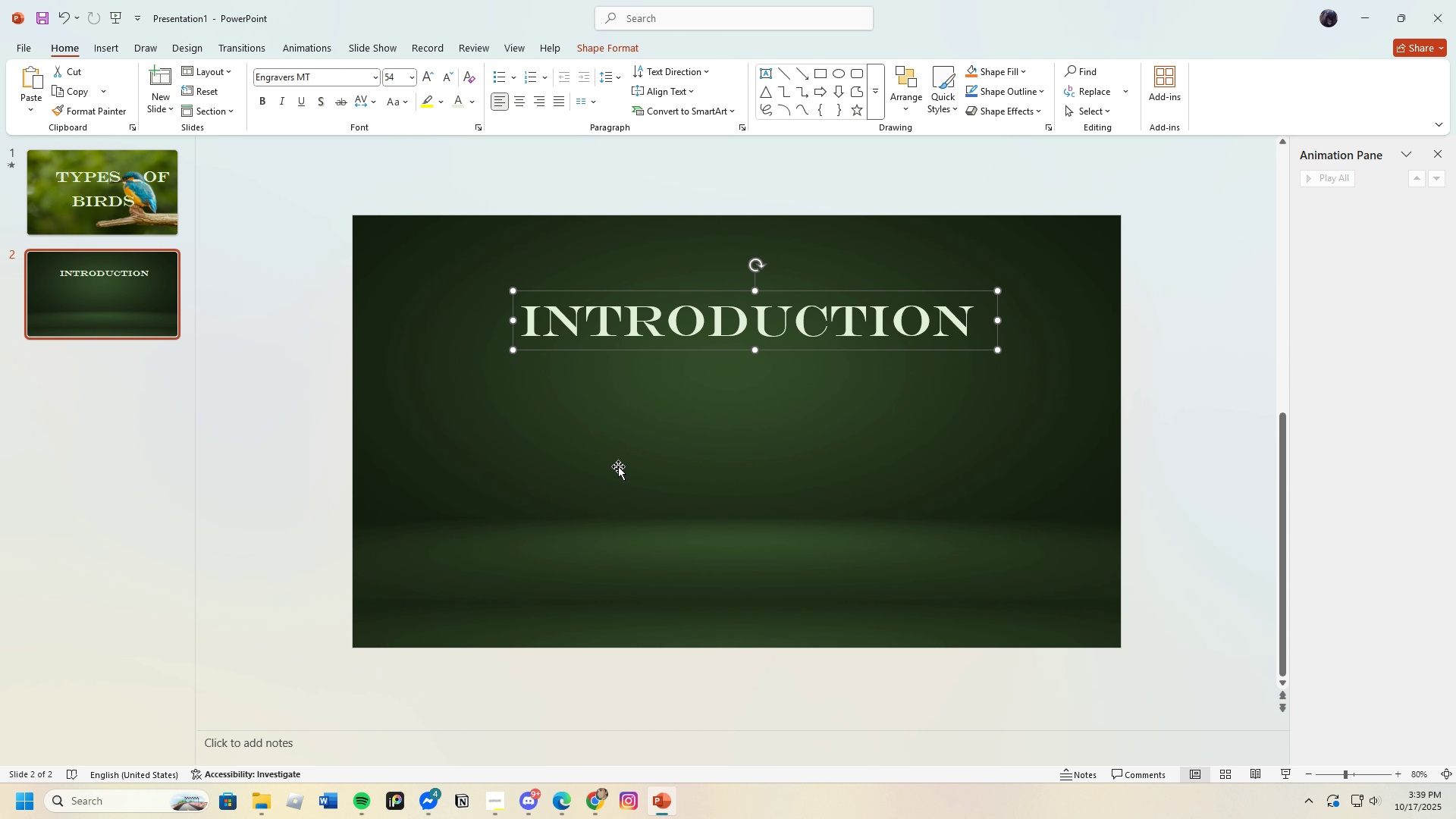 
wait(8.98)
 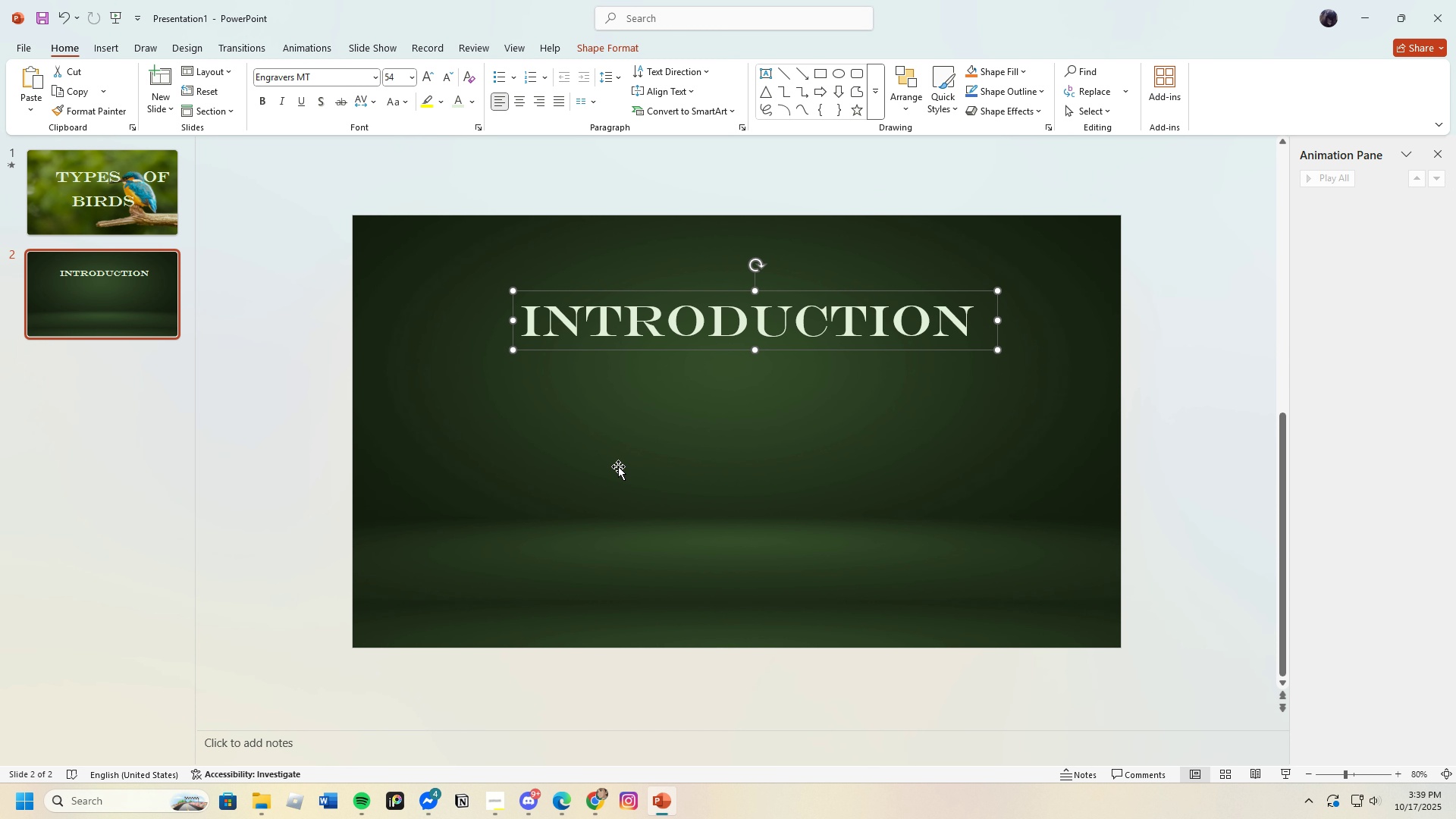 
left_click([542, 362])
 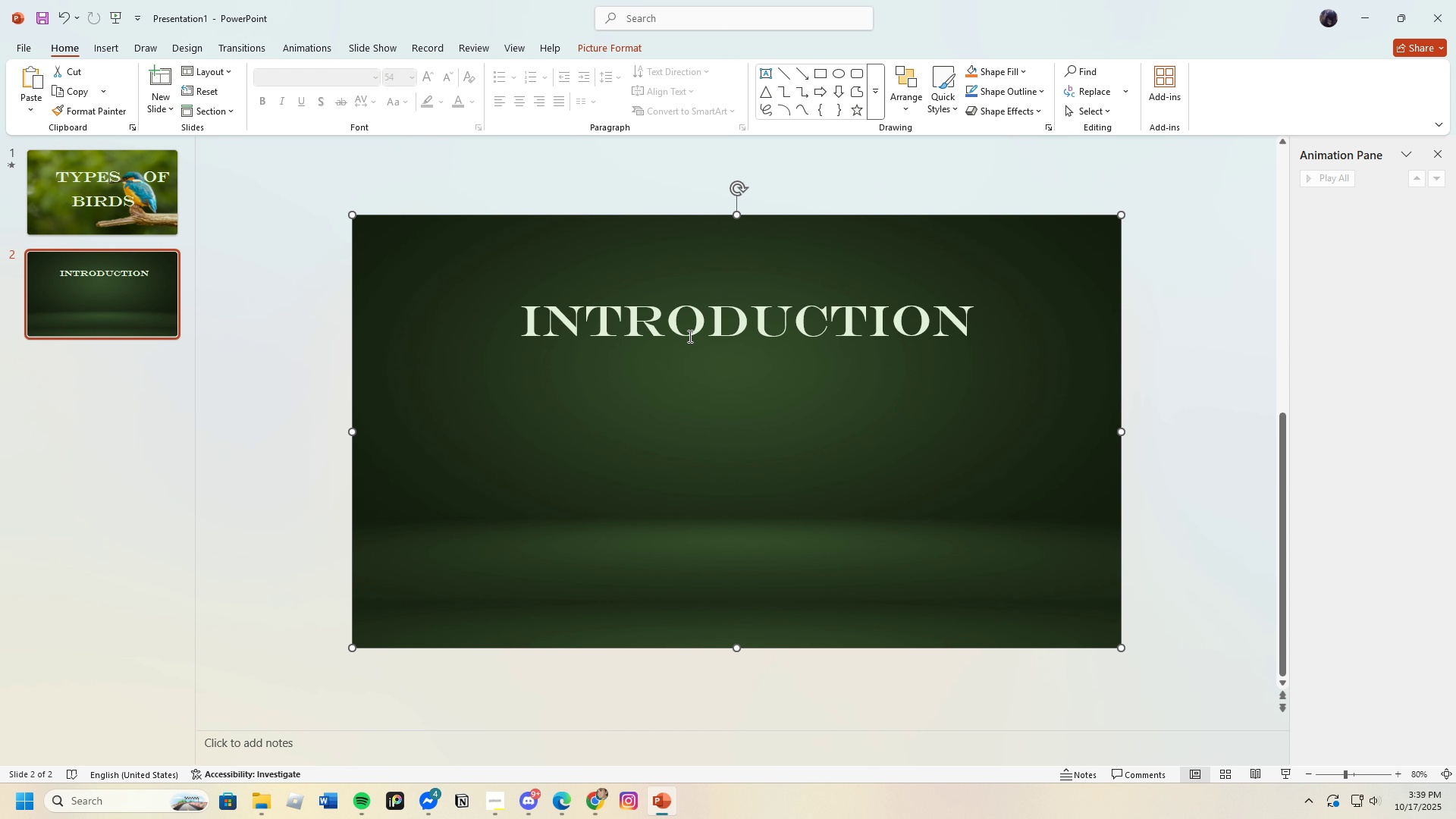 
left_click([688, 336])
 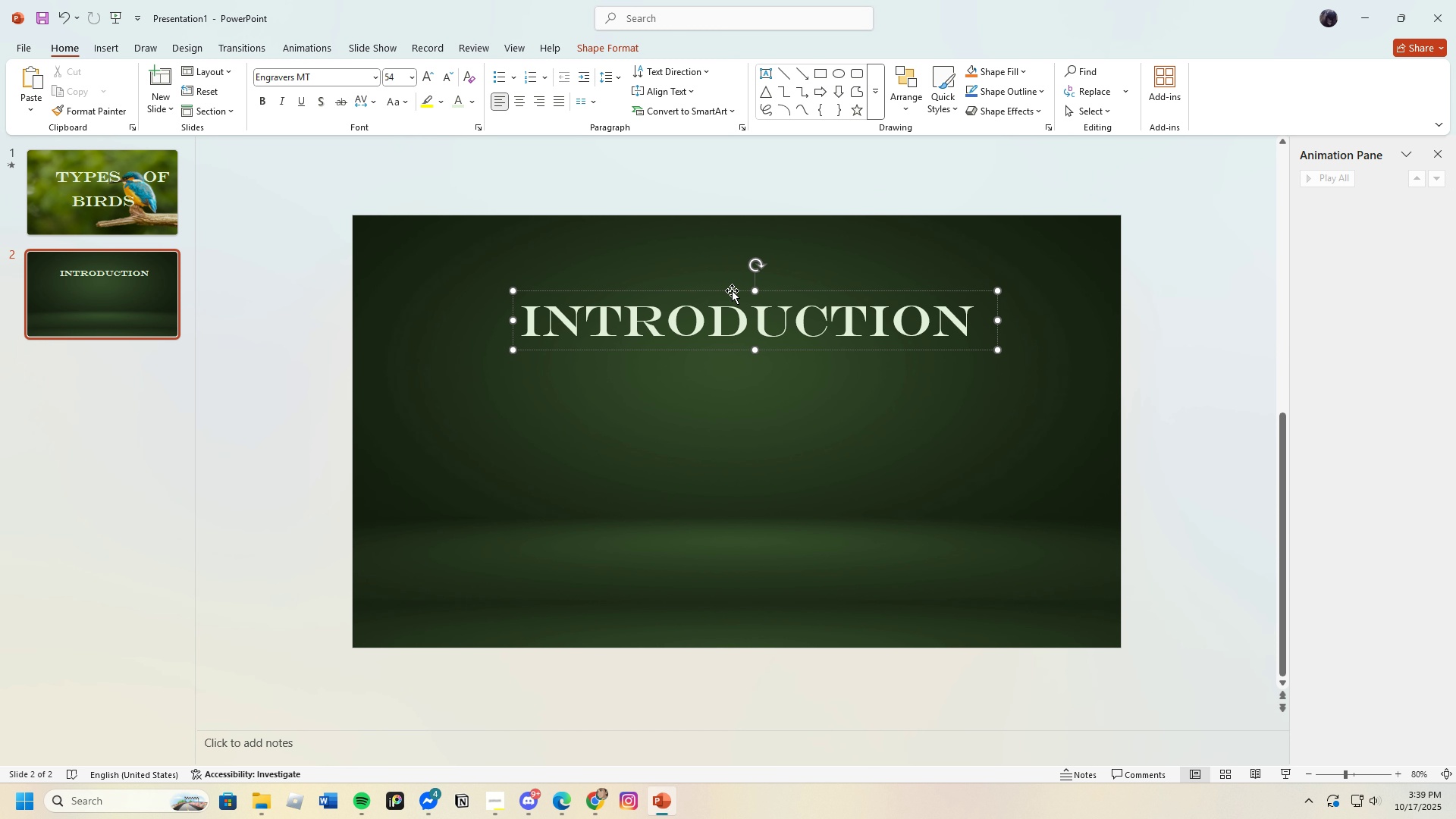 
left_click_drag(start_coordinate=[732, 290], to_coordinate=[712, 272])
 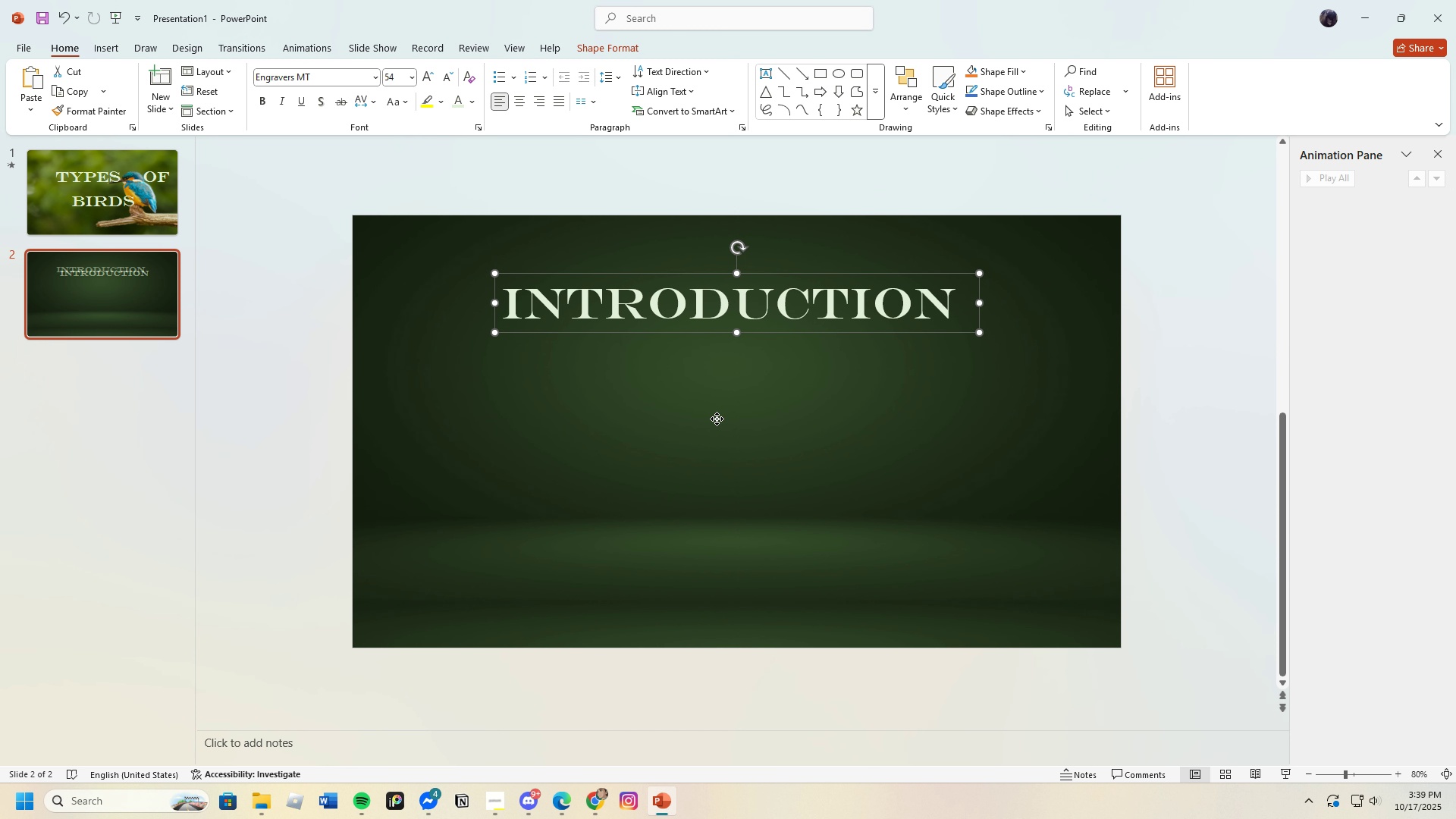 
left_click([717, 419])
 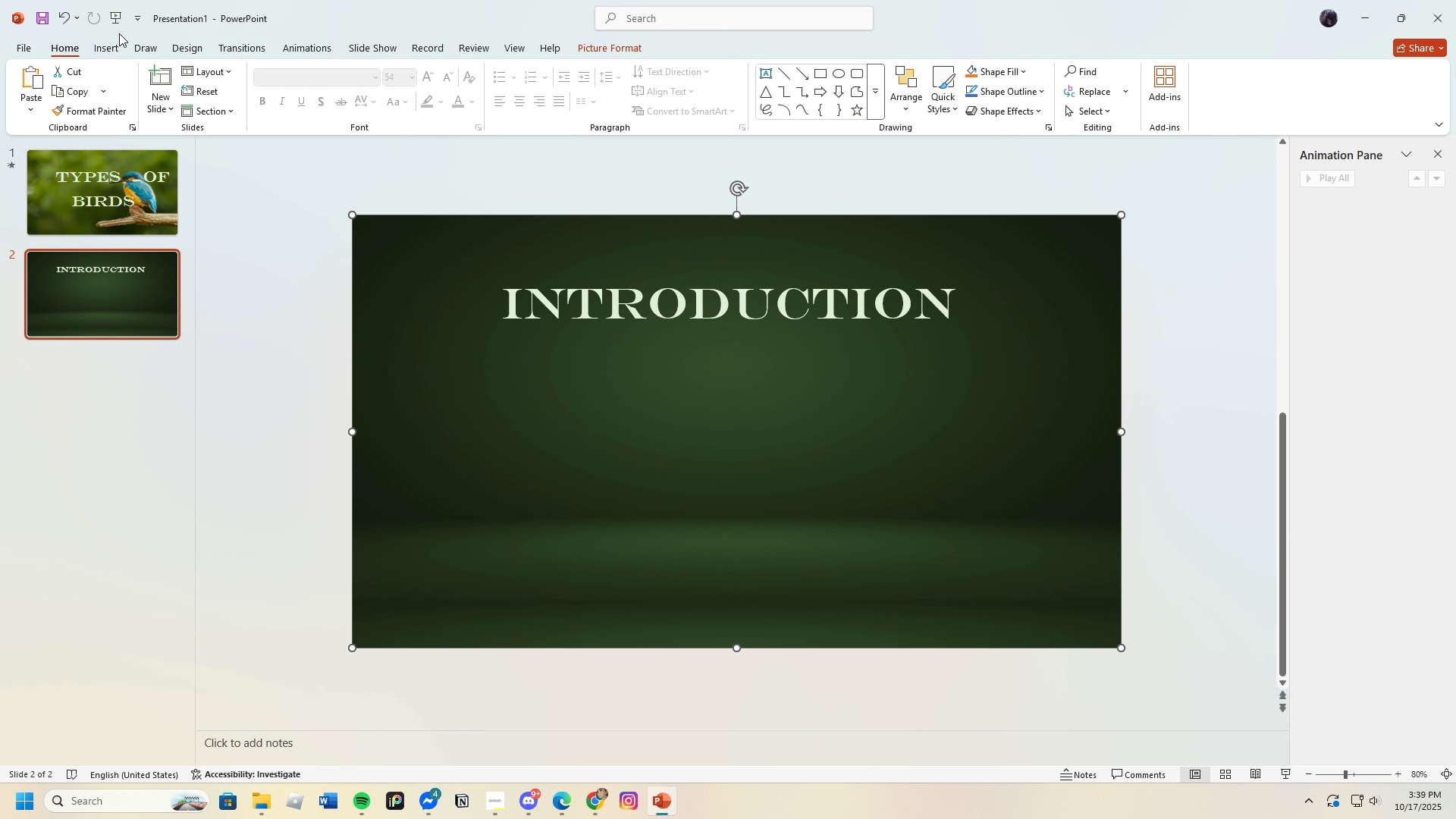 
left_click([112, 47])
 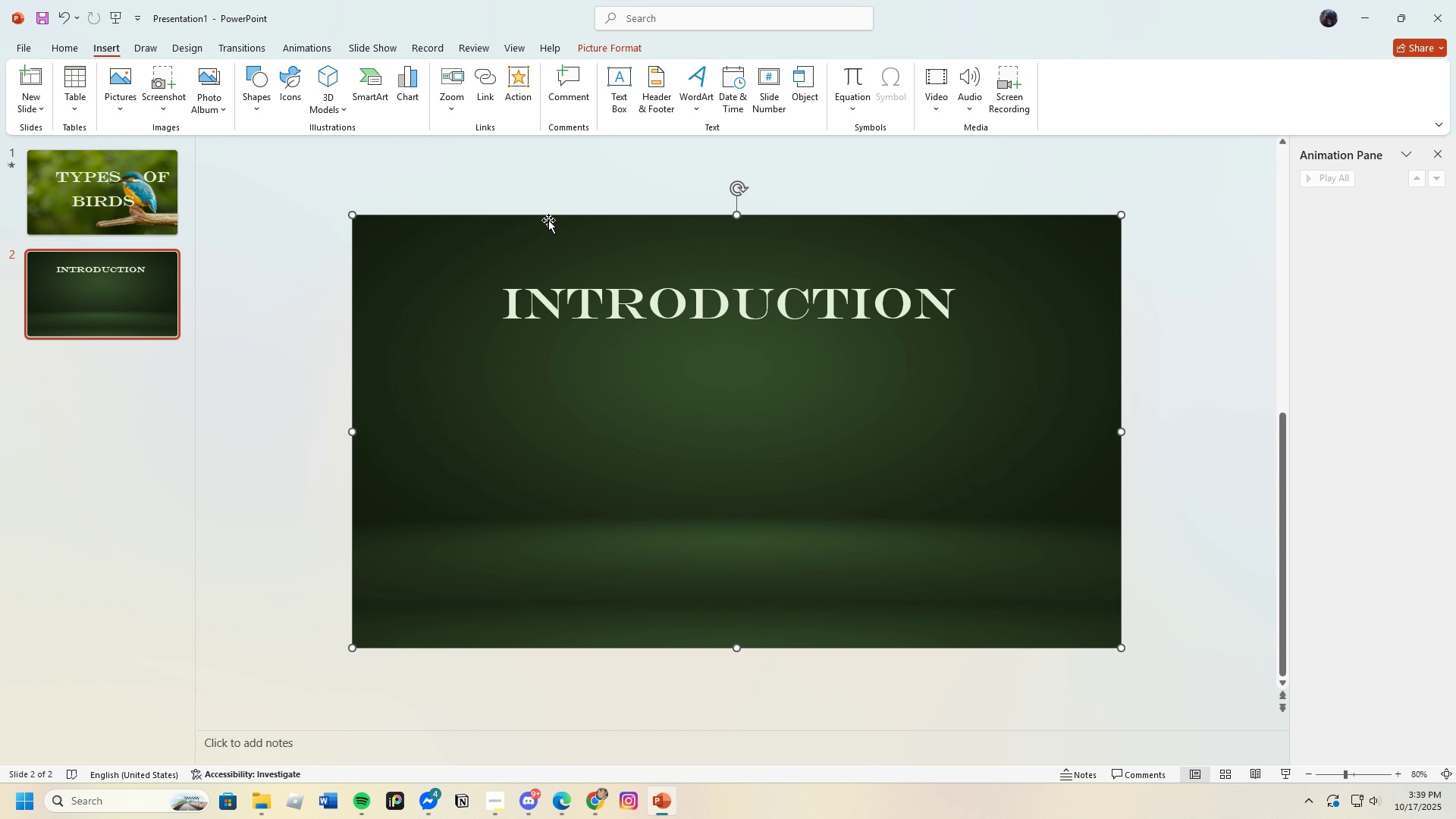 
left_click([626, 84])
 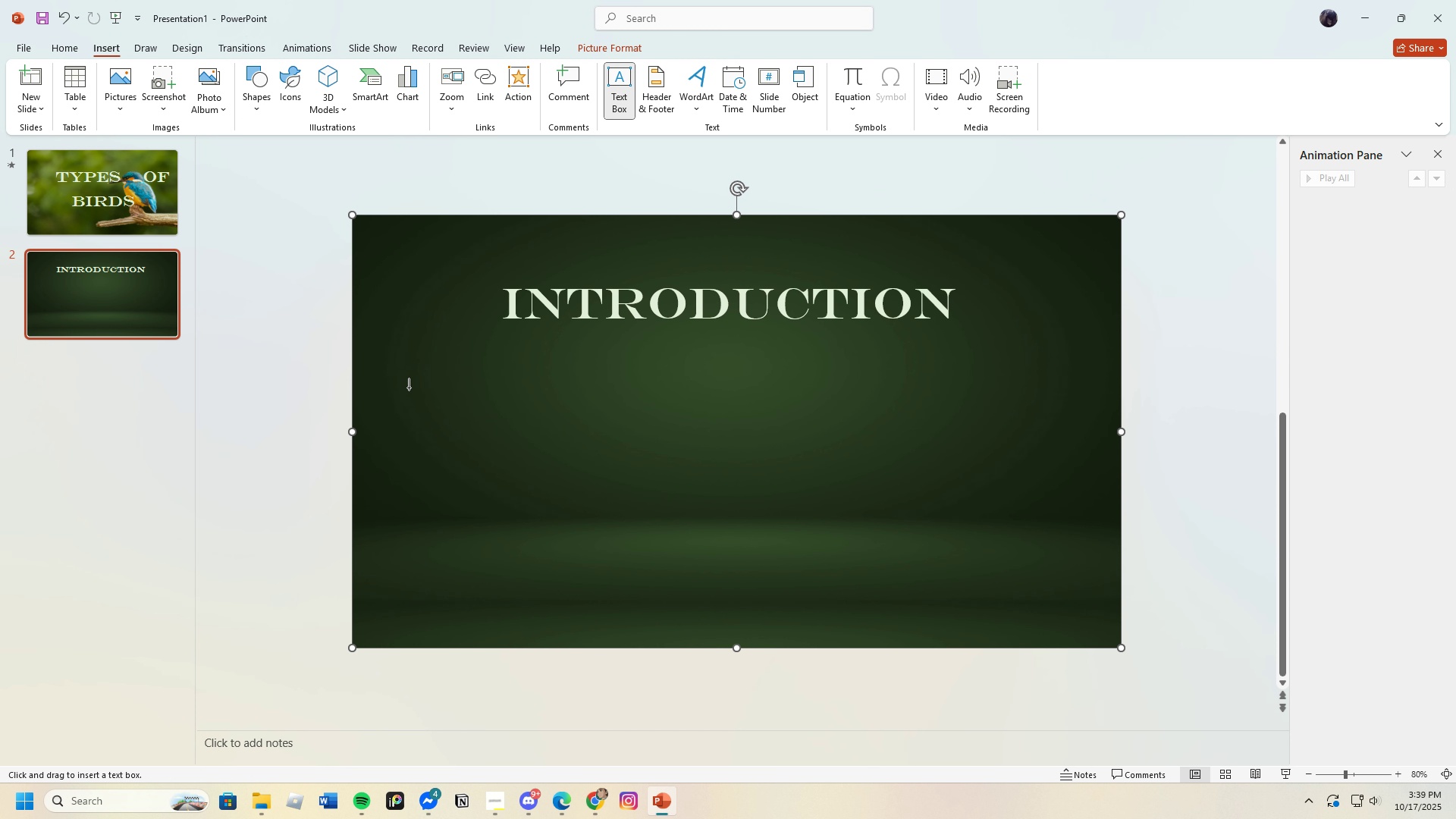 
left_click_drag(start_coordinate=[419, 391], to_coordinate=[1042, 567])
 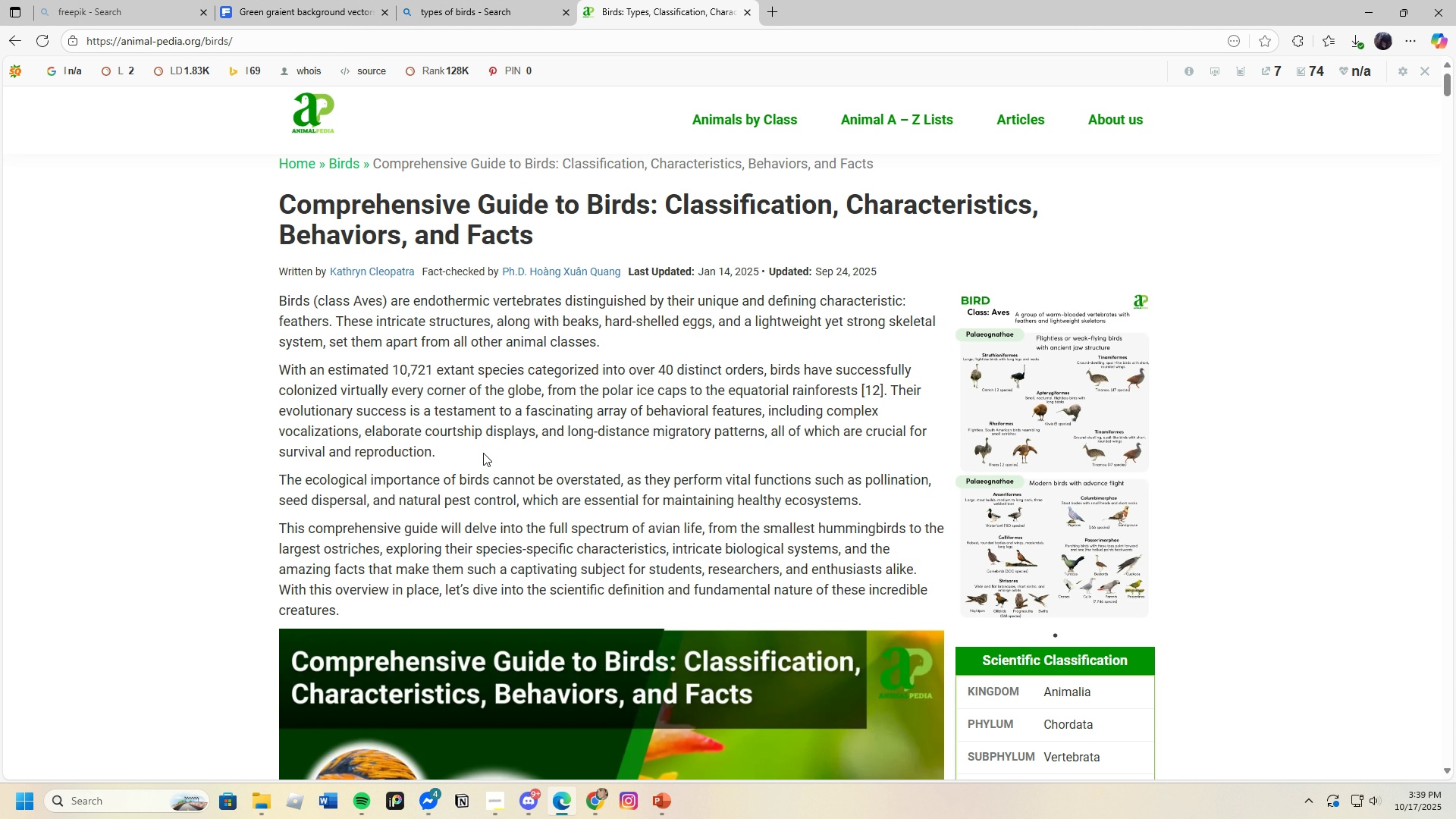 
left_click_drag(start_coordinate=[279, 295], to_coordinate=[629, 344])
 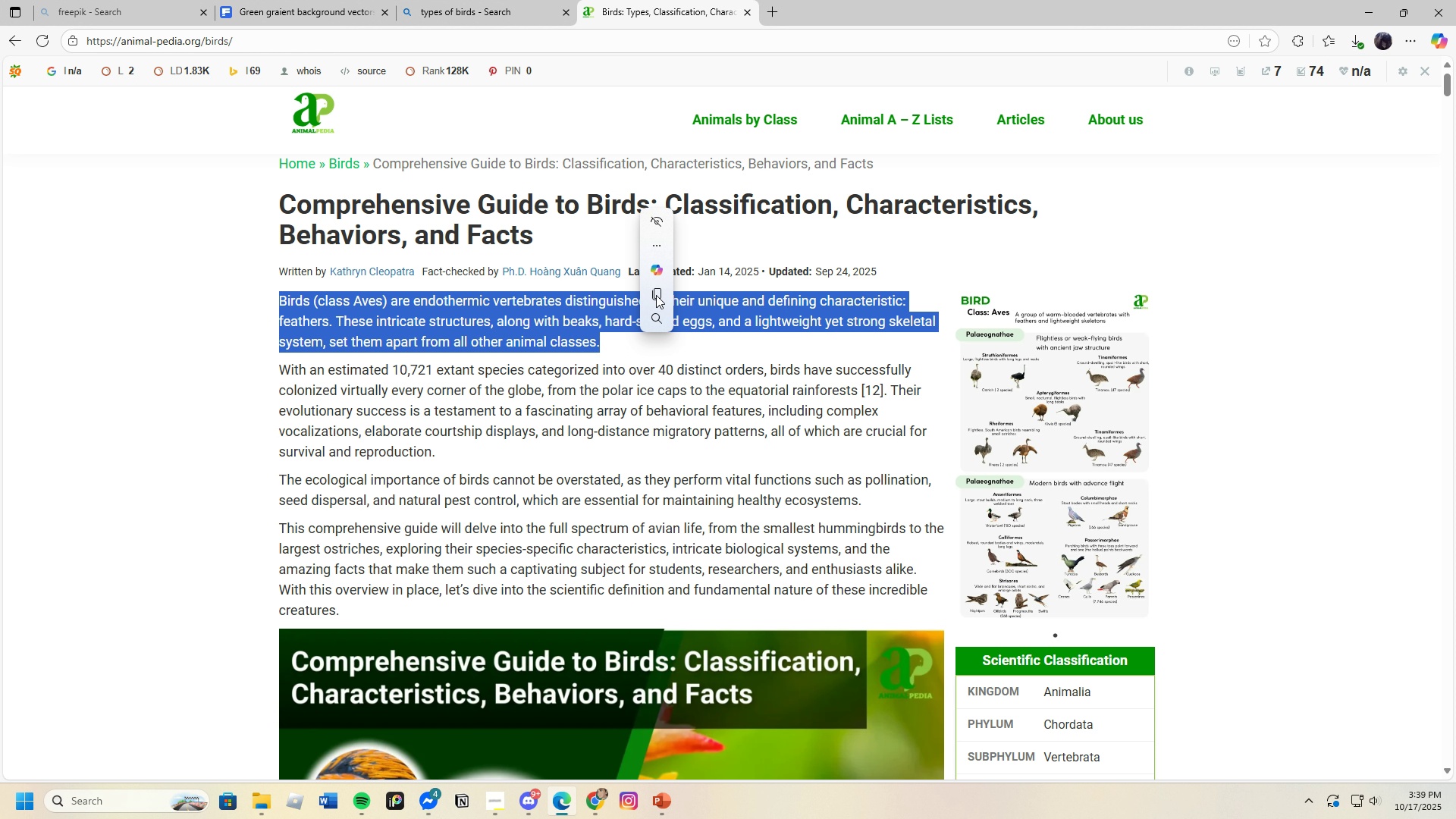 
left_click([656, 295])
 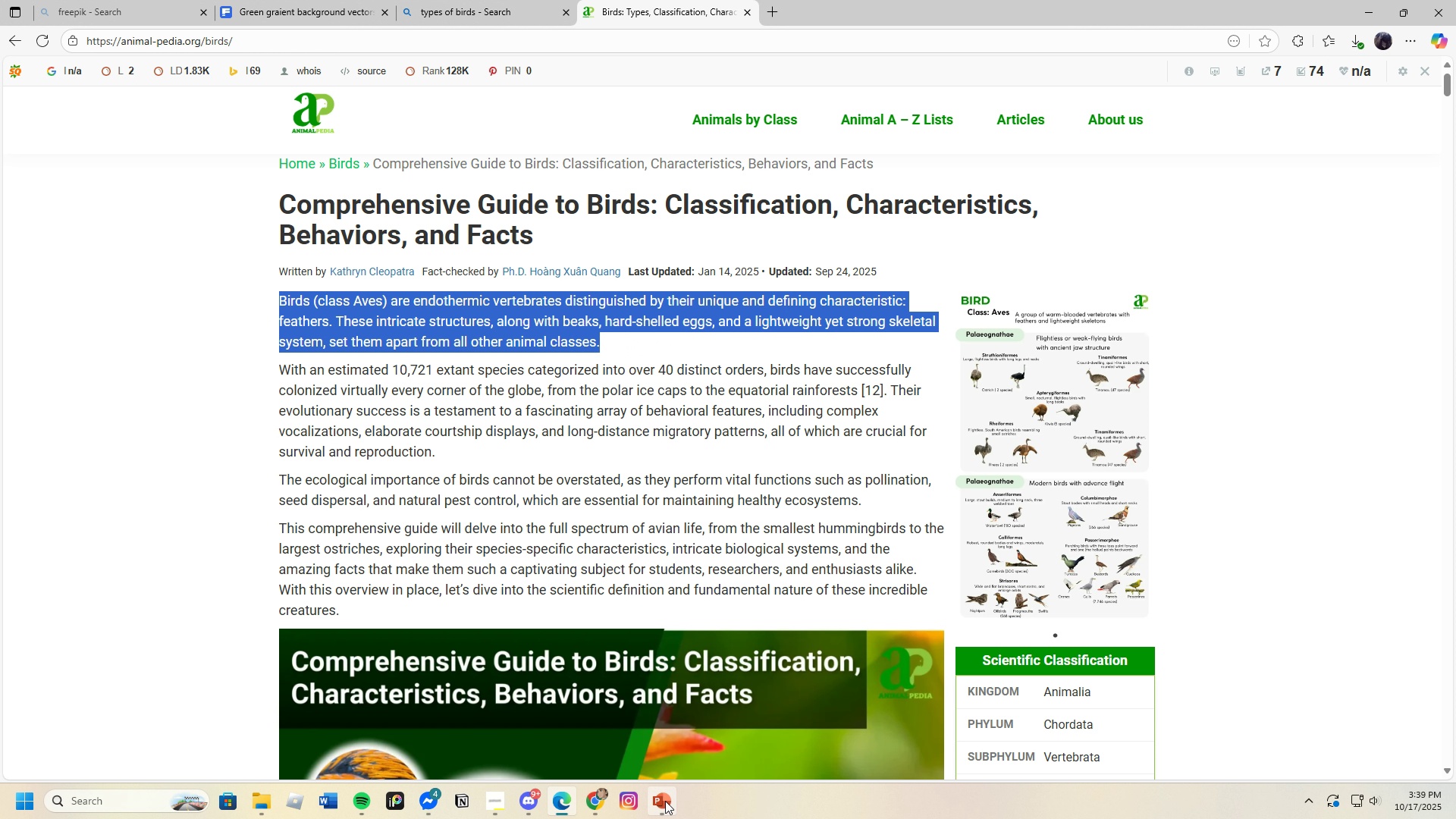 
left_click([665, 801])
 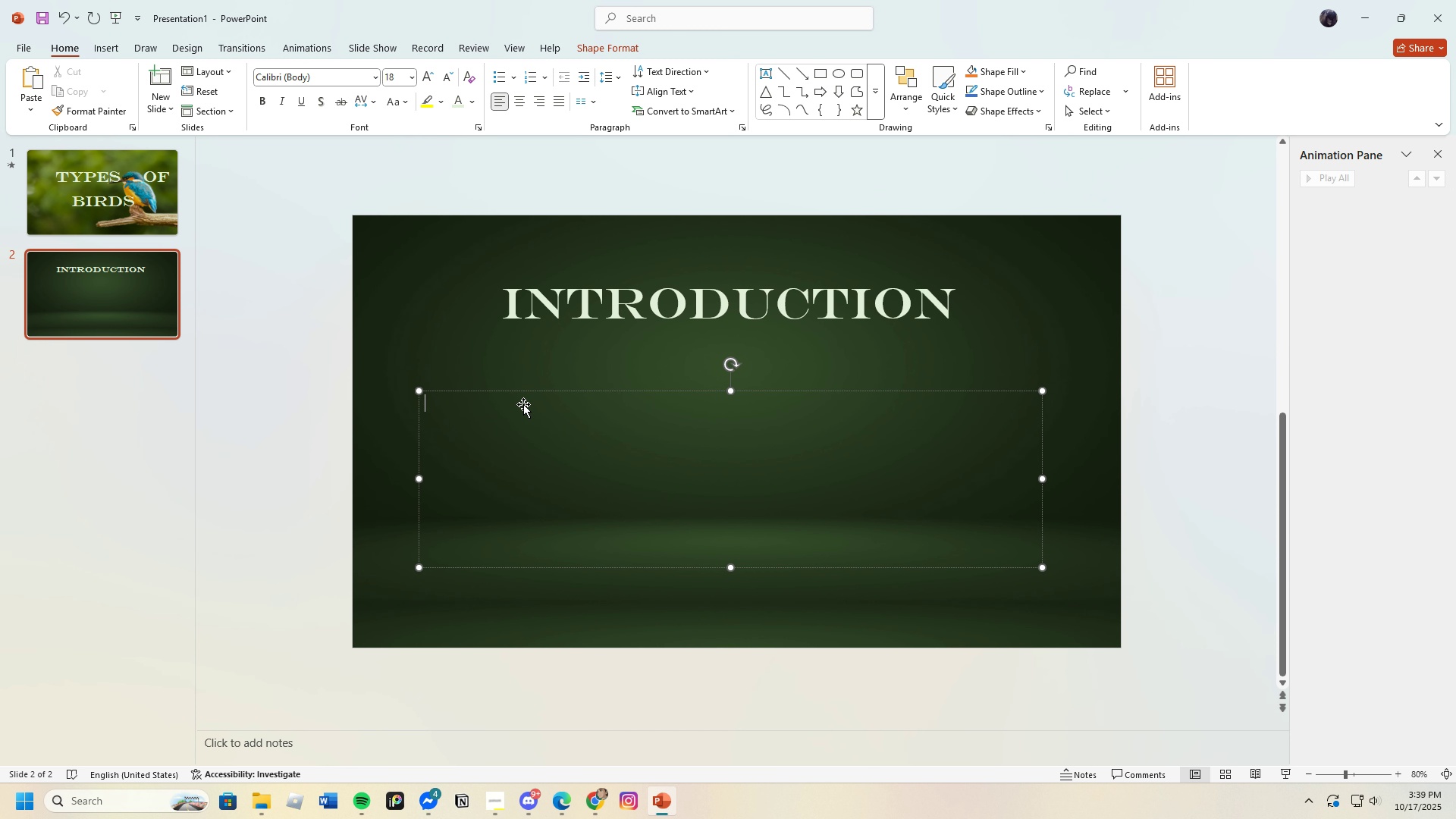 
hold_key(key=ControlLeft, duration=0.61)
 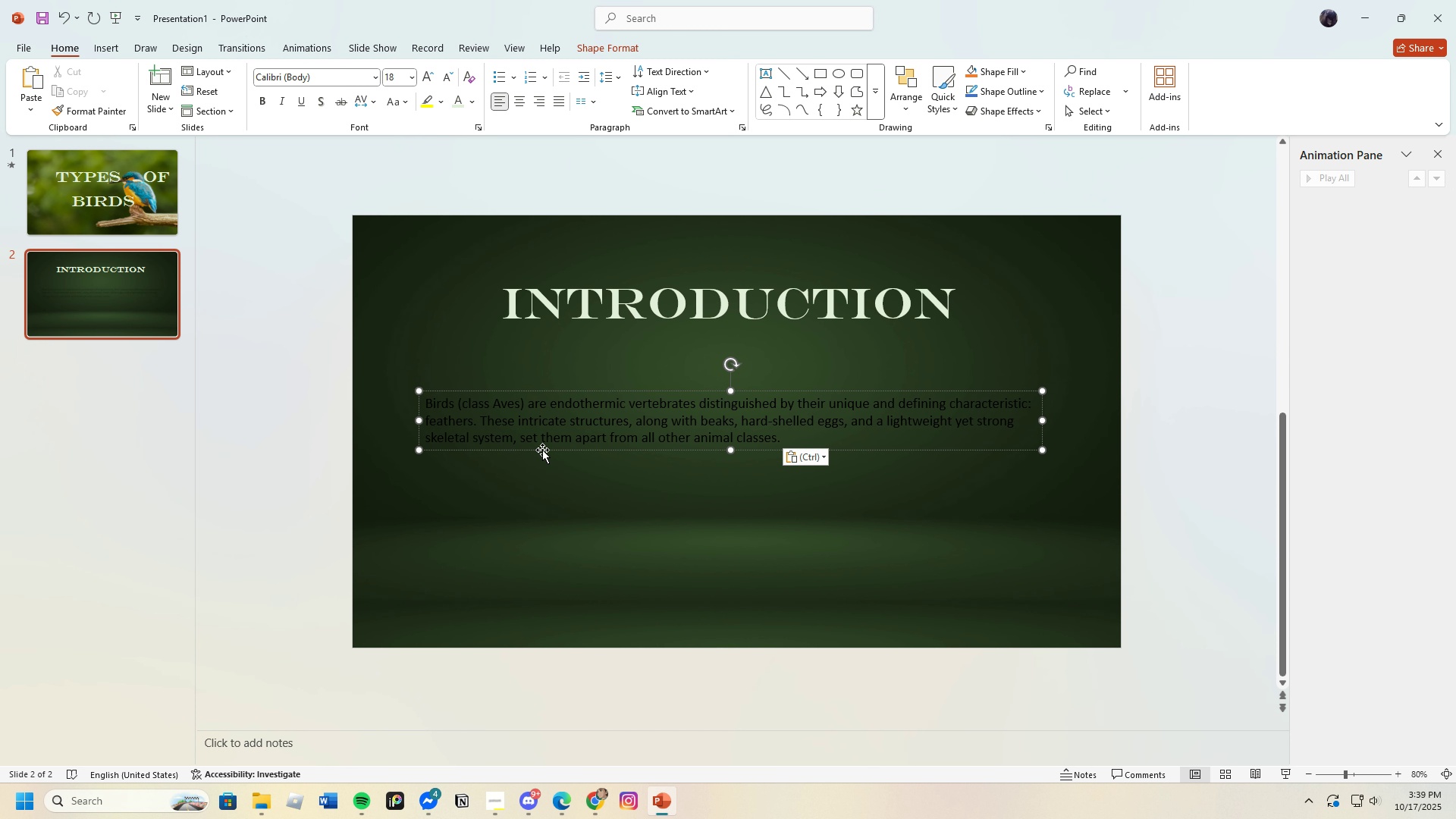 
hold_key(key=V, duration=0.31)
 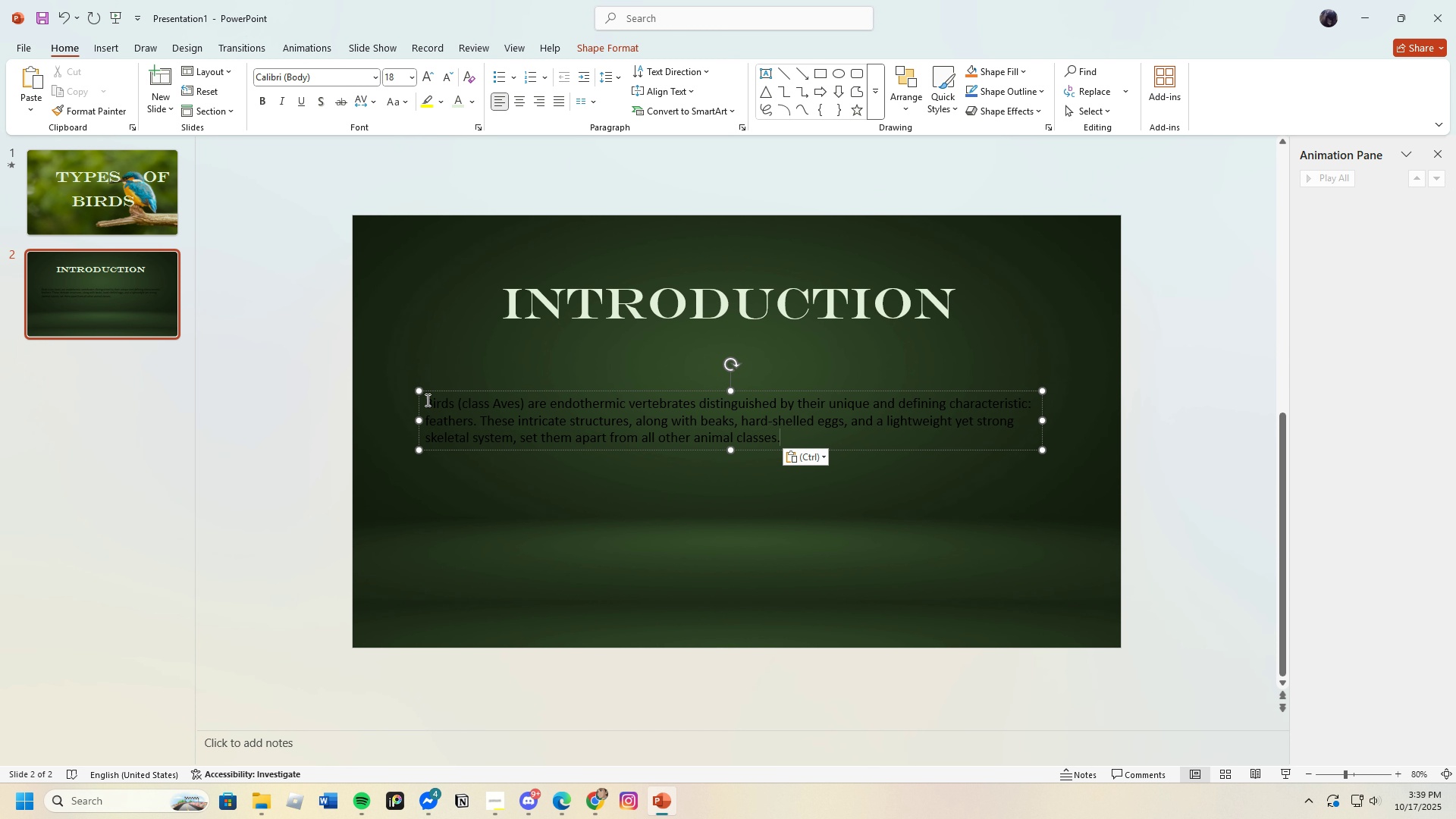 
left_click_drag(start_coordinate=[425, 401], to_coordinate=[819, 456])
 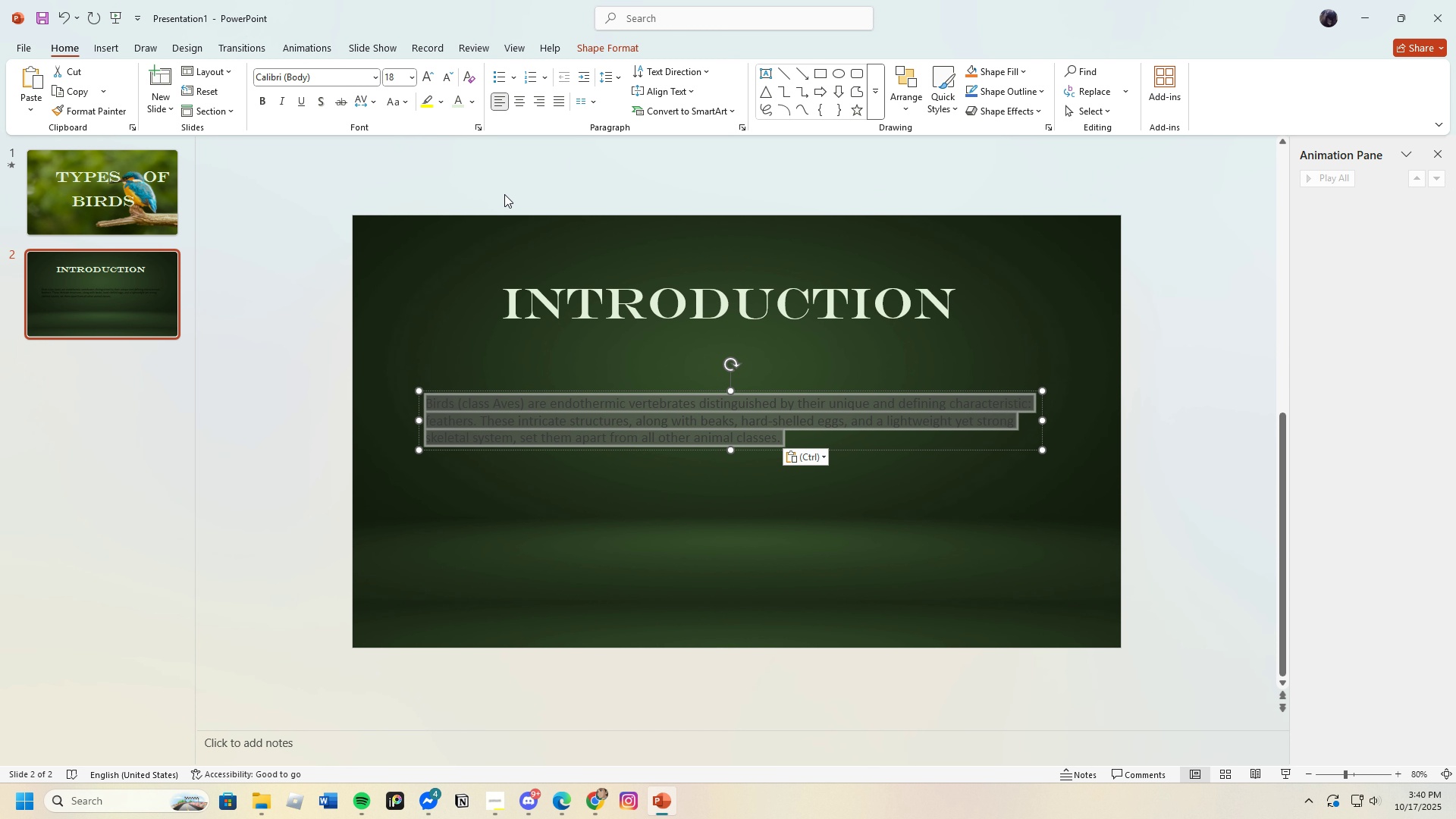 
wait(8.83)
 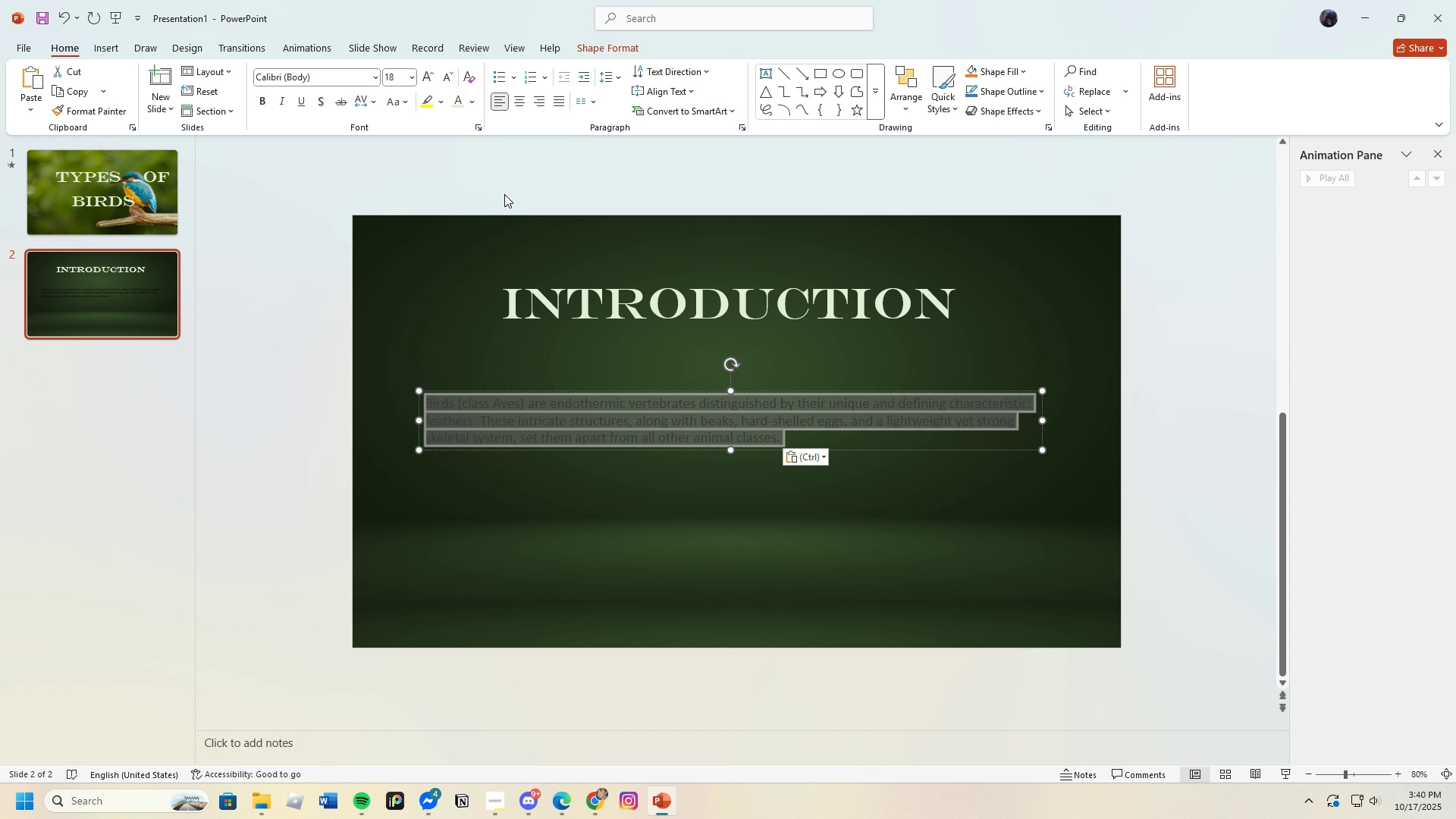 
left_click([80, 211])
 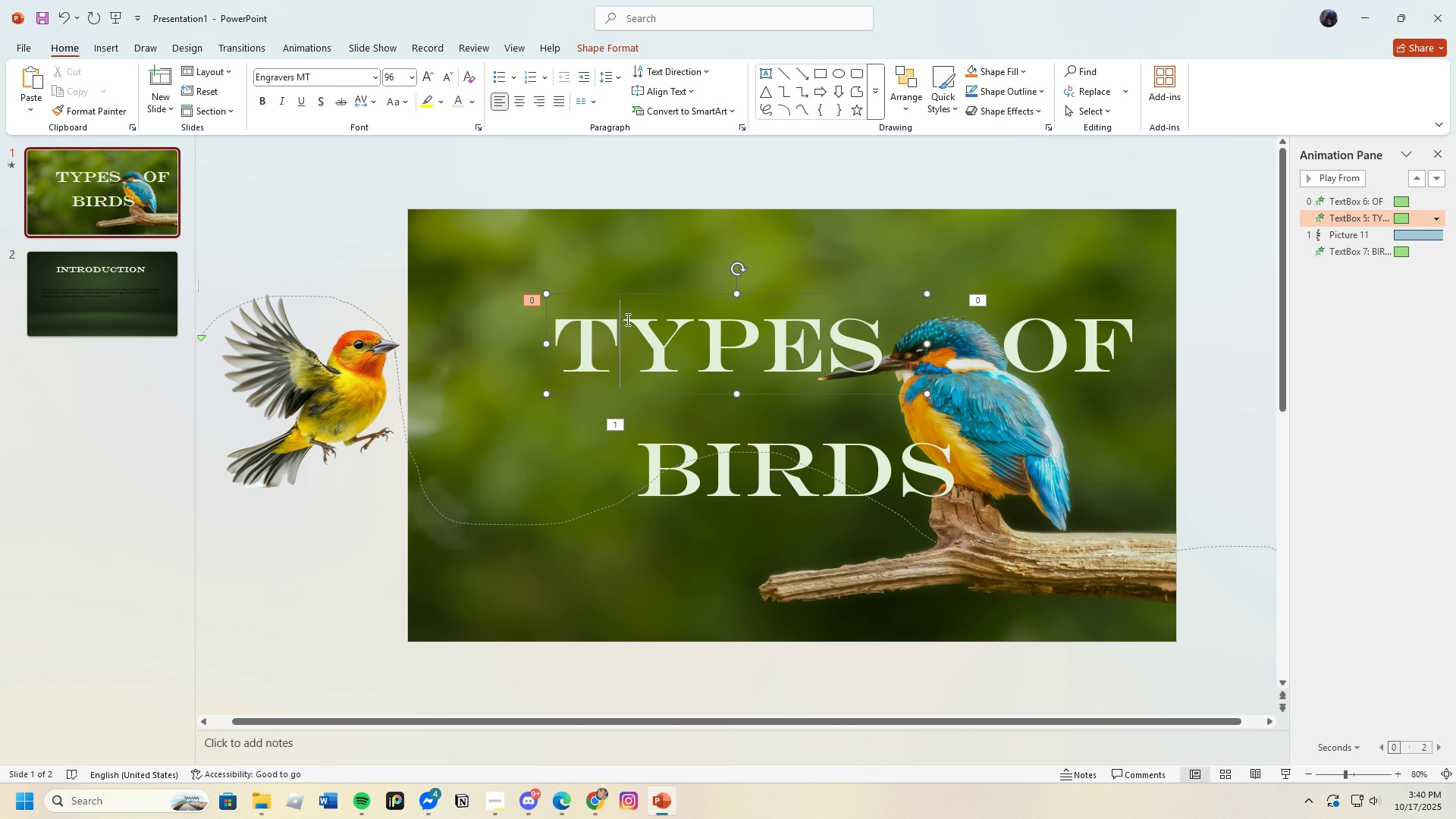 
left_click([626, 319])
 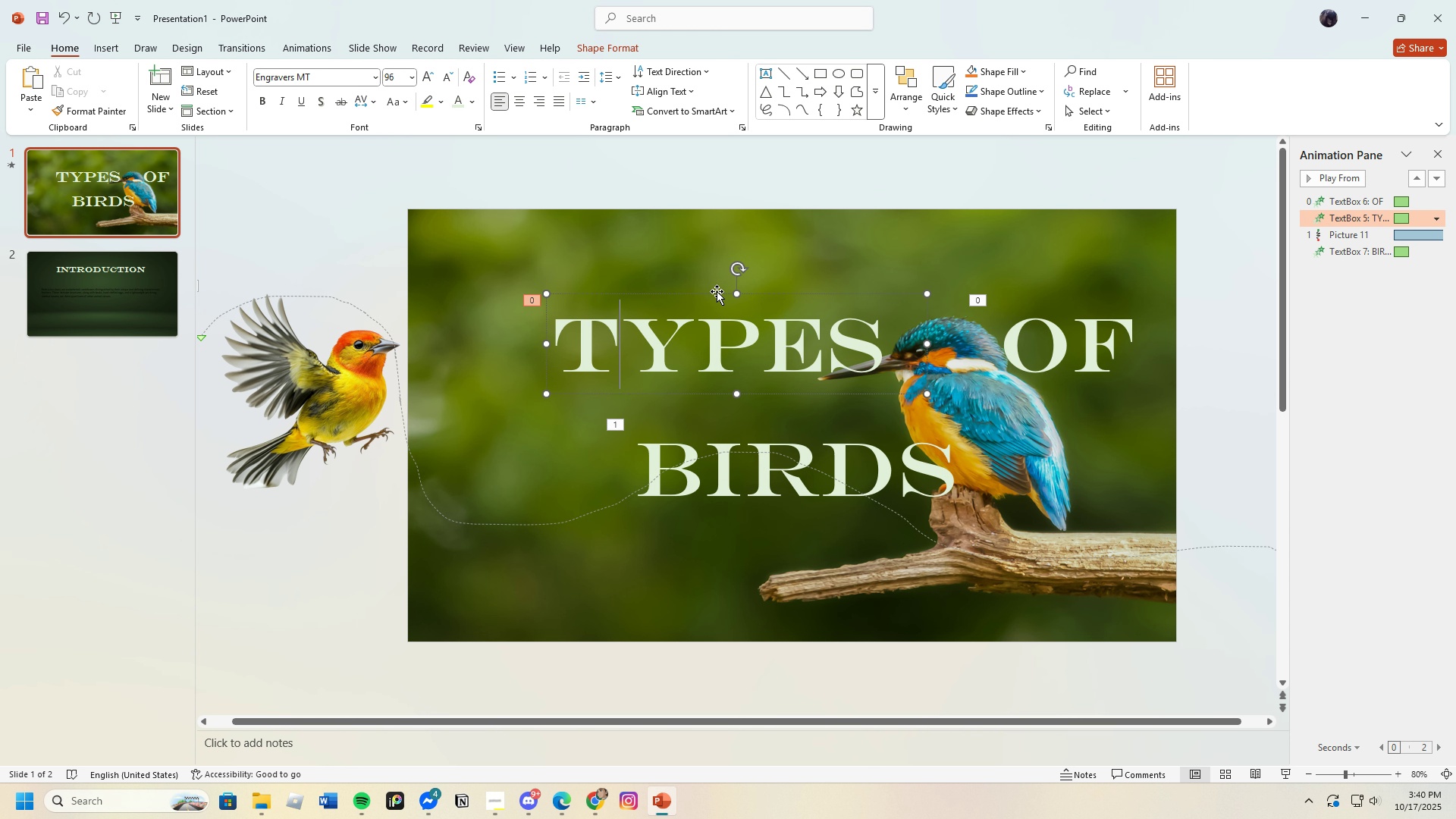 
left_click_drag(start_coordinate=[717, 291], to_coordinate=[653, 293])
 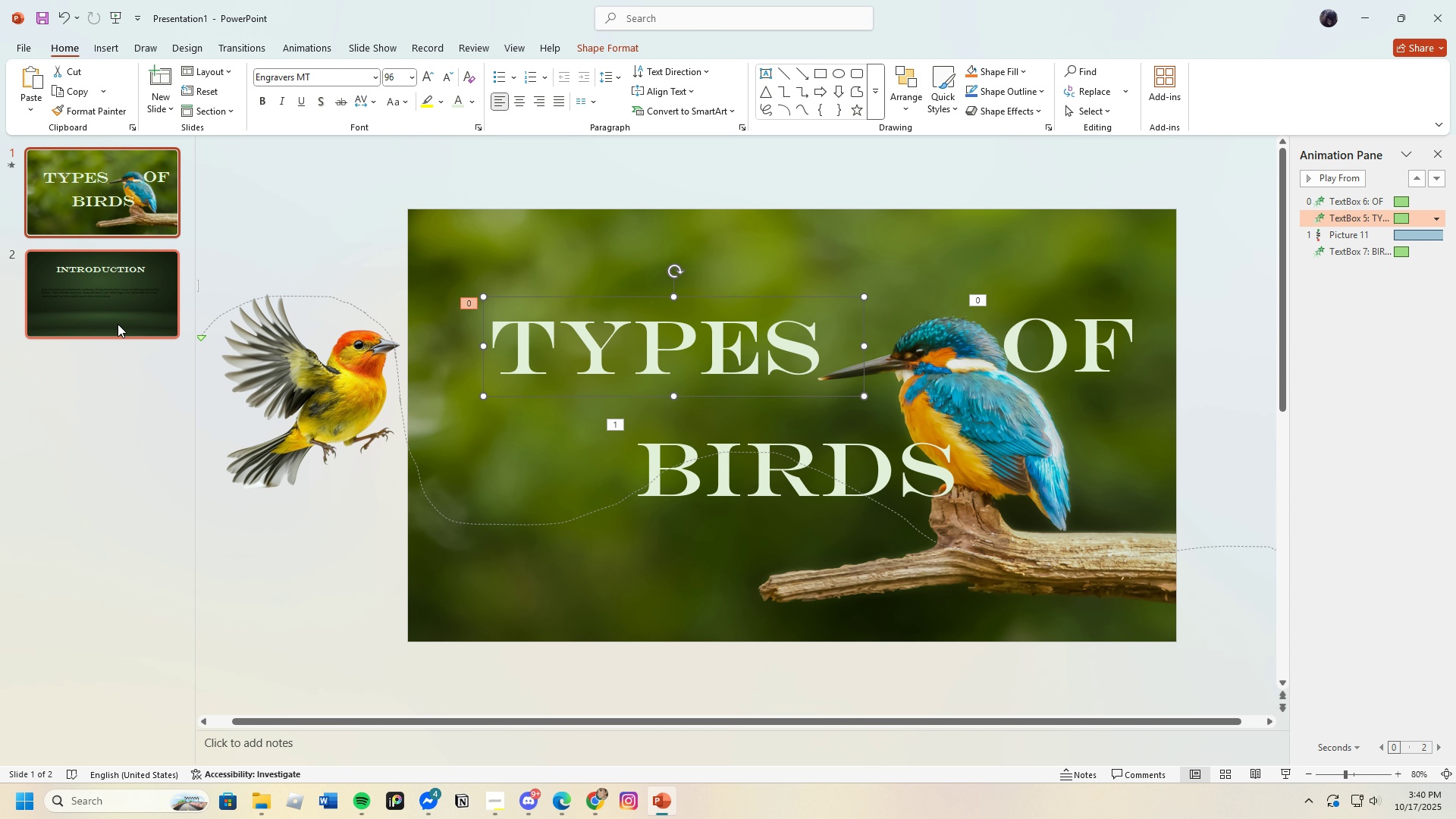 
left_click([117, 324])
 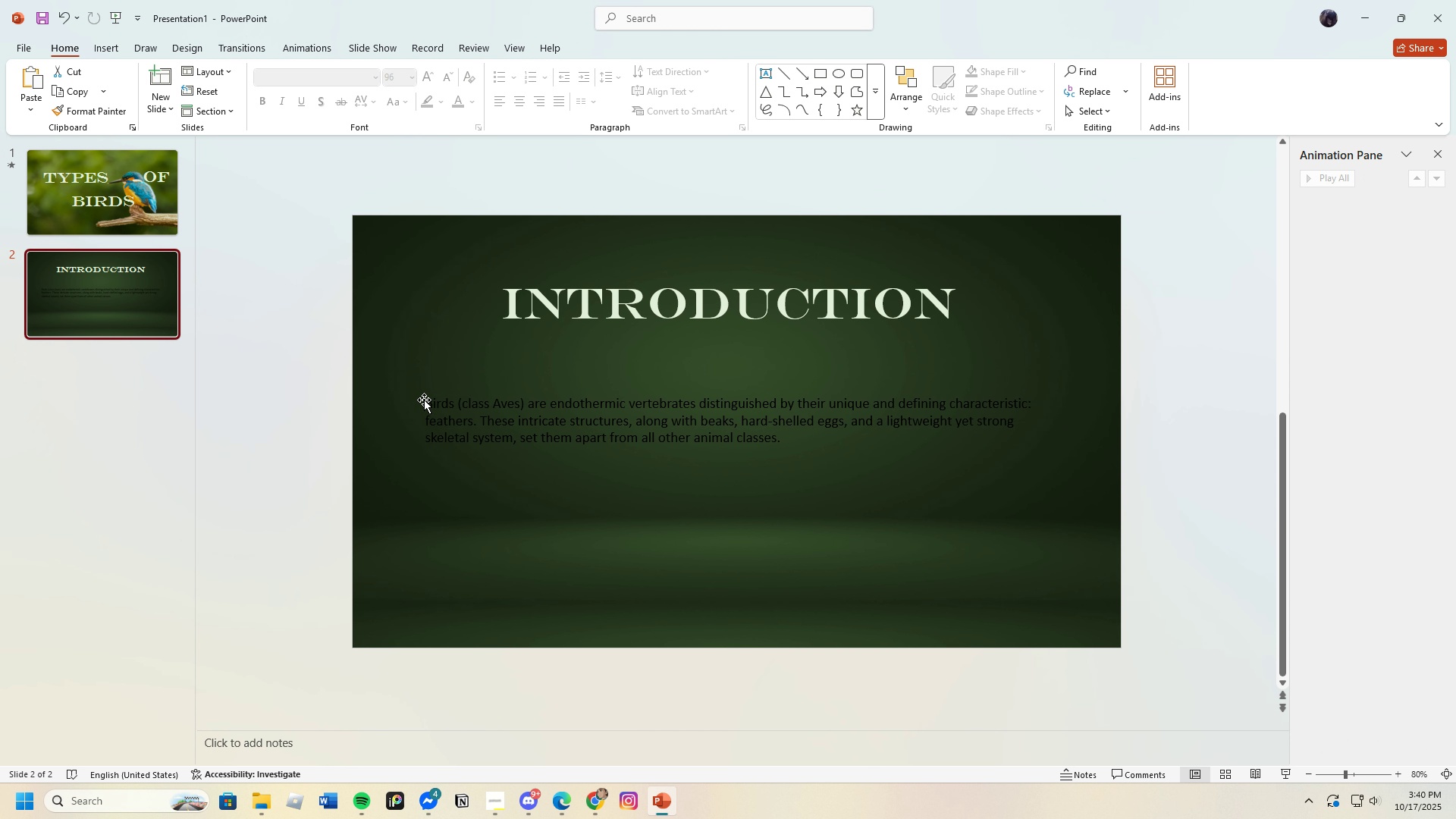 
left_click_drag(start_coordinate=[425, 403], to_coordinate=[893, 450])
 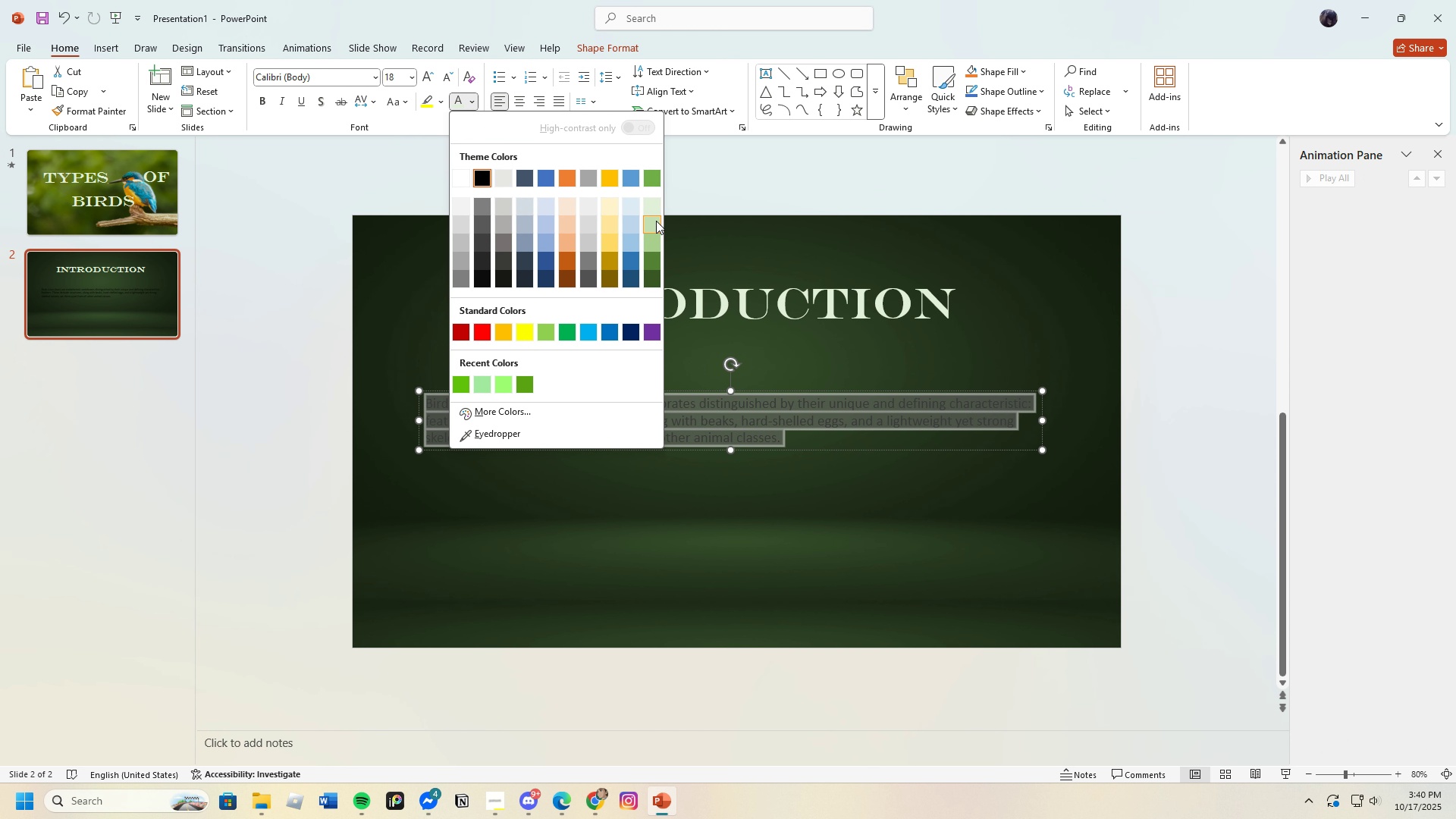 
left_click([654, 224])
 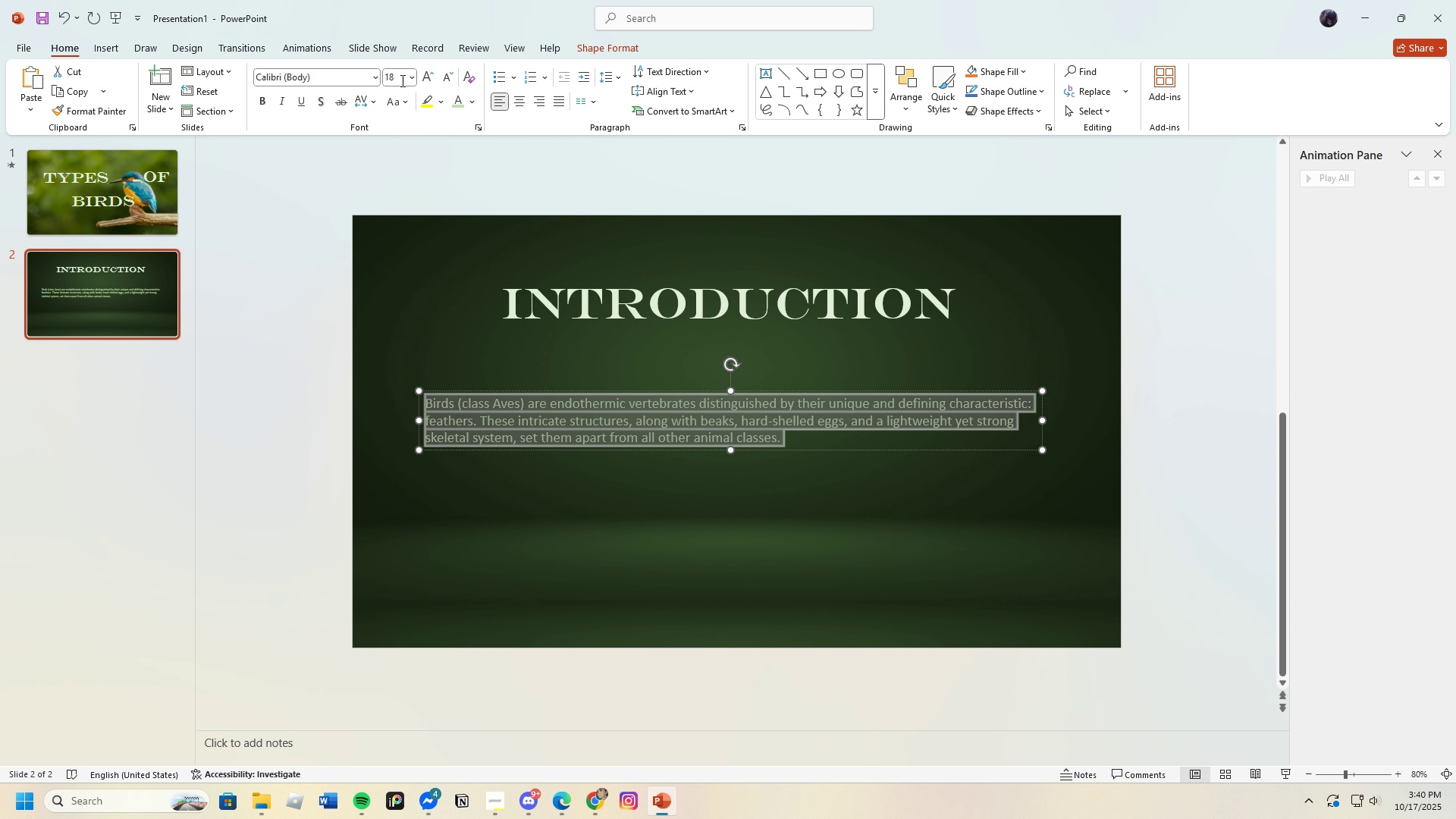 
left_click([414, 84])
 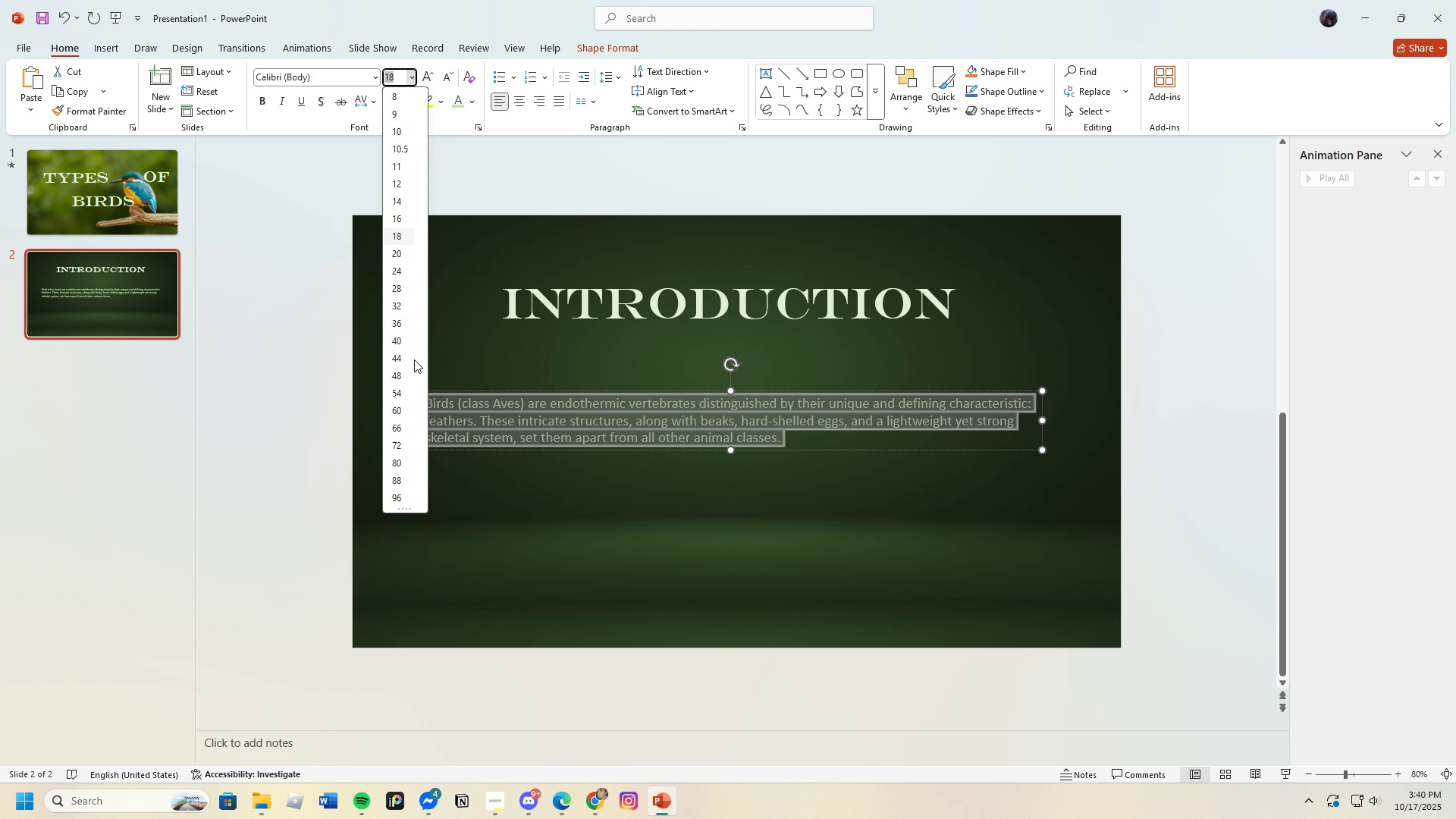 
mouse_move([400, 347])
 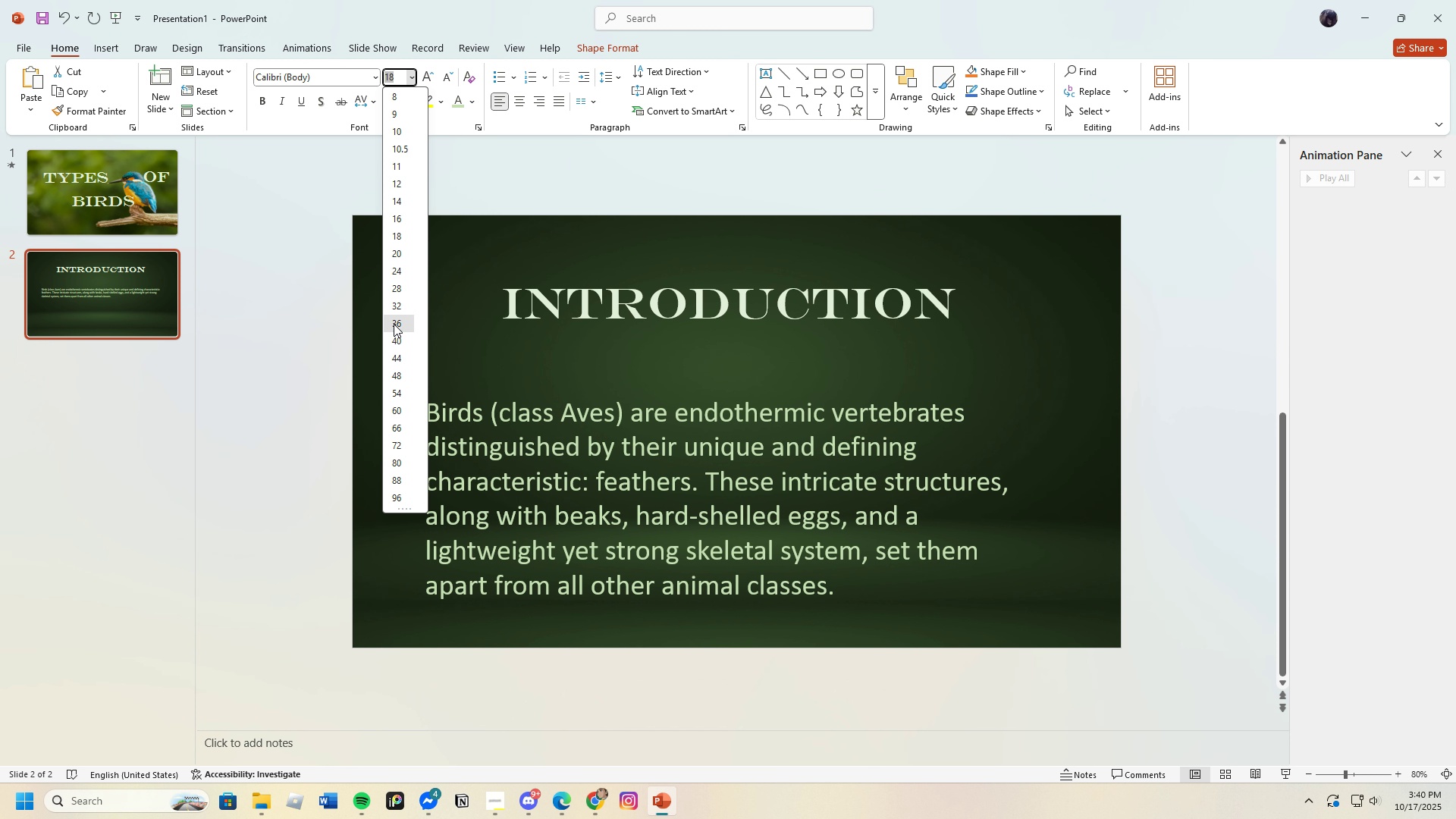 
left_click([394, 324])
 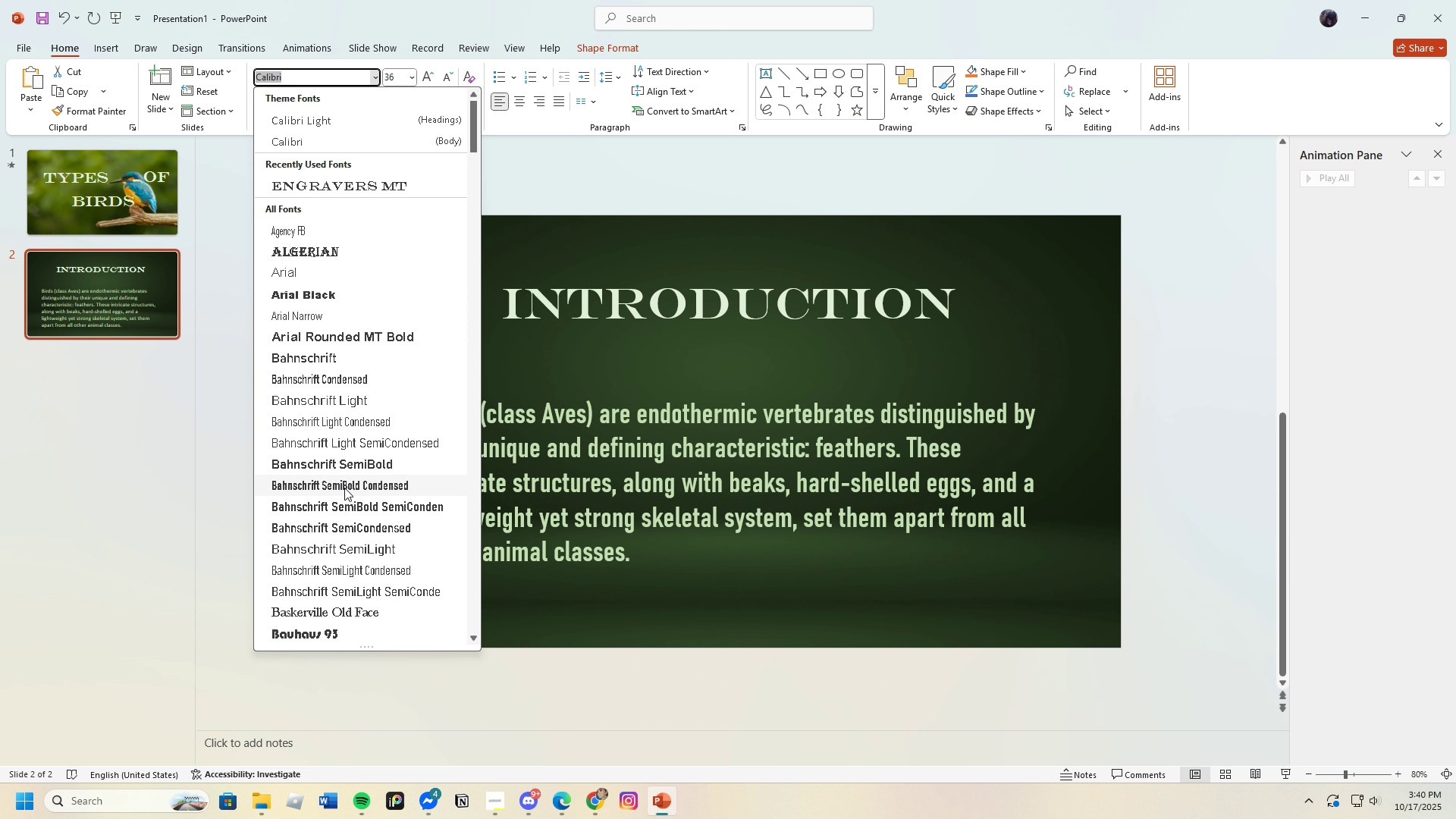 
mouse_move([339, 554])
 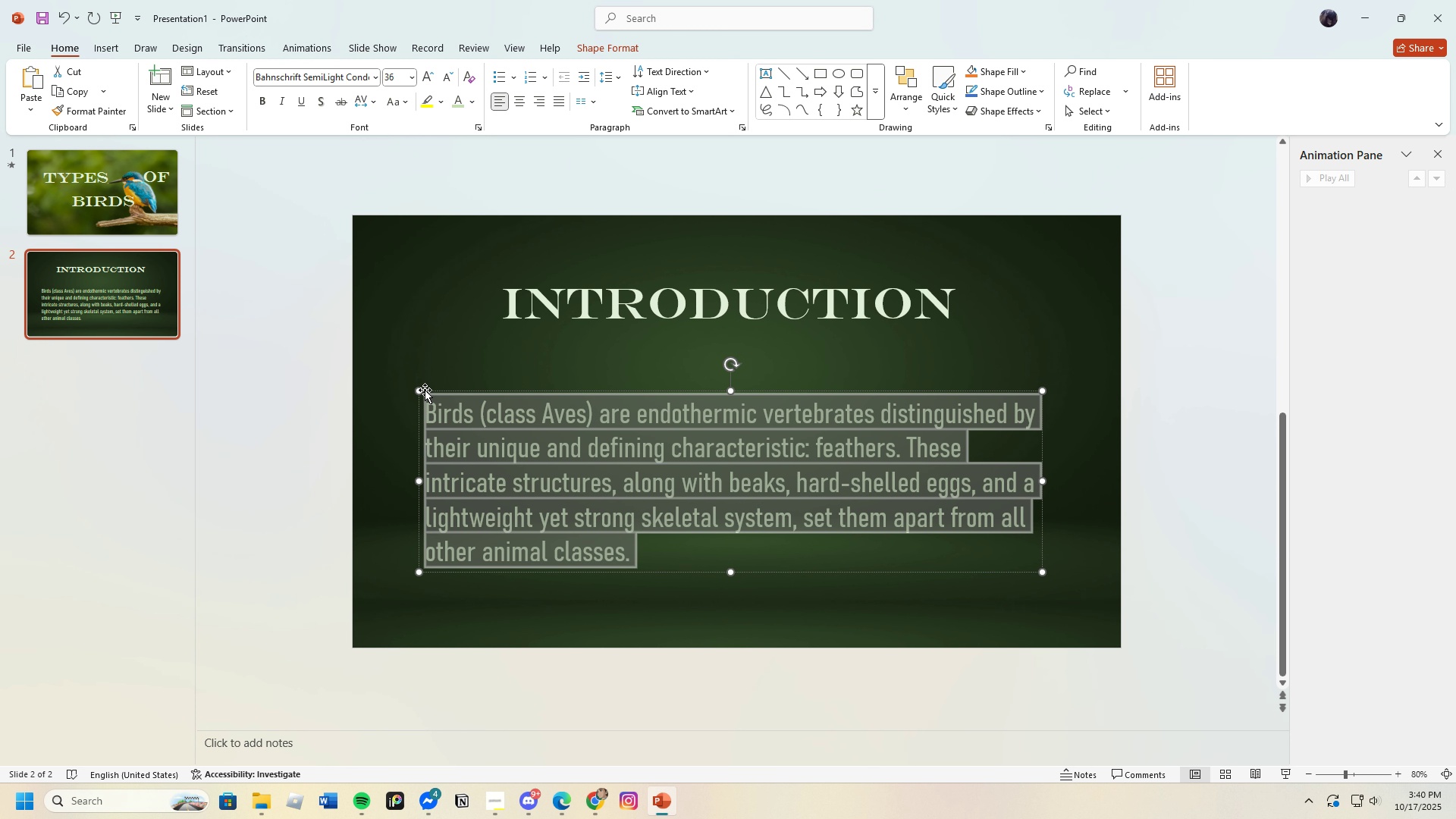 
wait(6.99)
 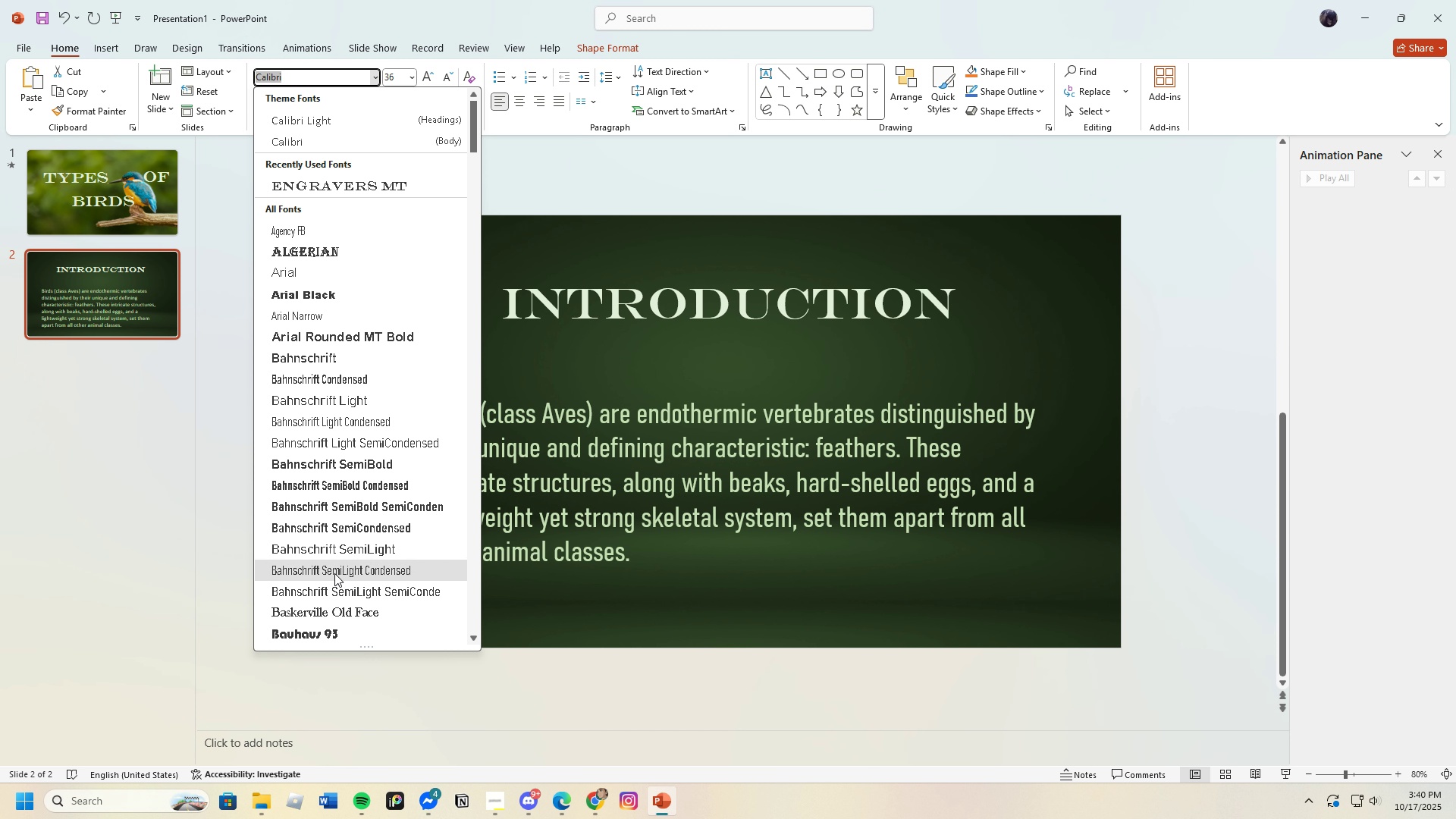 
left_click([559, 102])
 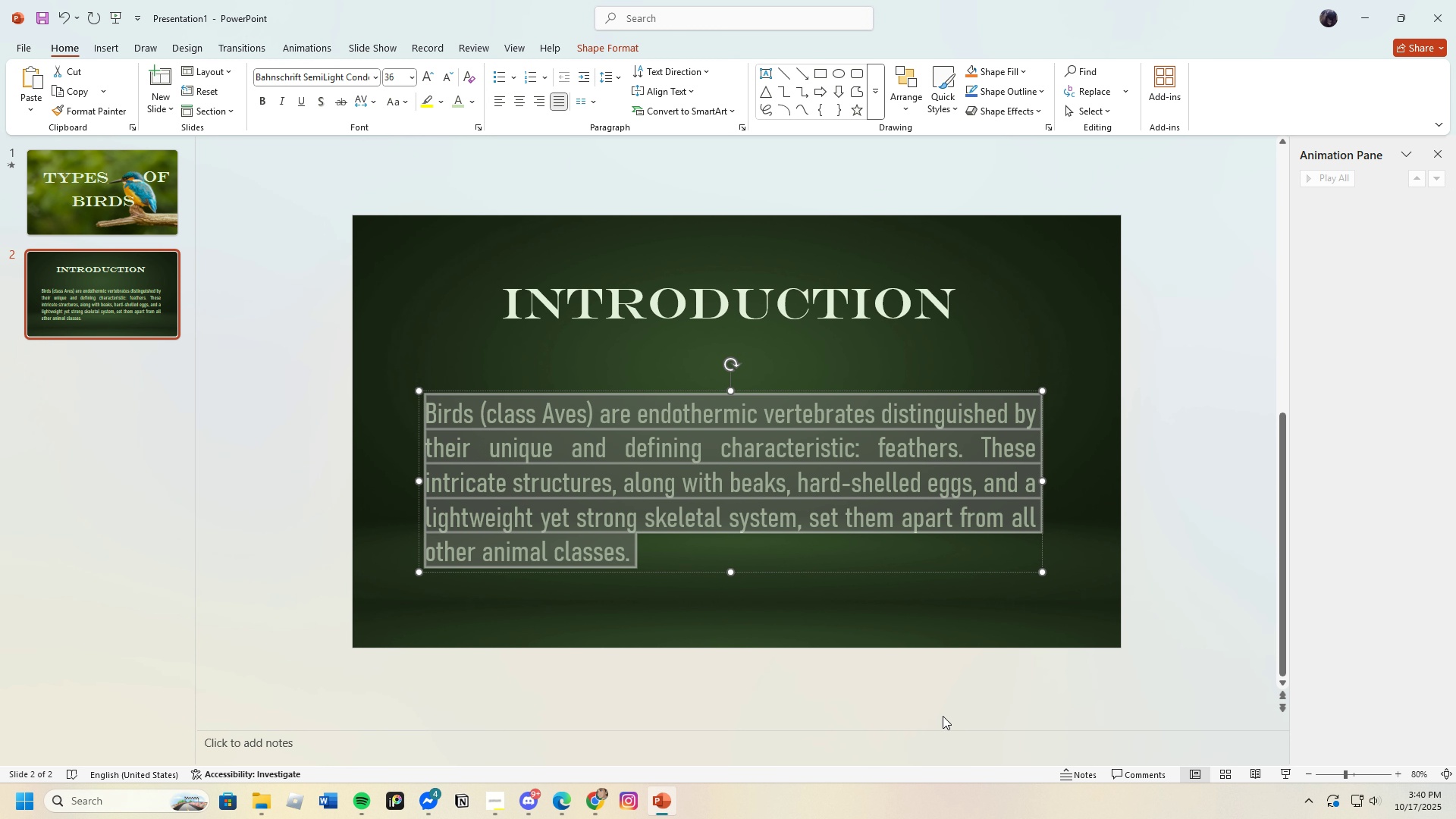 
left_click([873, 652])
 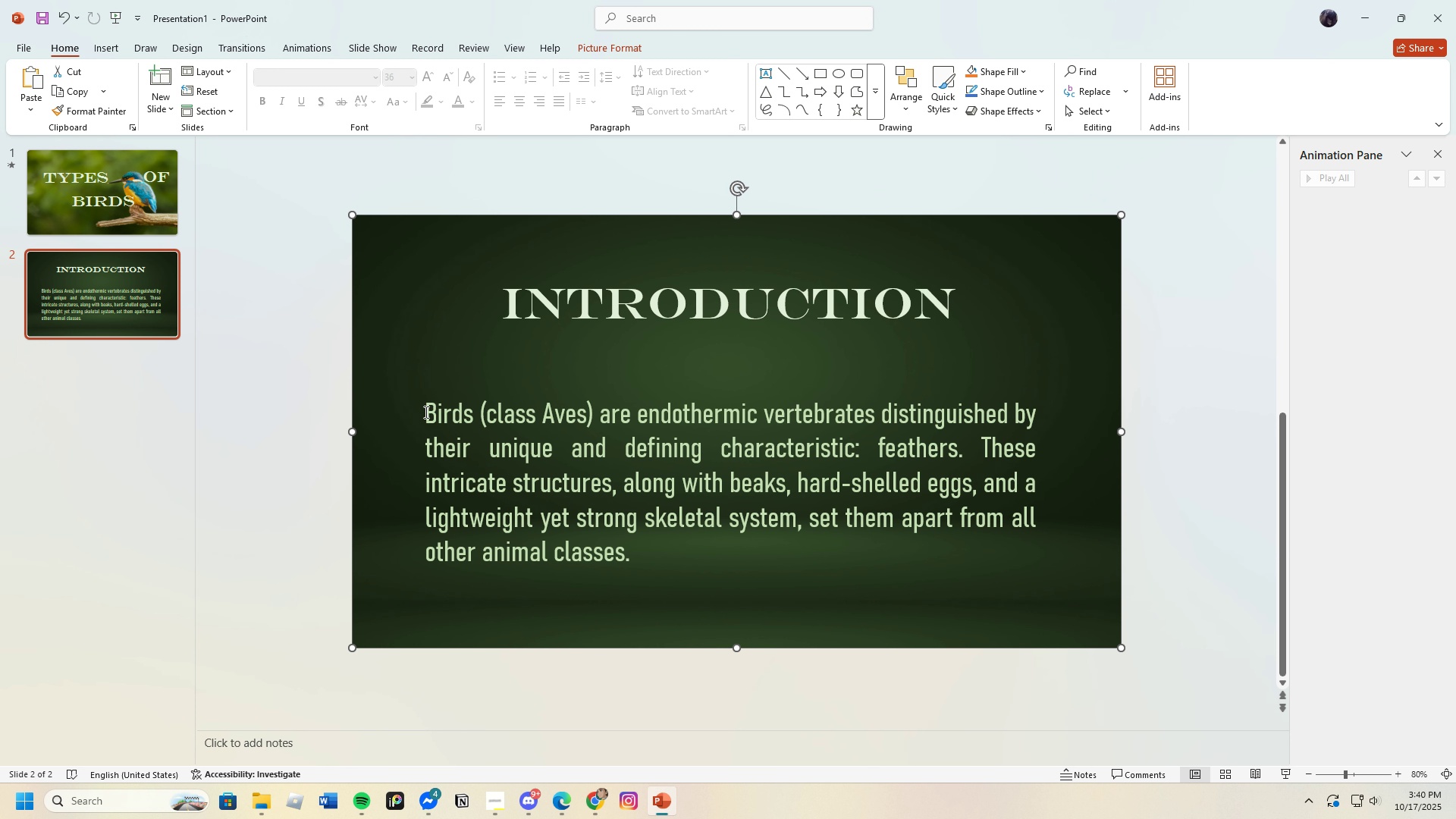 
wait(5.06)
 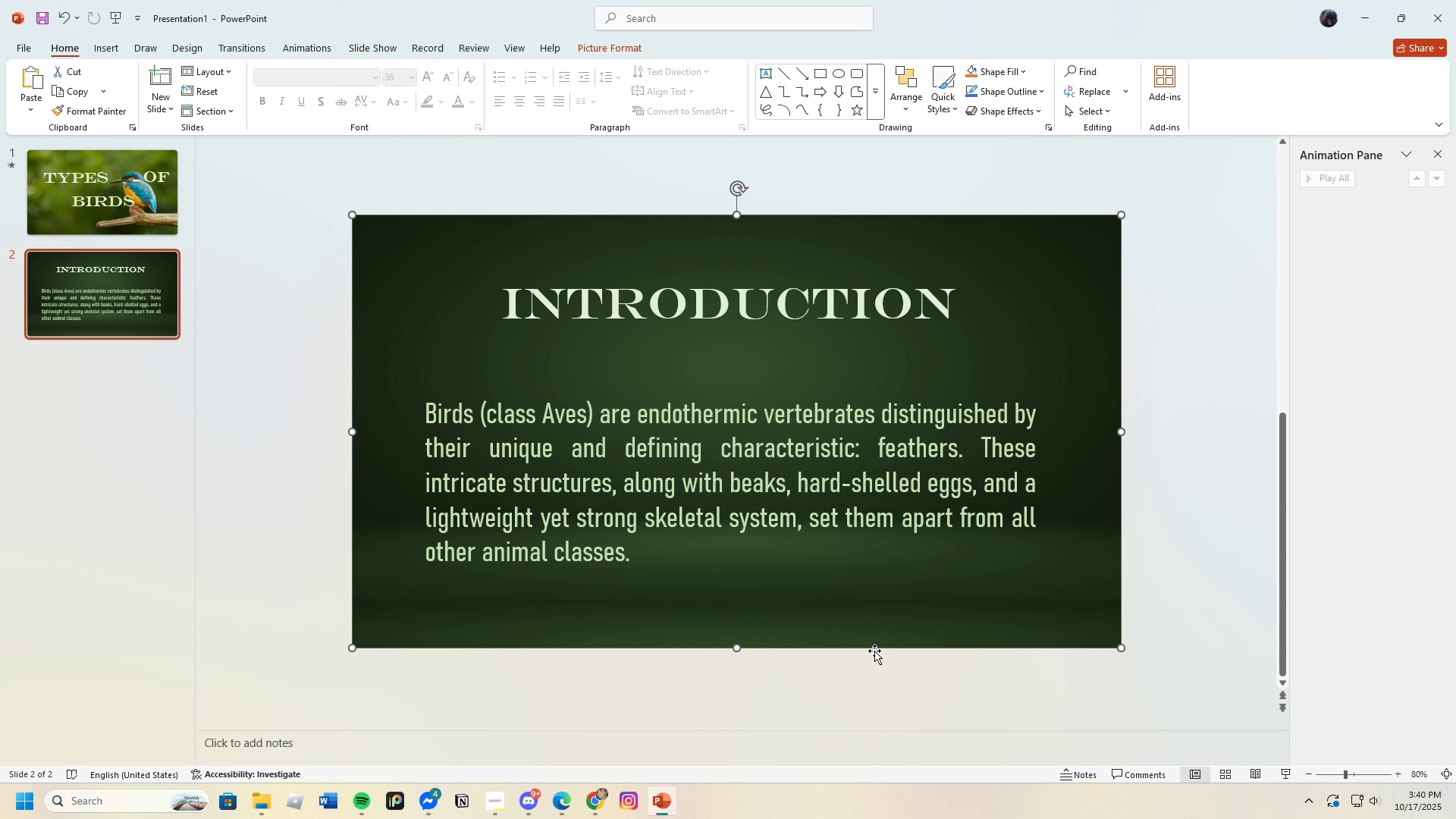 
left_click([424, 408])
 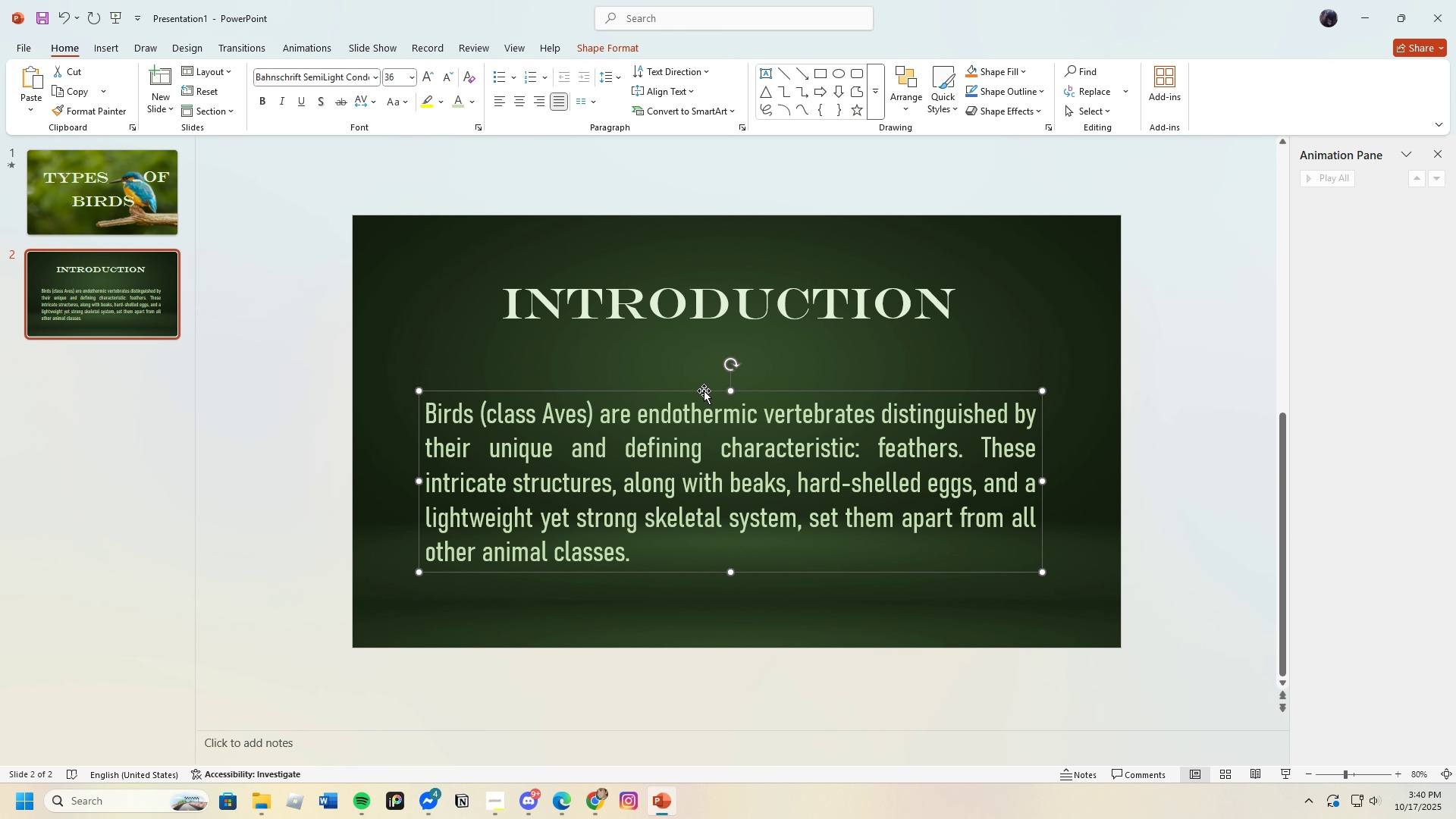 
left_click_drag(start_coordinate=[704, 391], to_coordinate=[724, 366])
 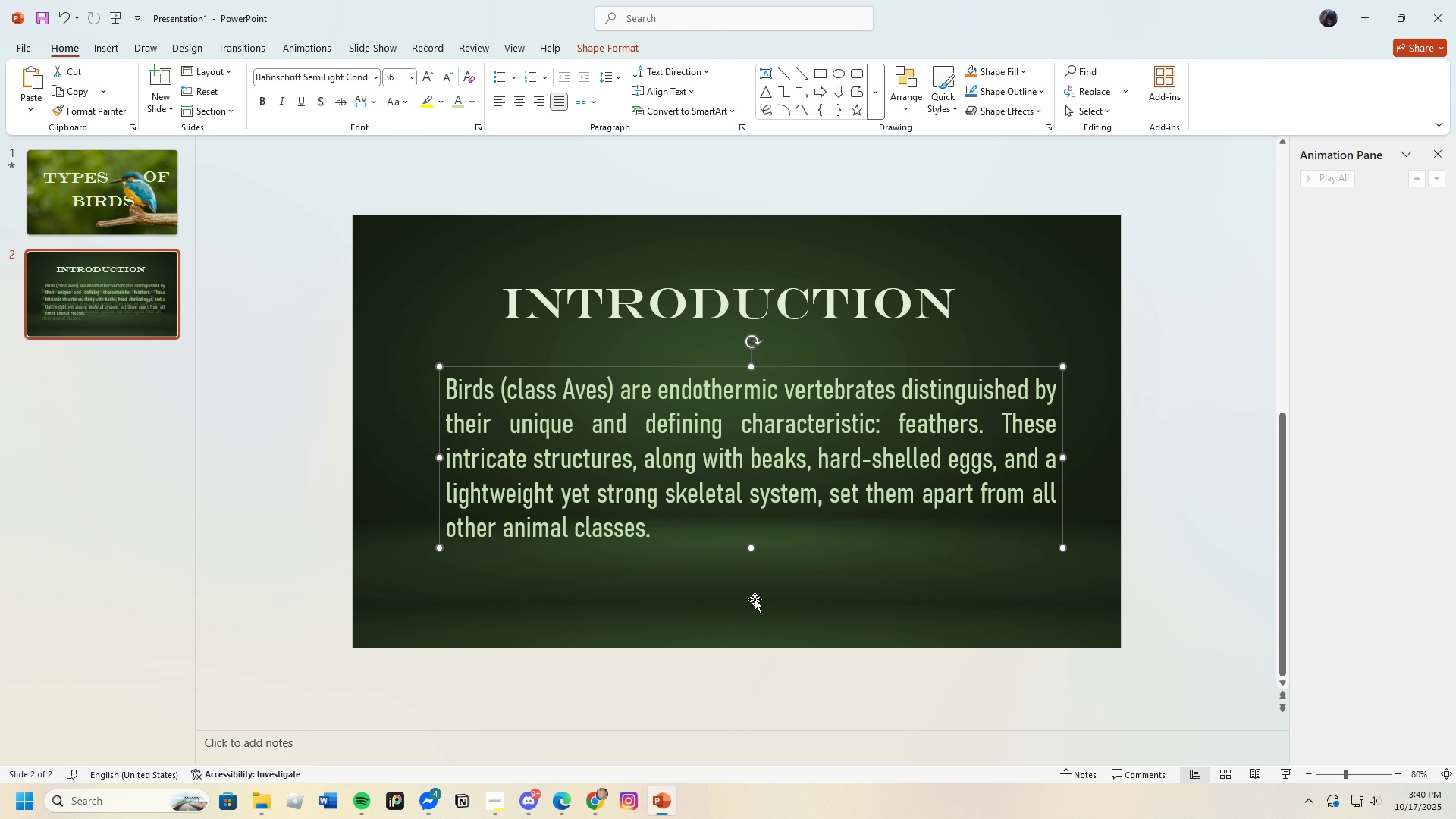 
left_click([755, 599])
 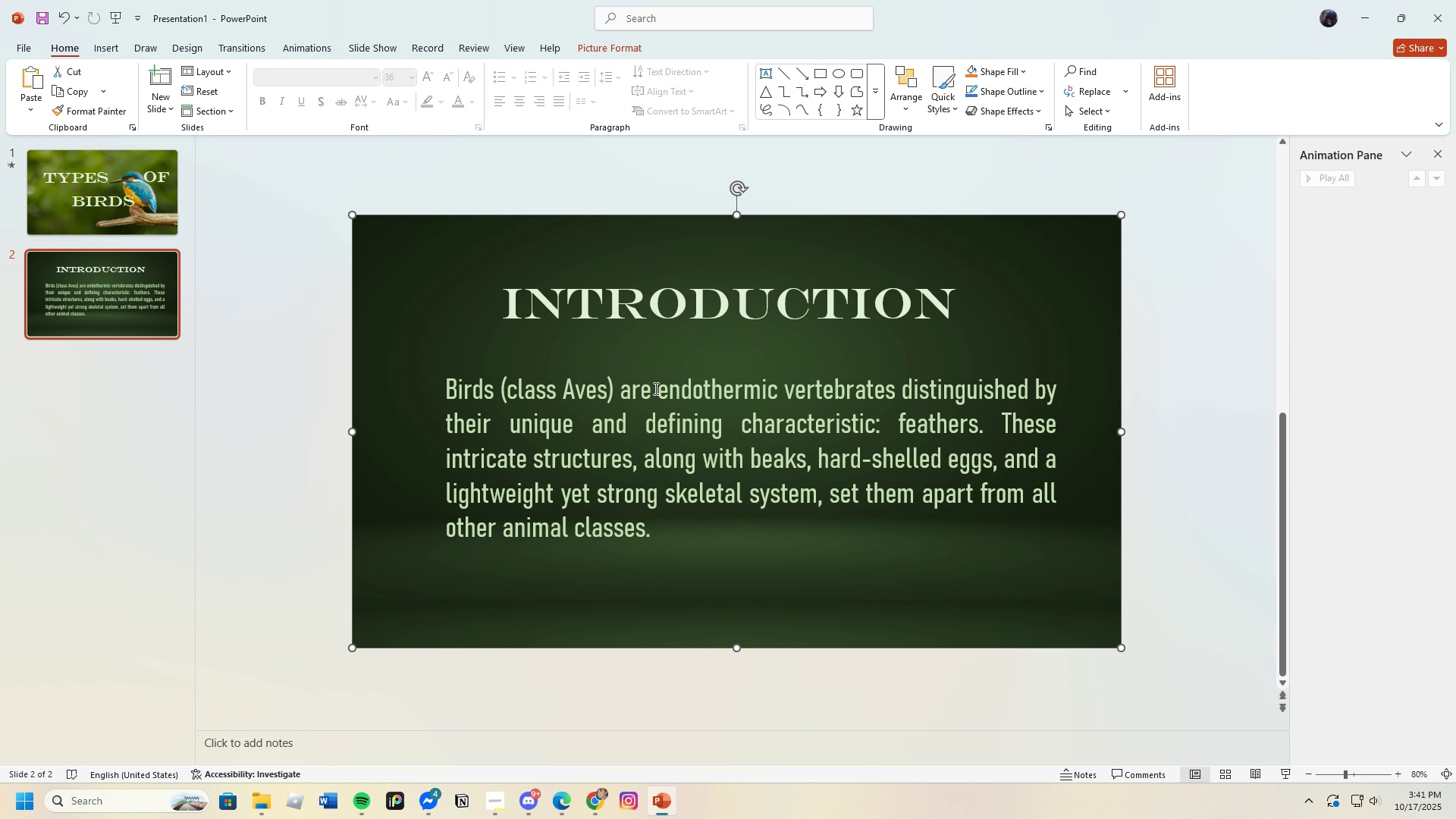 
left_click([655, 390])
 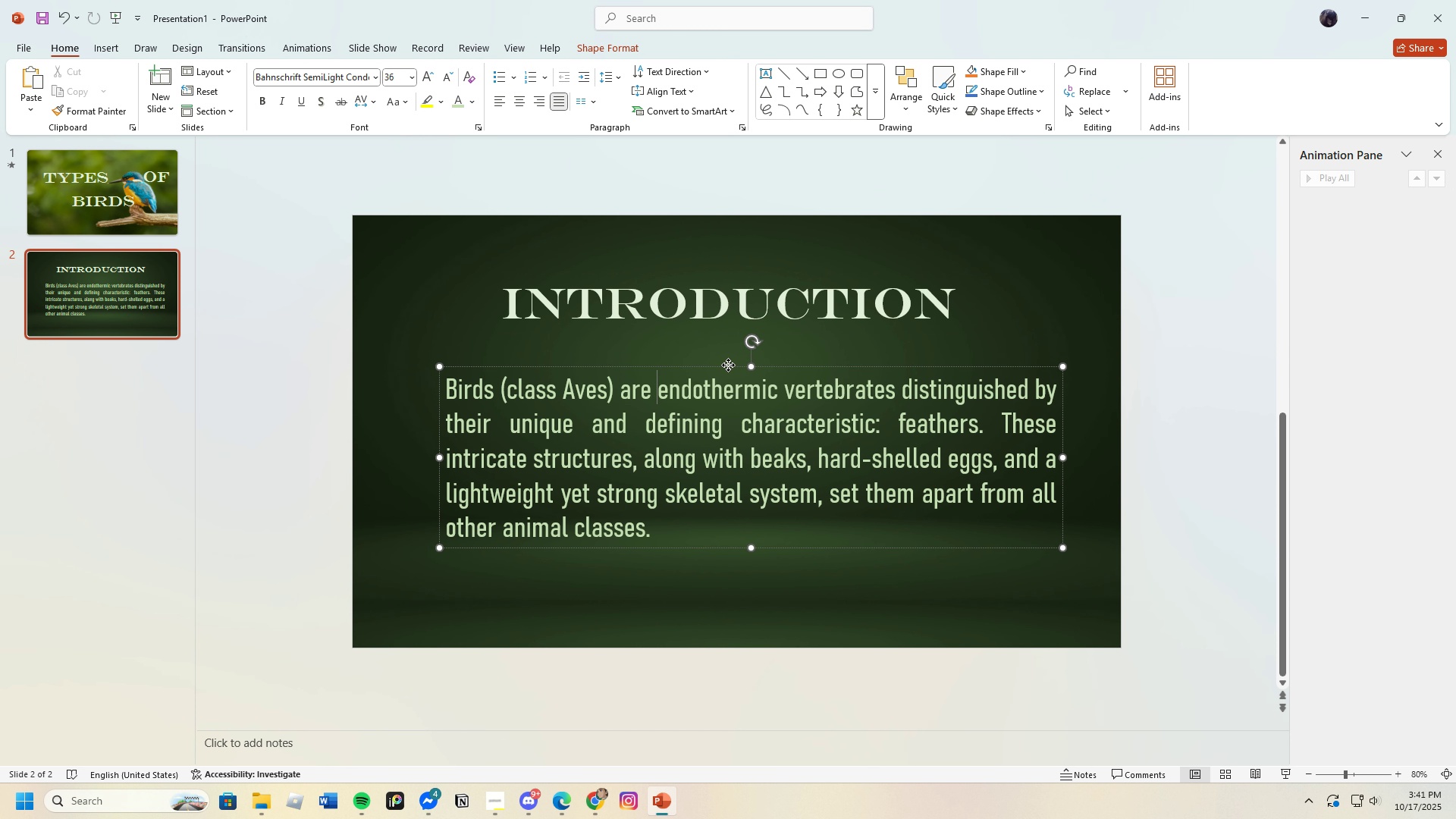 
left_click_drag(start_coordinate=[728, 365], to_coordinate=[712, 363])
 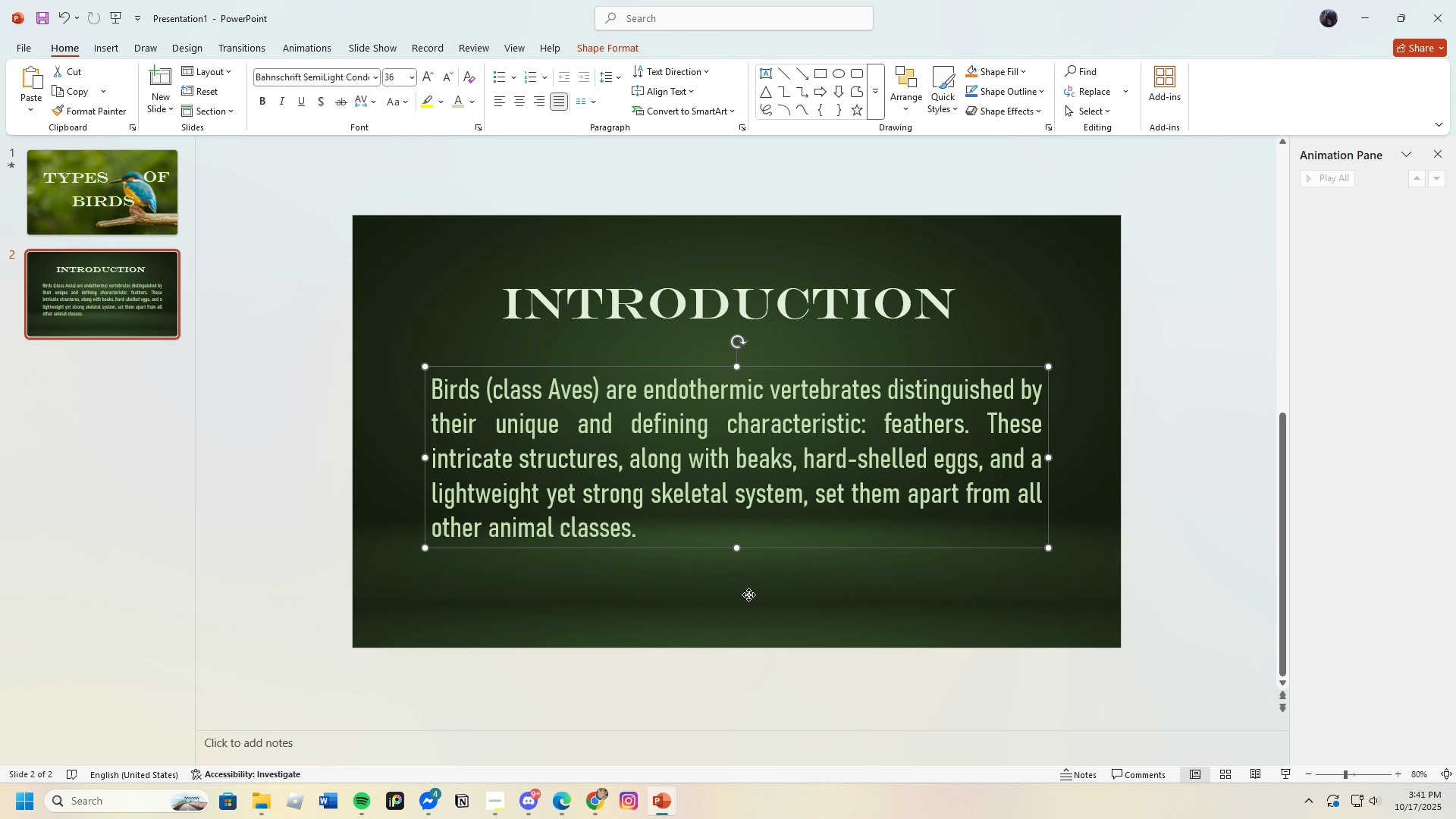 
left_click([748, 595])
 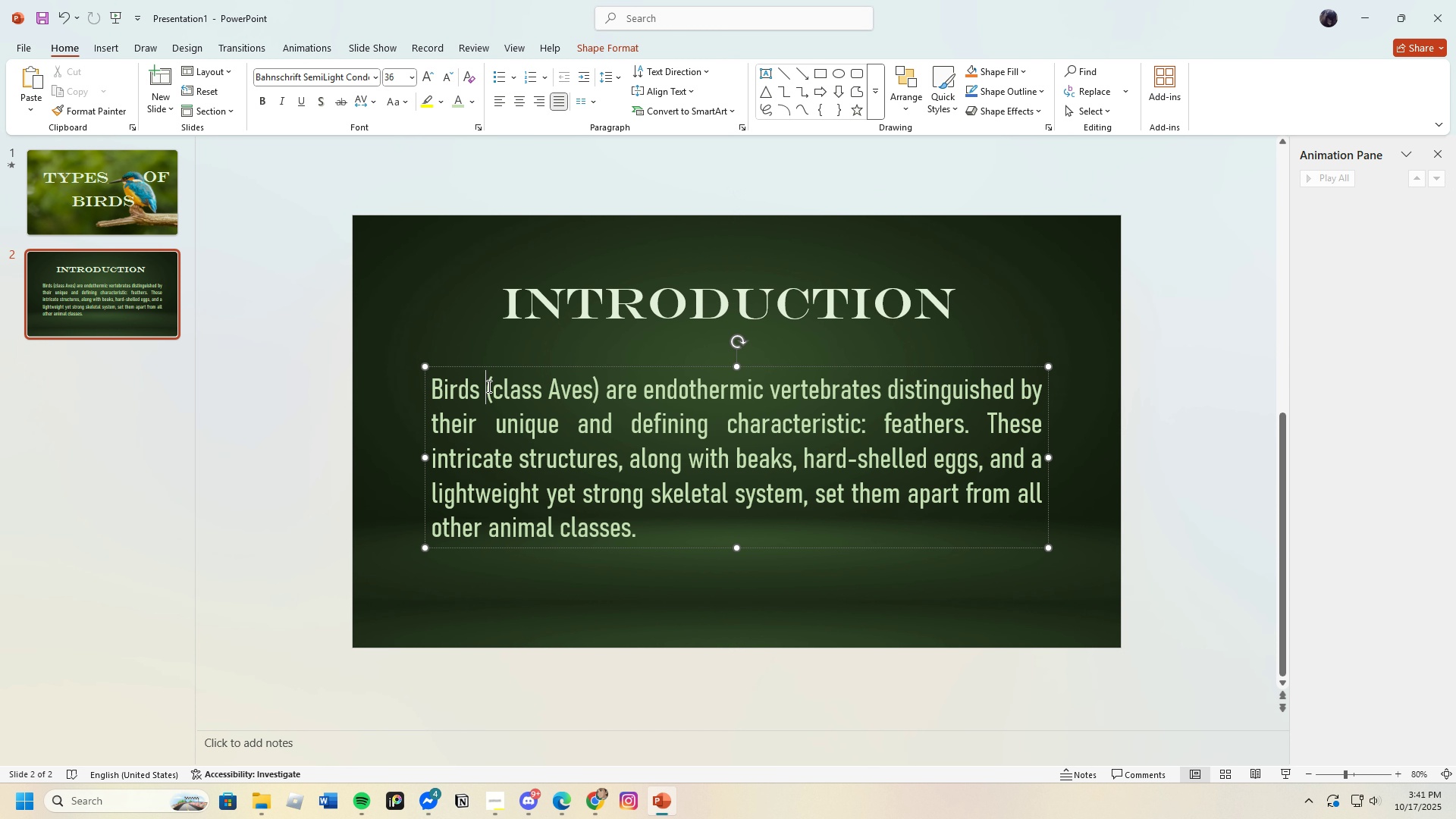 
left_click([488, 386])
 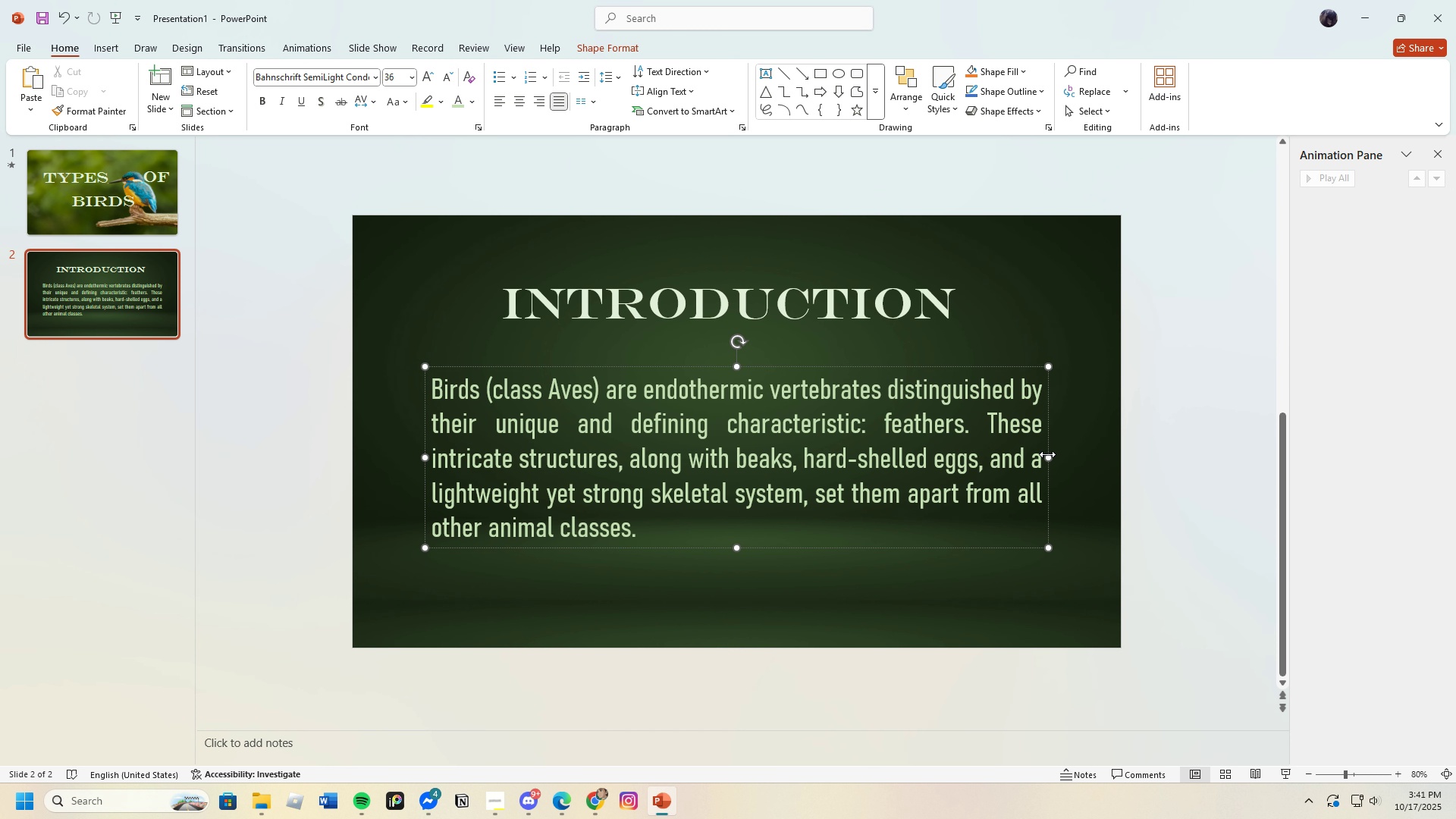 
left_click_drag(start_coordinate=[1047, 455], to_coordinate=[874, 447])
 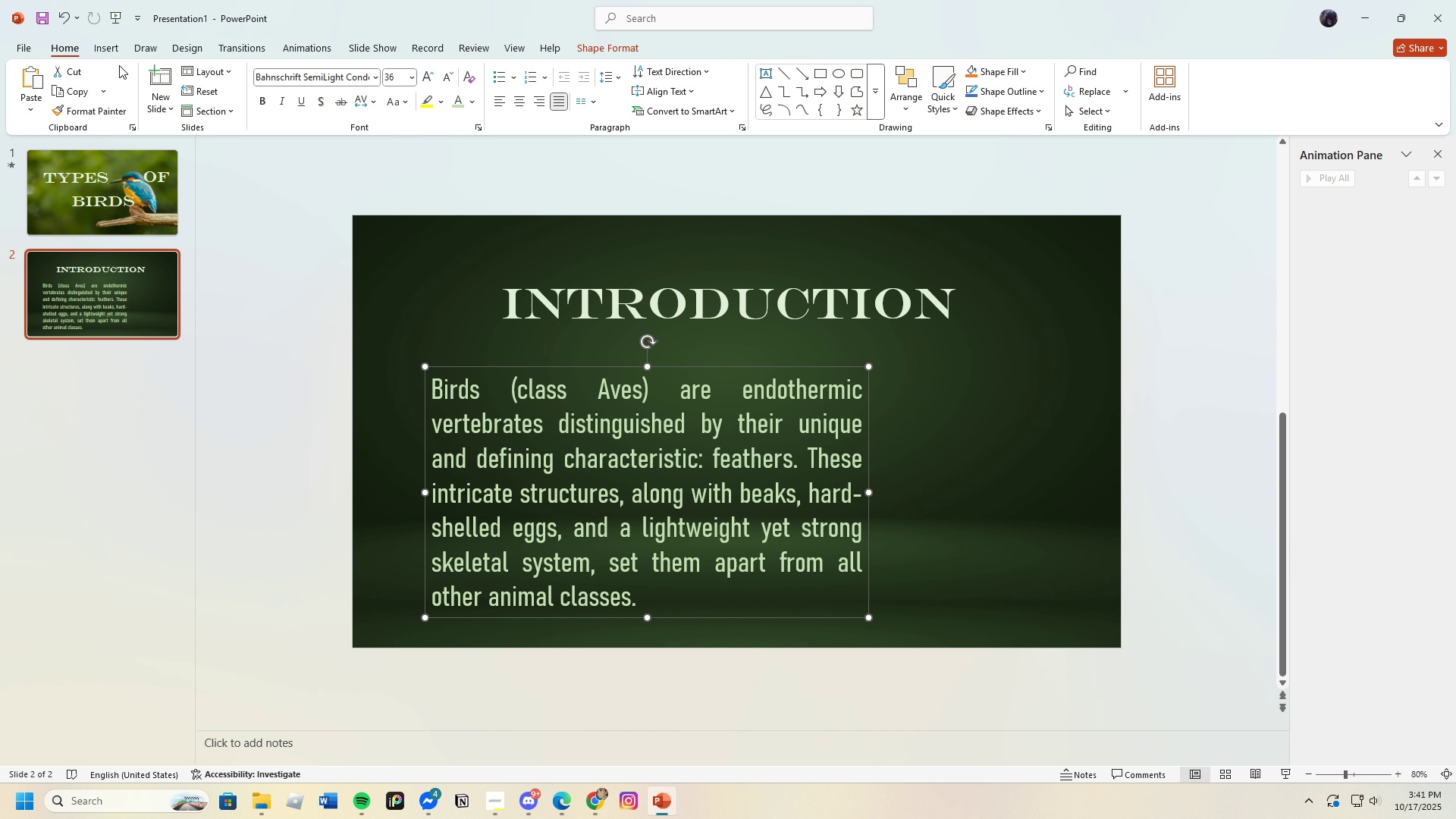 
left_click([111, 50])
 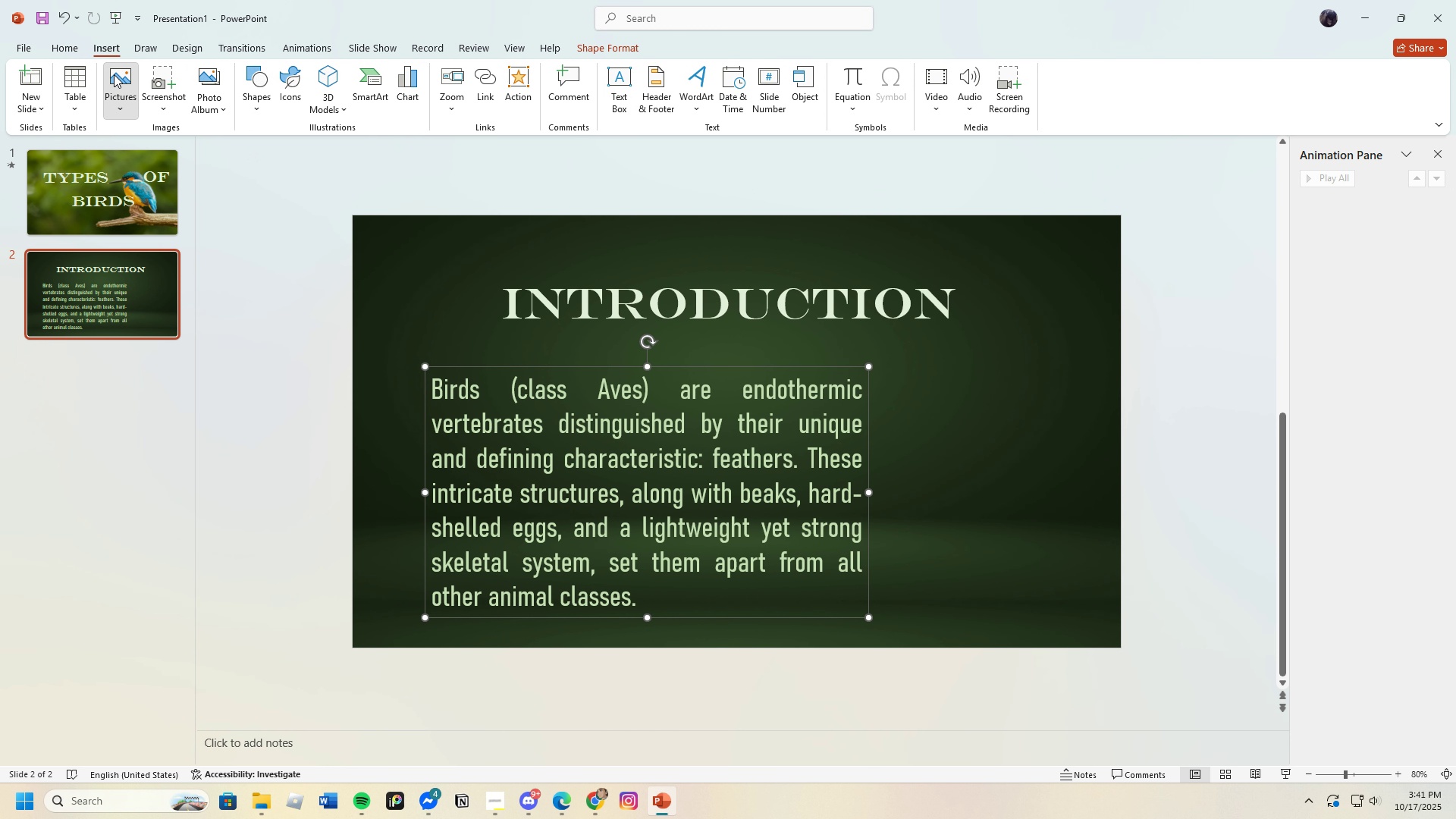 
left_click([114, 74])
 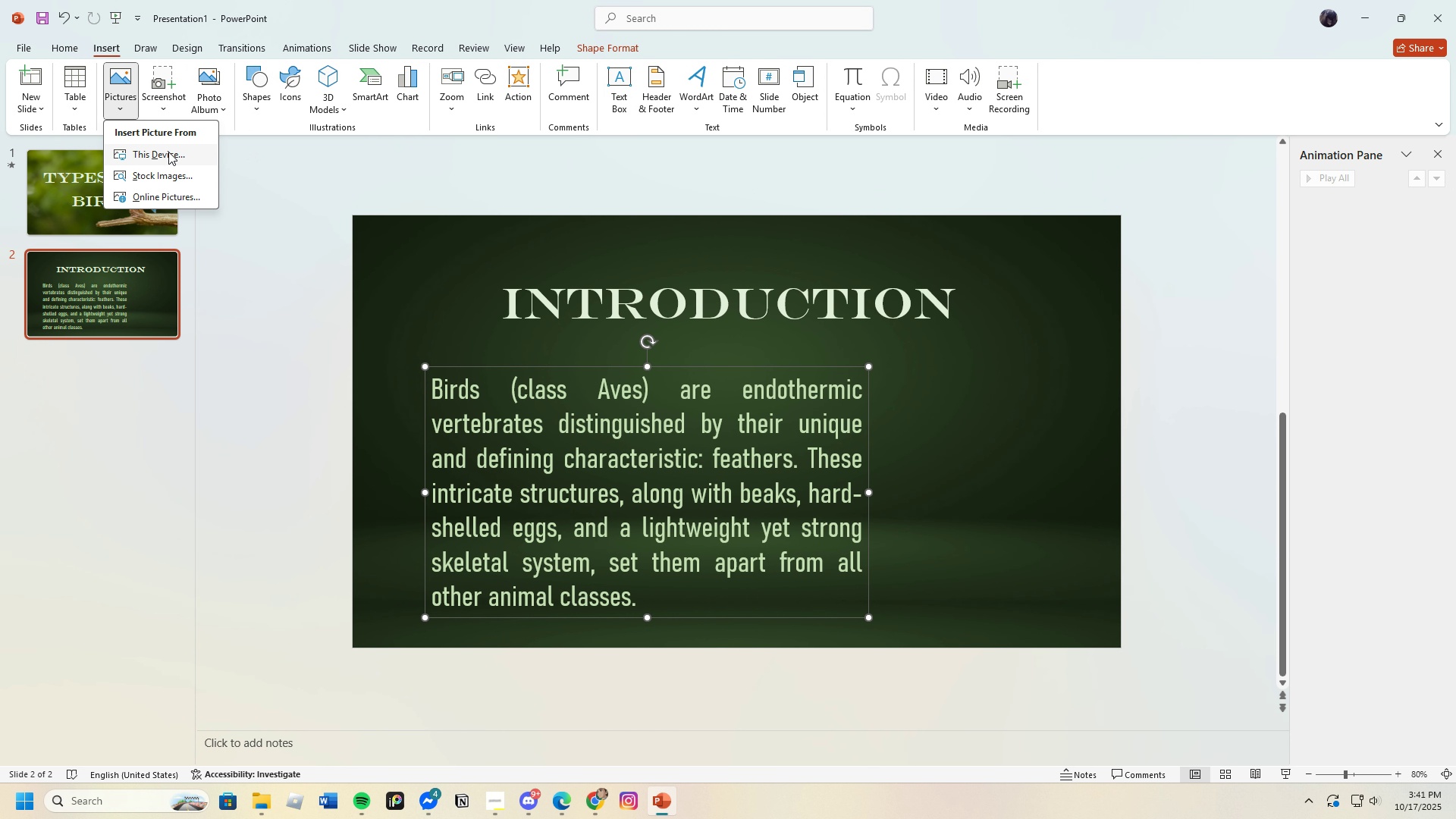 
left_click([168, 152])
 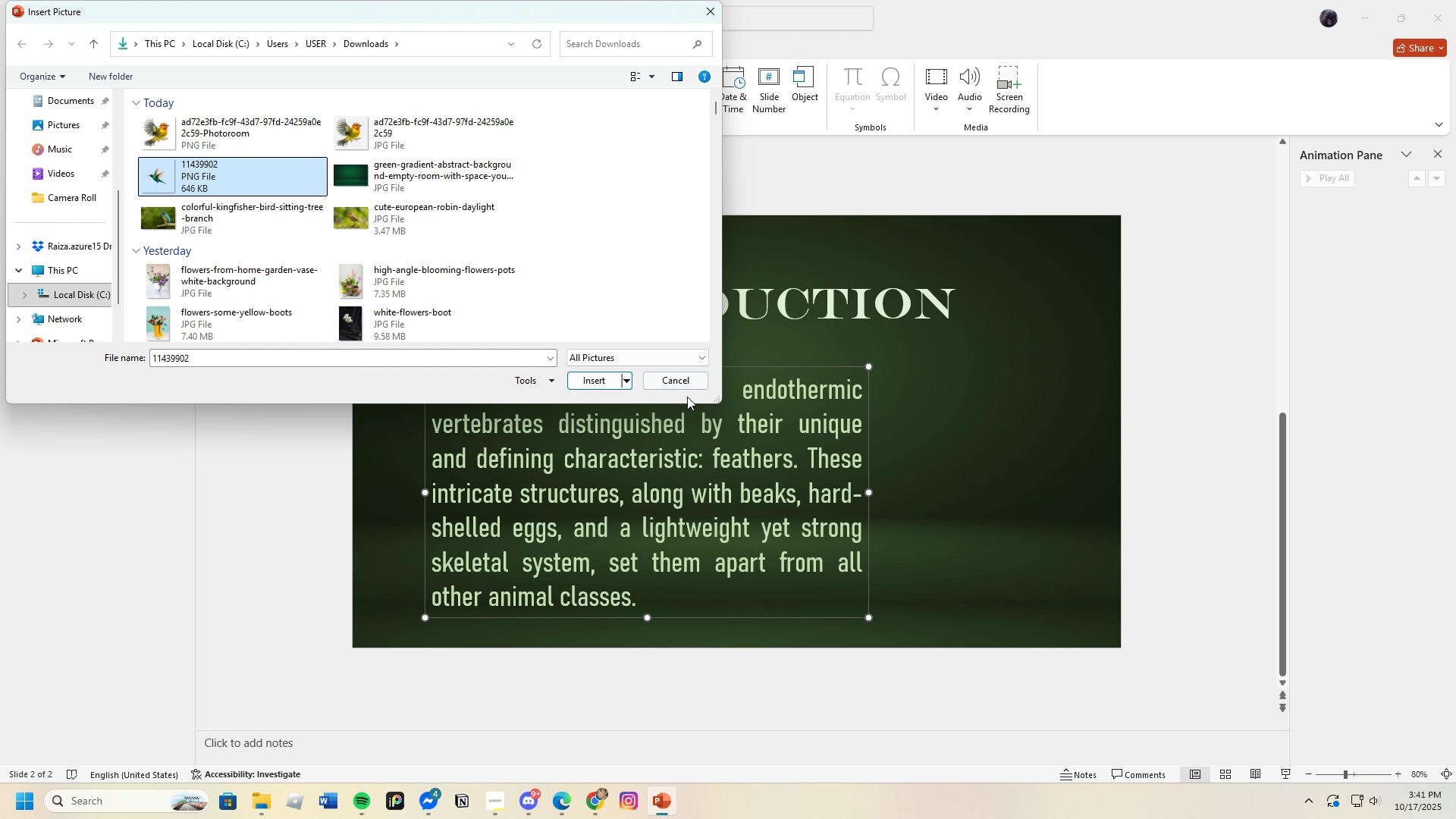 
left_click([604, 374])
 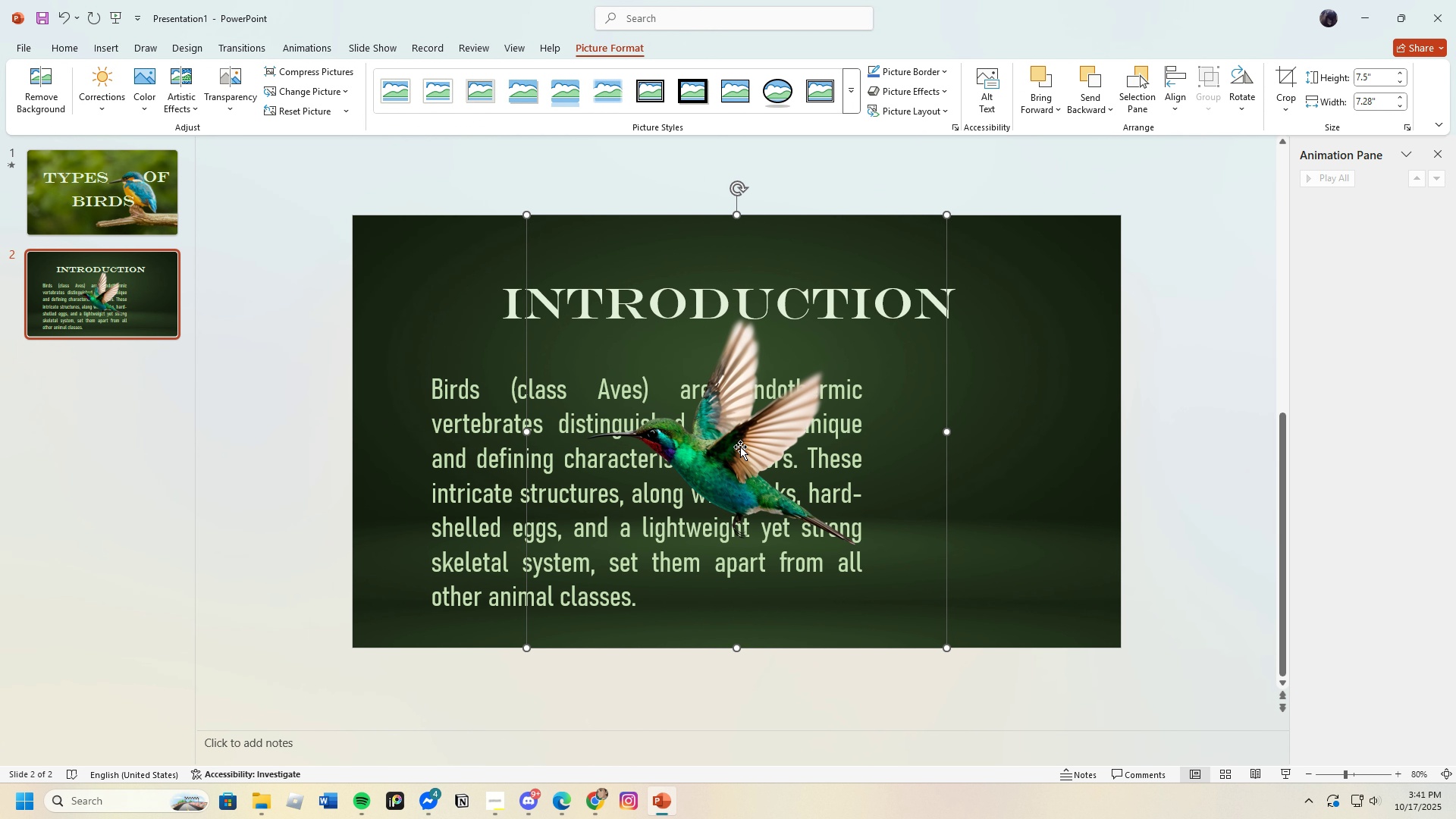 
left_click_drag(start_coordinate=[721, 460], to_coordinate=[972, 386])
 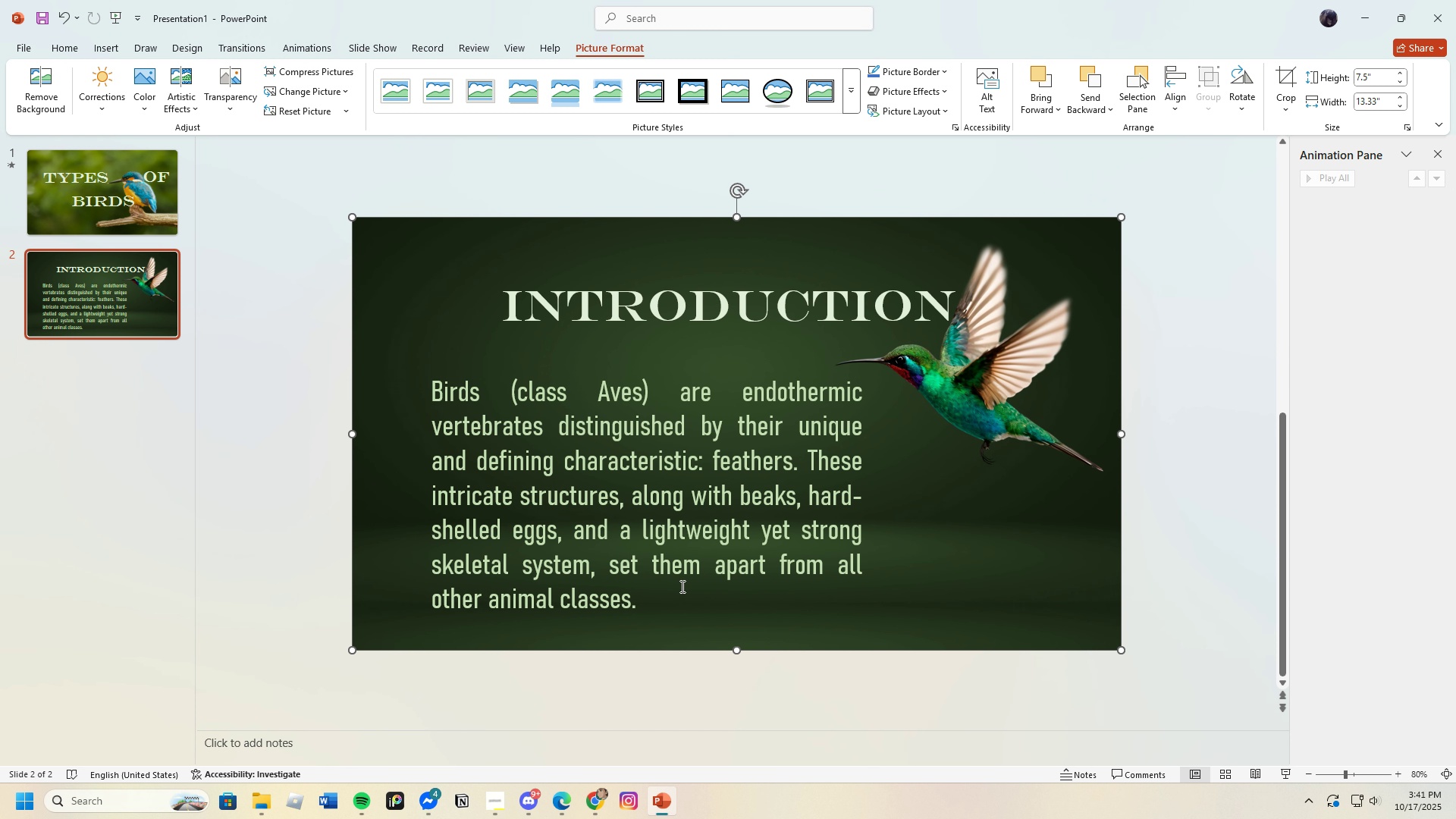 
wait(7.32)
 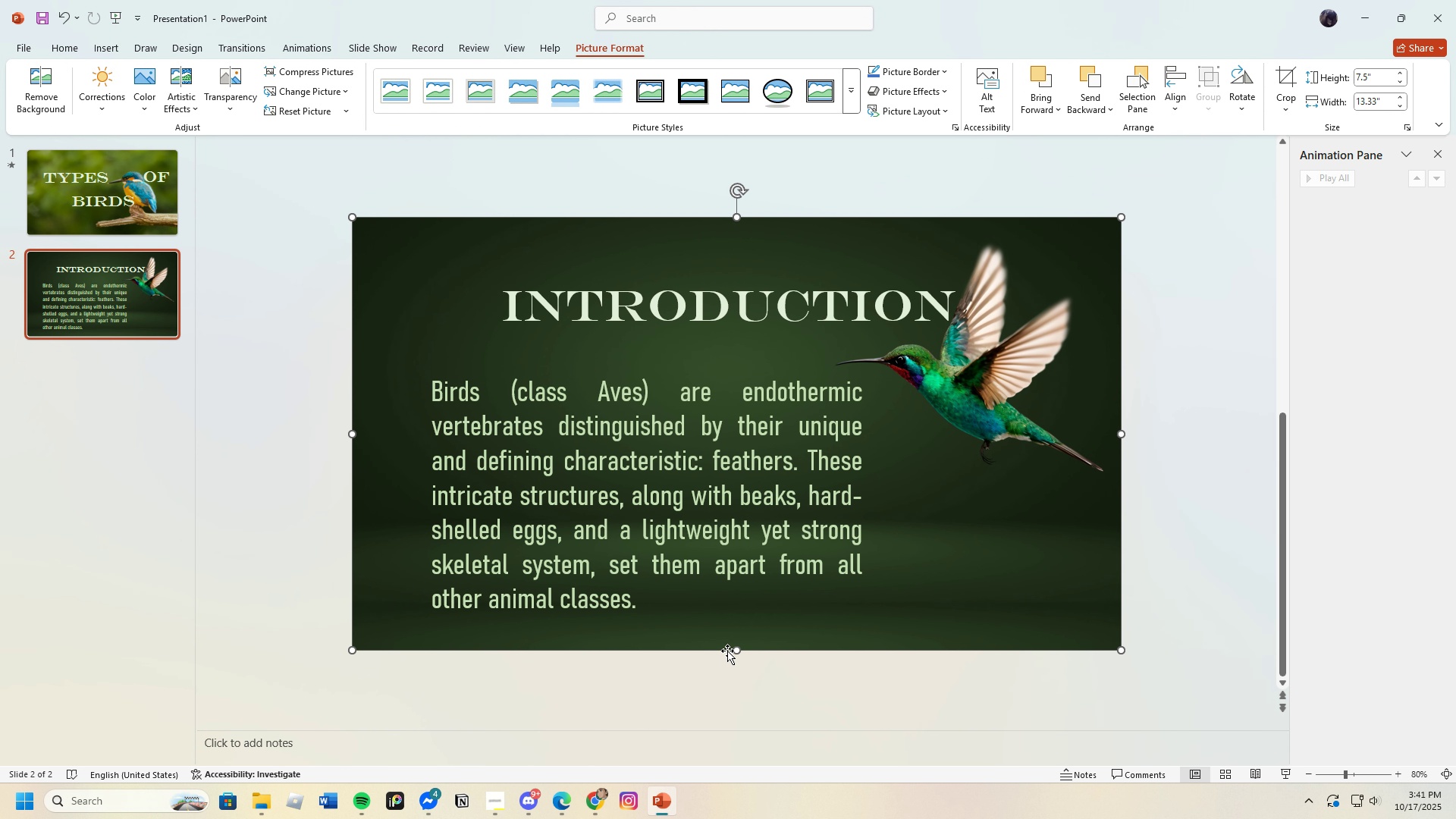 
left_click([522, 319])
 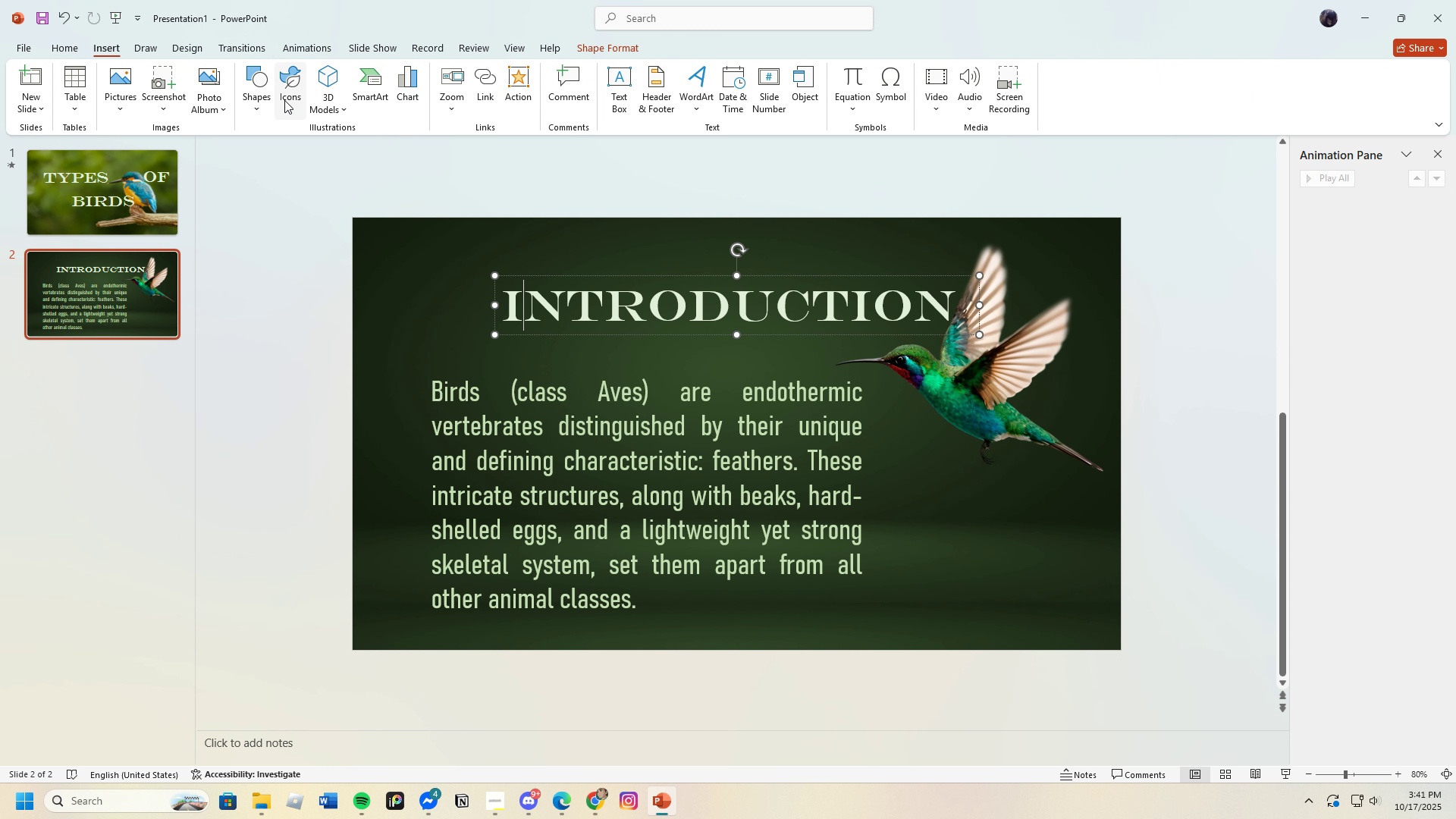 
left_click([292, 44])
 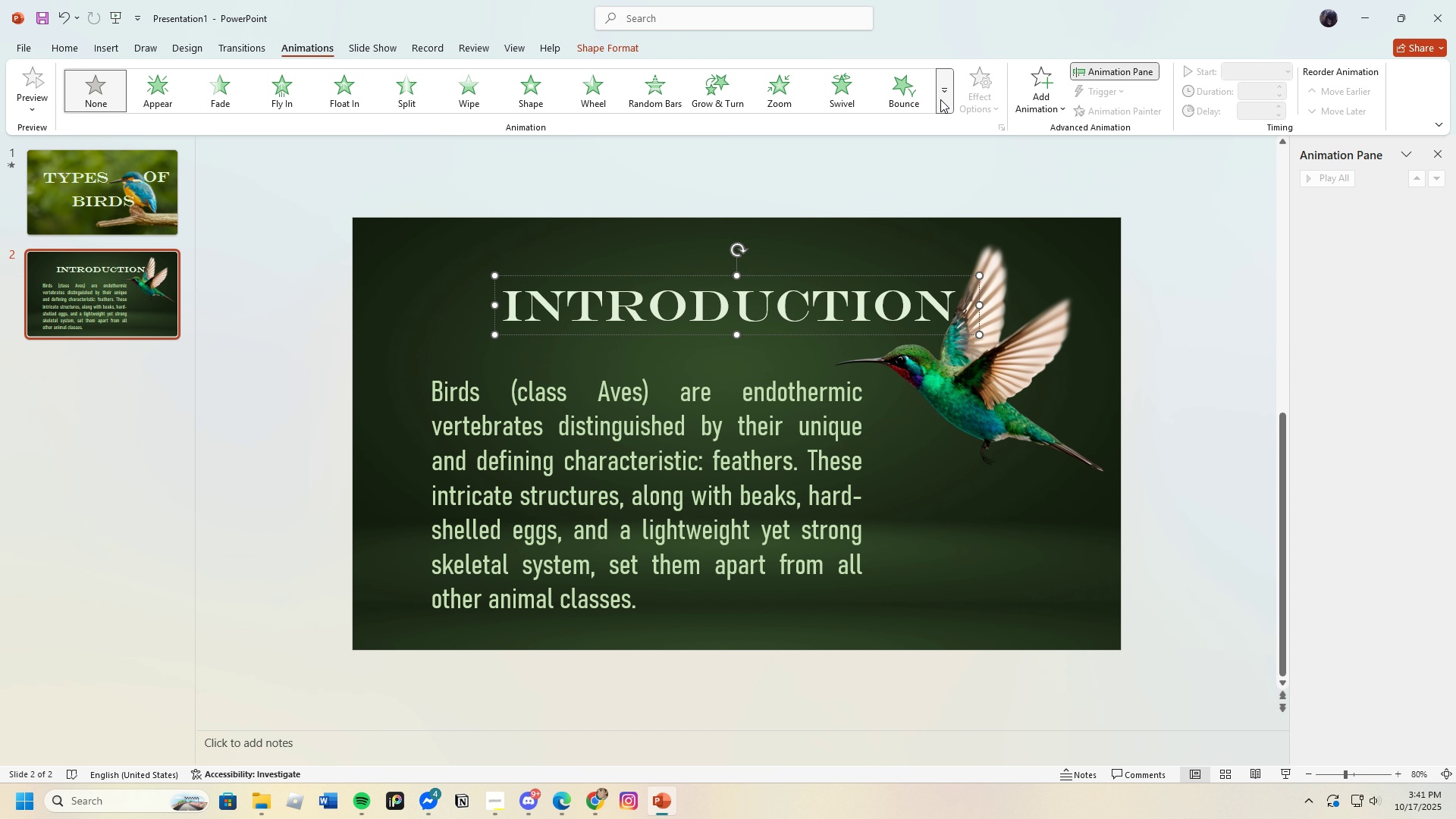 
left_click([942, 101])
 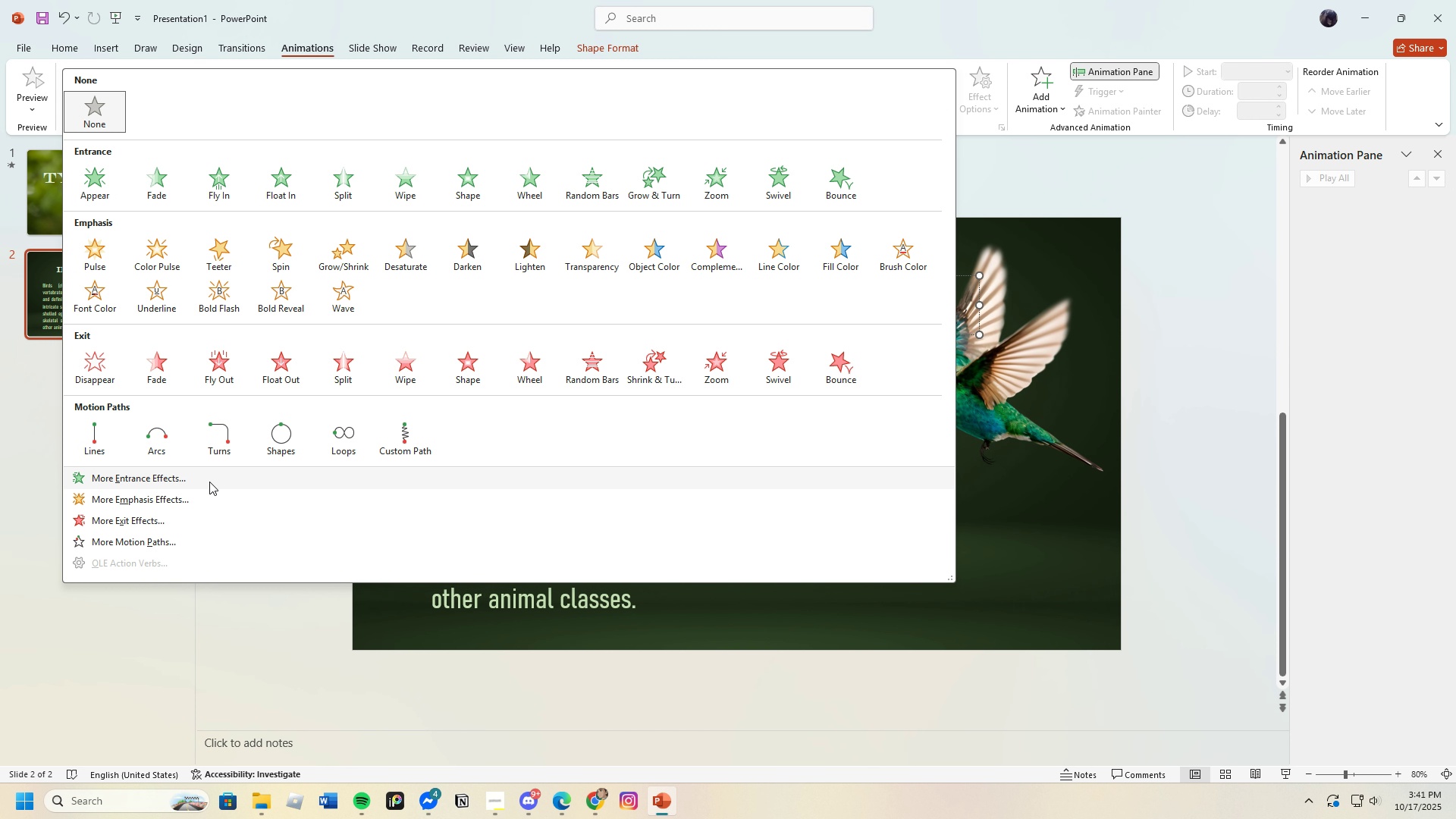 
left_click([209, 481])
 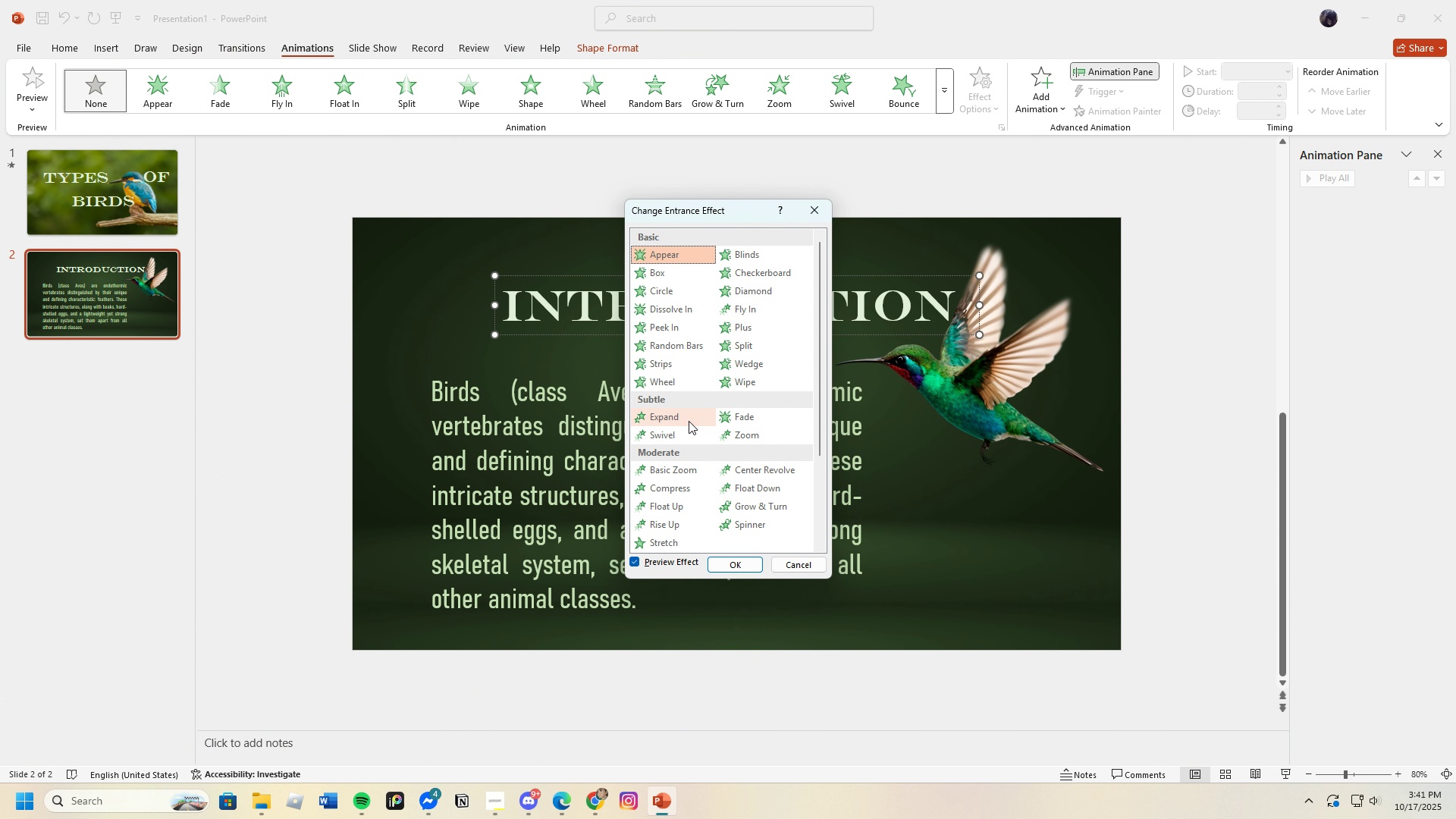 
left_click([688, 419])
 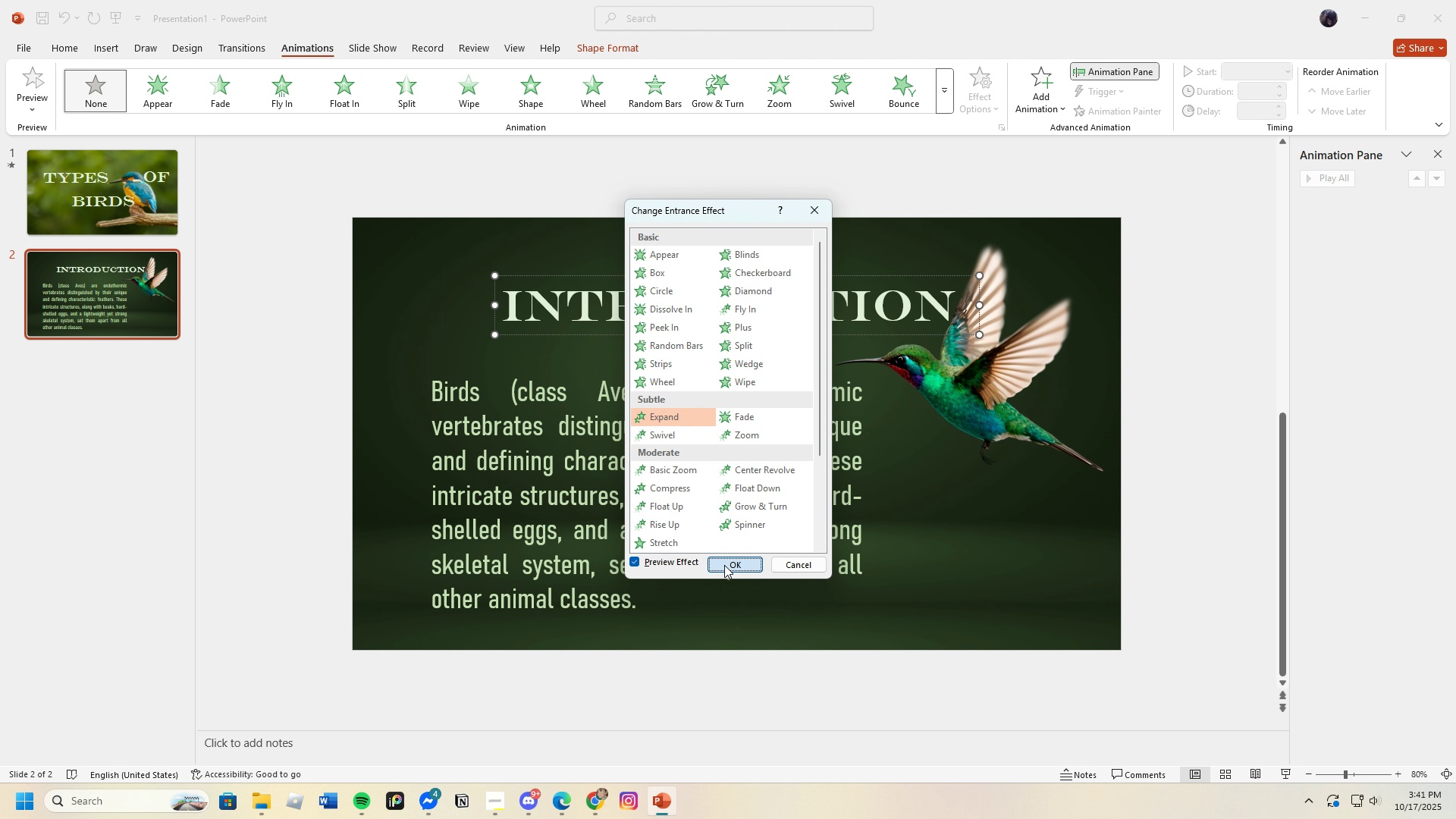 
left_click([724, 565])
 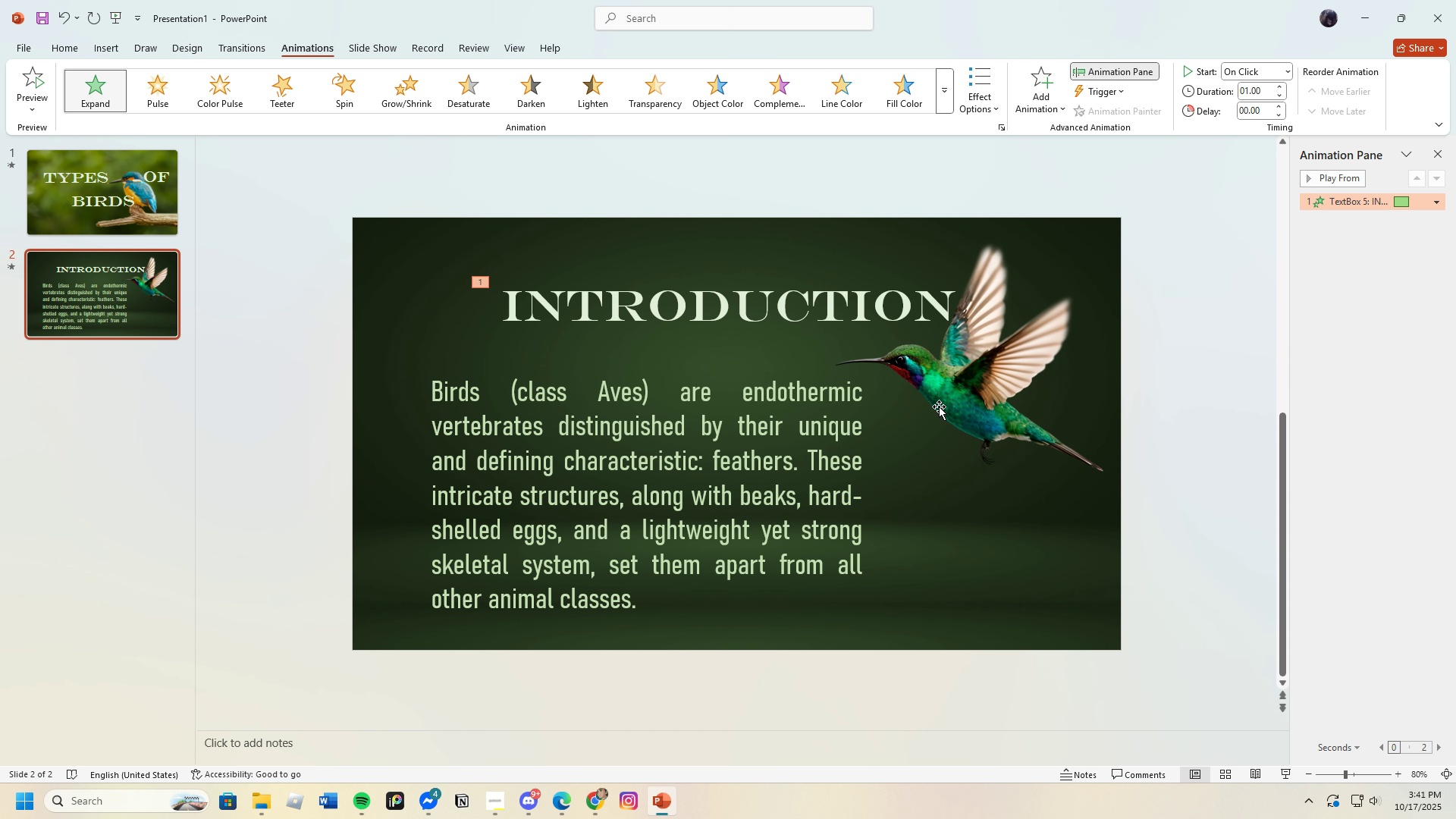 
left_click([940, 406])
 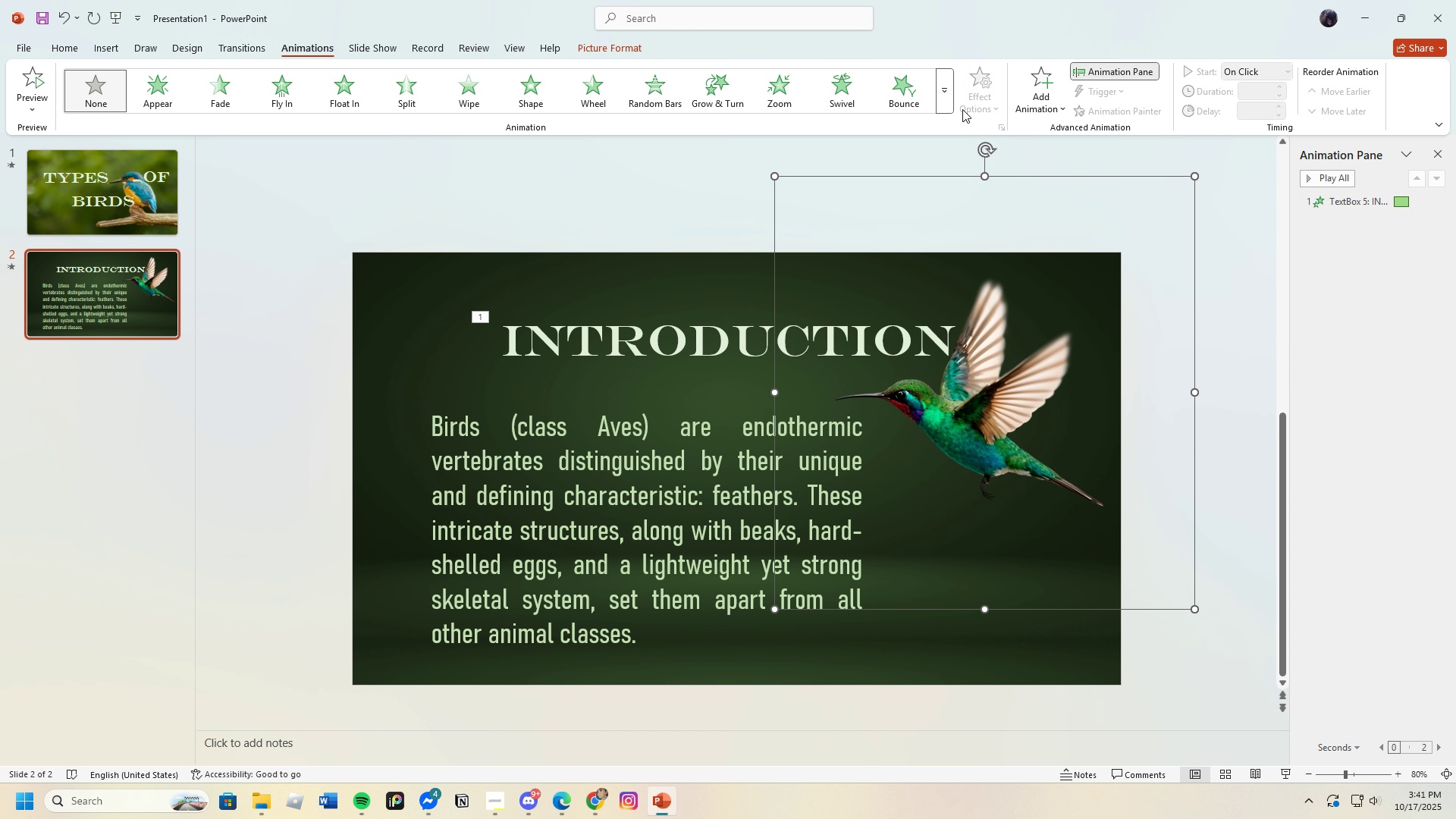 
left_click([944, 106])
 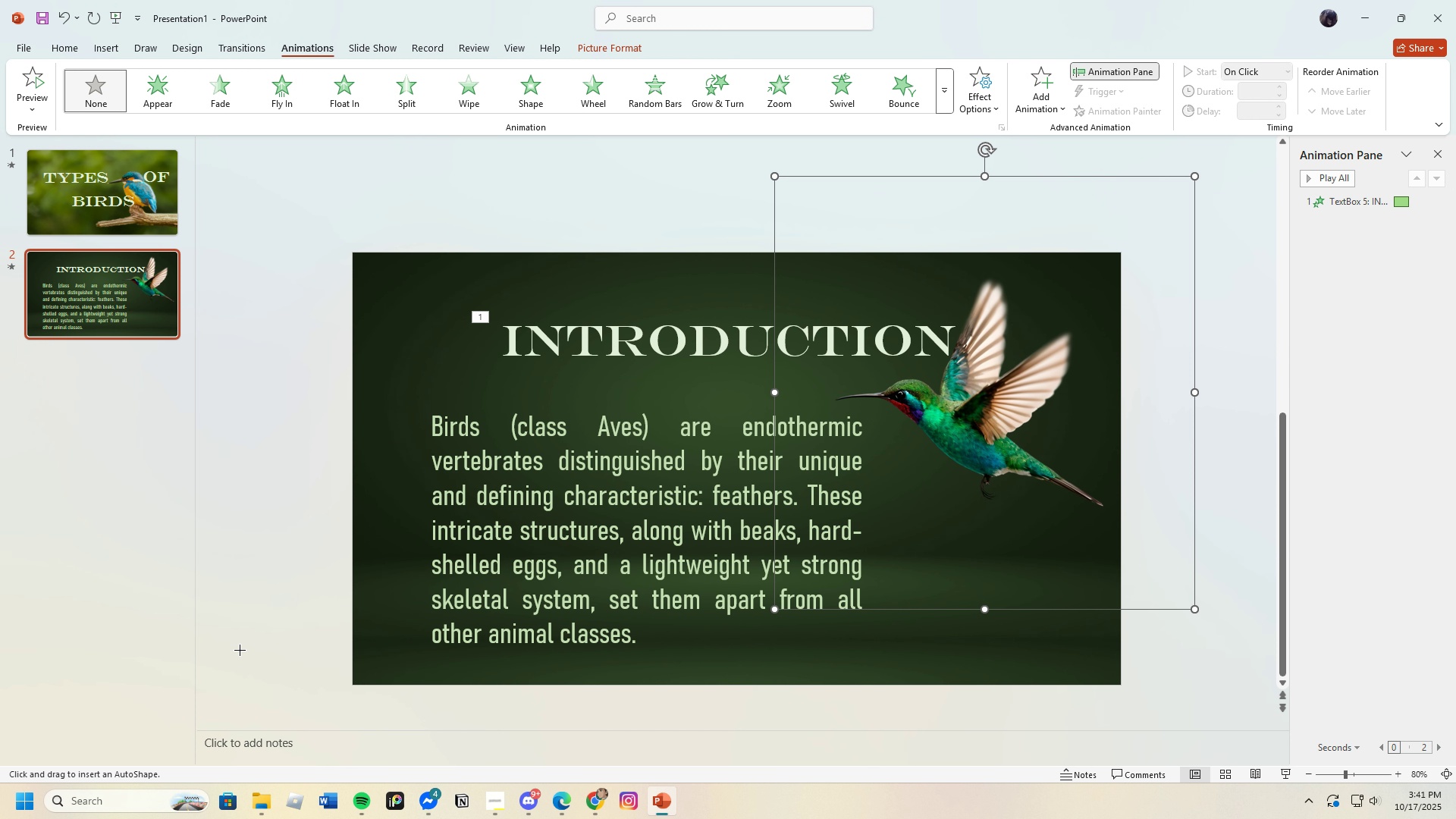 
wait(7.56)
 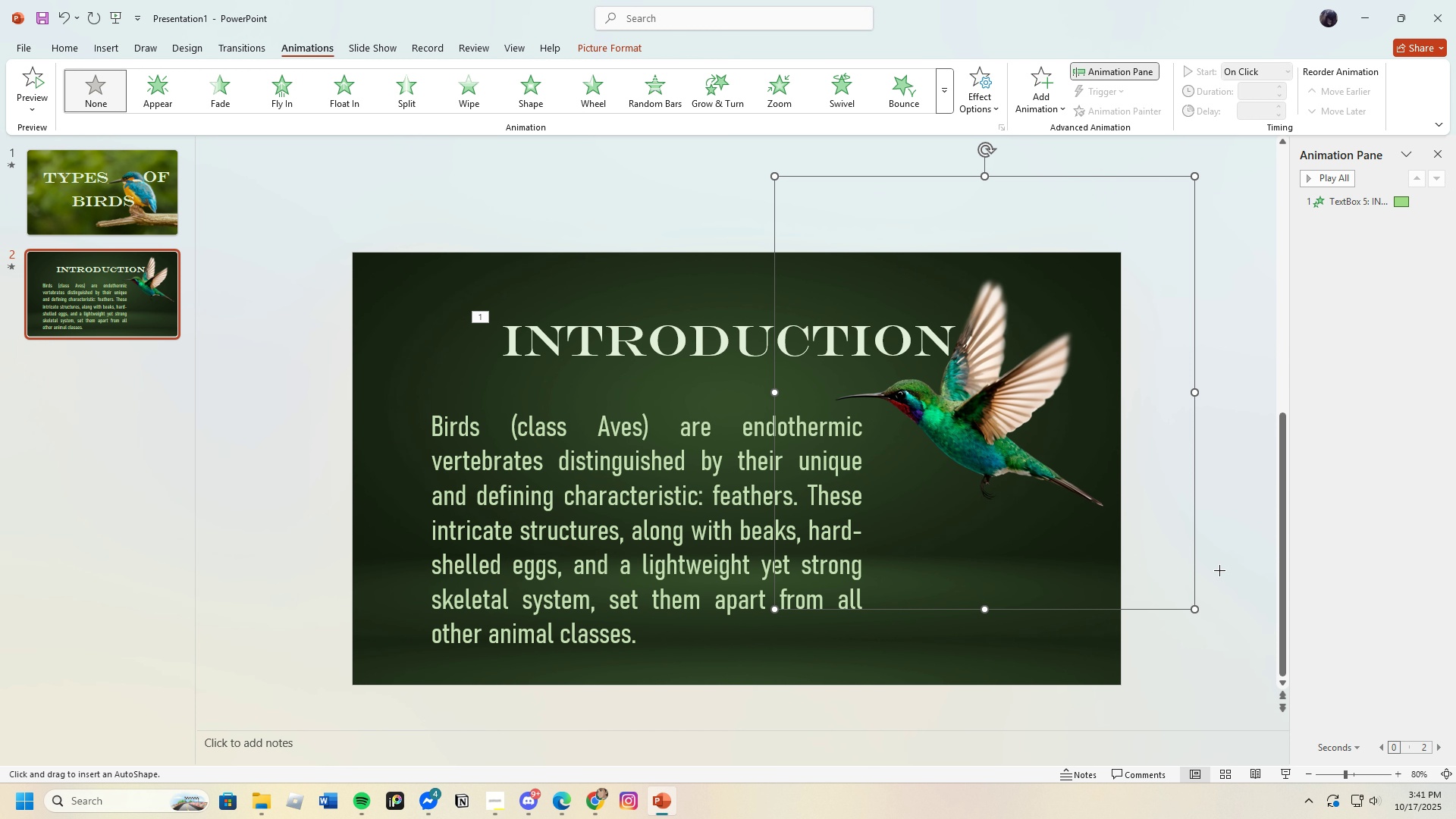 
left_click_drag(start_coordinate=[1220, 704], to_coordinate=[913, 390])
 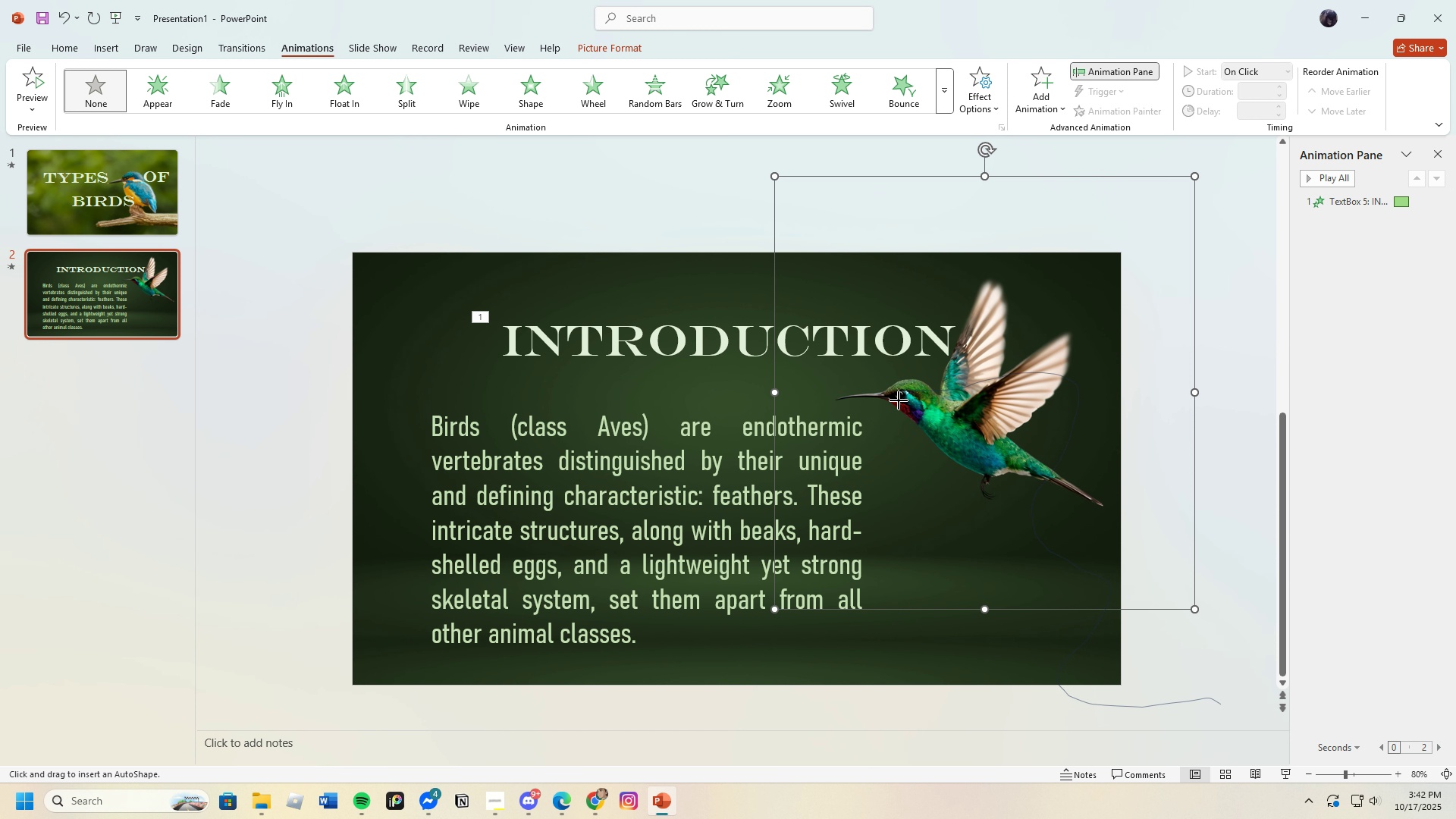 
double_click([899, 400])
 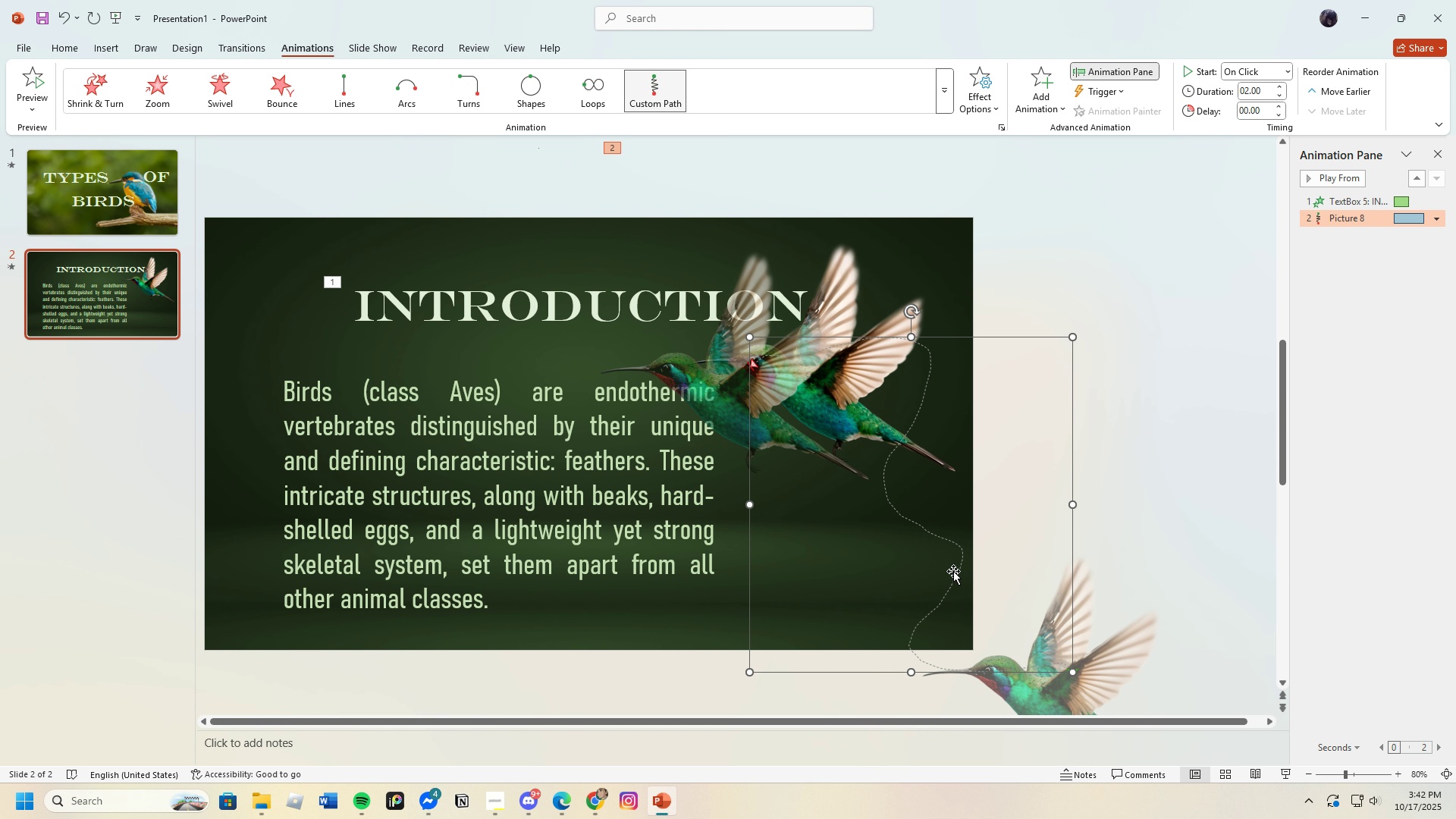 
wait(5.13)
 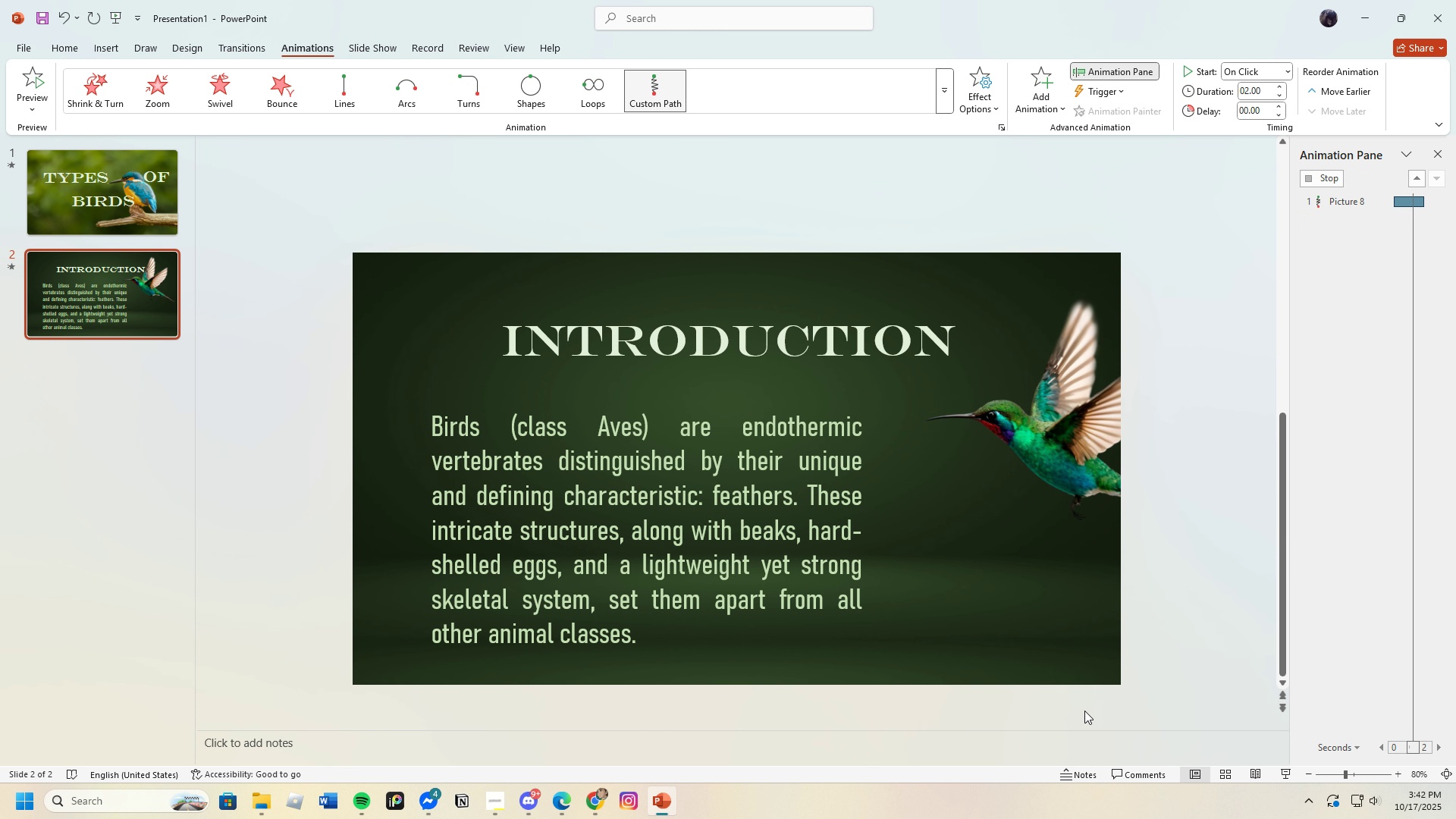 
left_click([852, 420])
 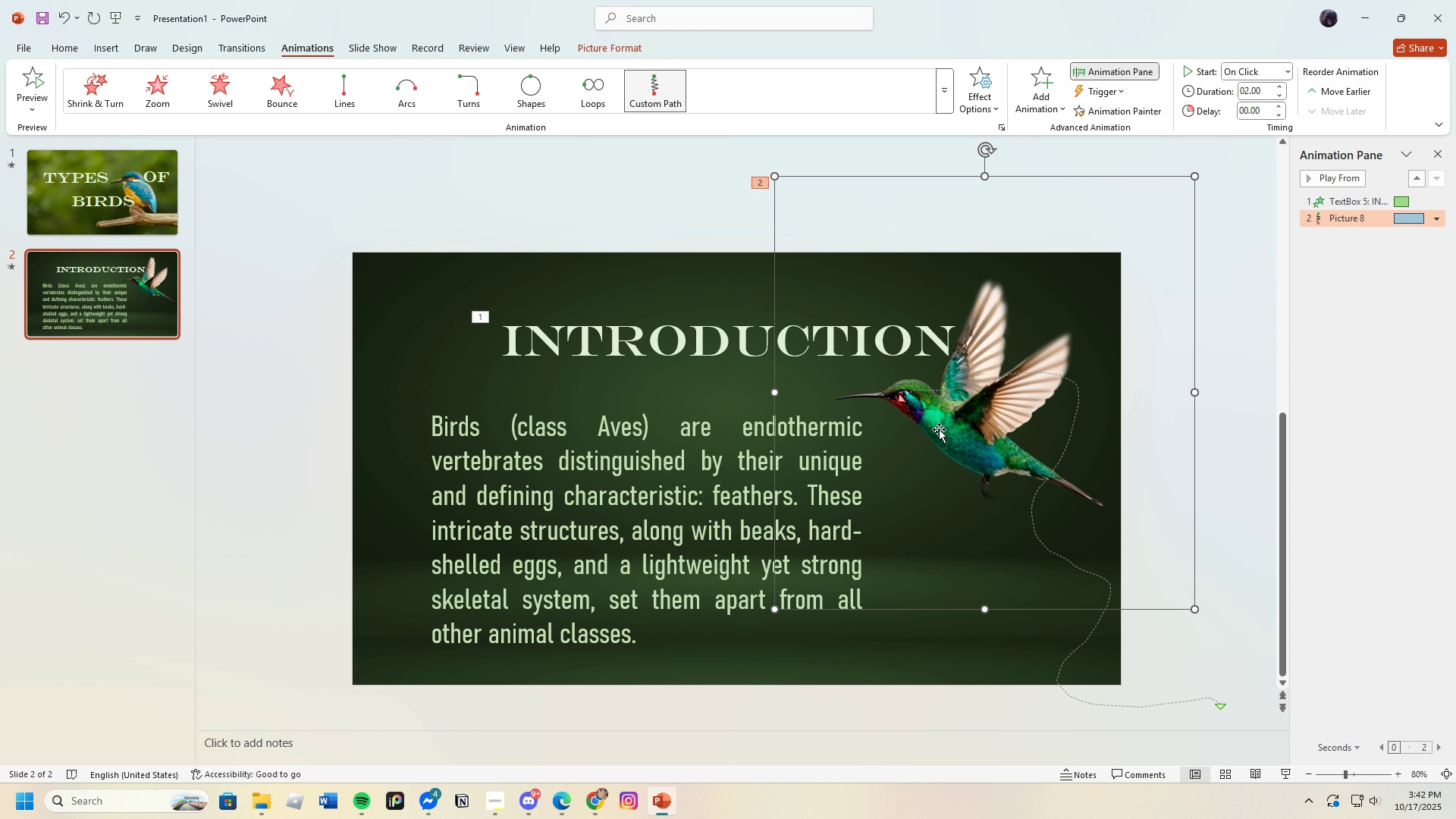 
left_click_drag(start_coordinate=[939, 429], to_coordinate=[1240, 501])
 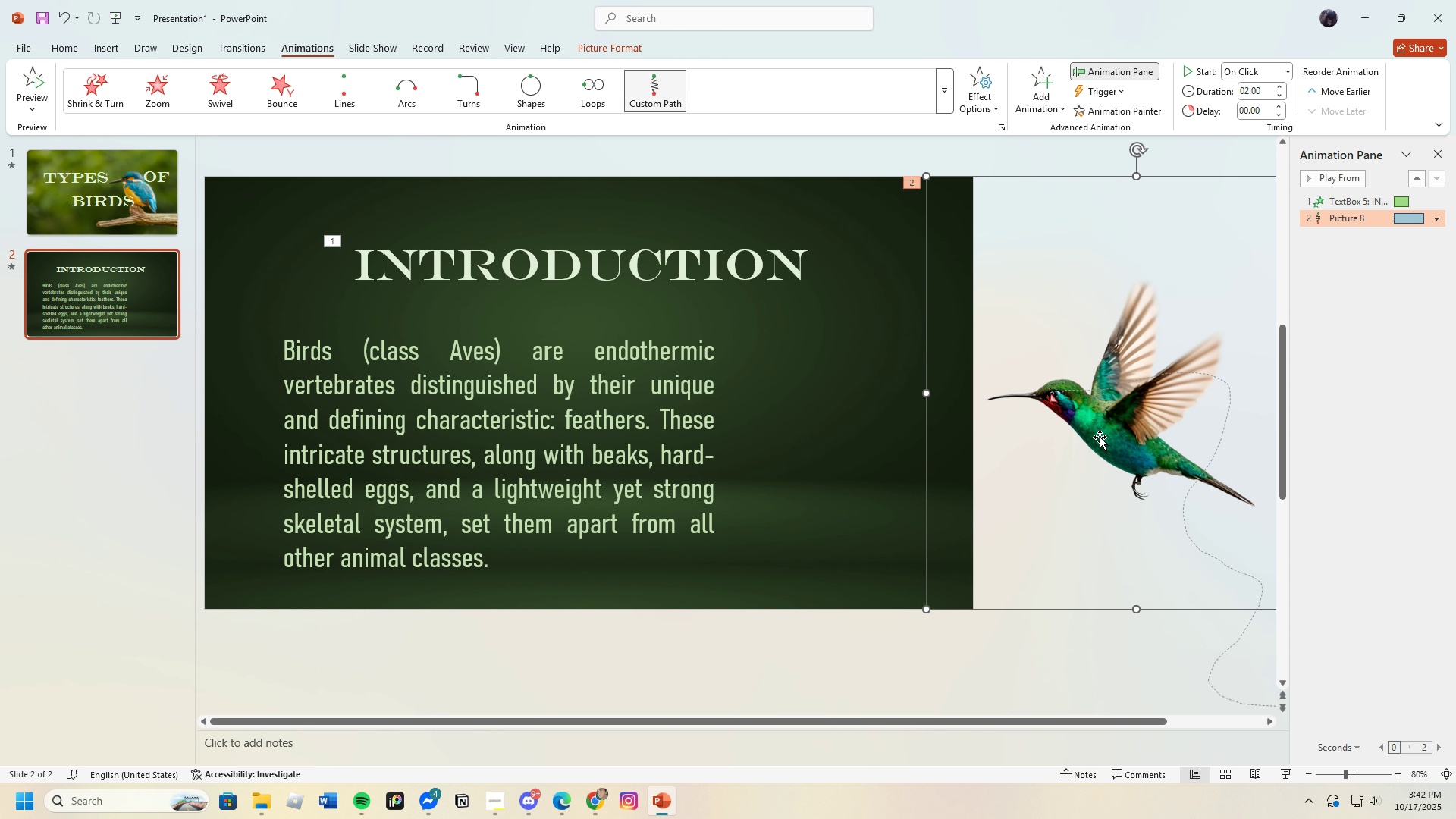 
left_click([1100, 437])
 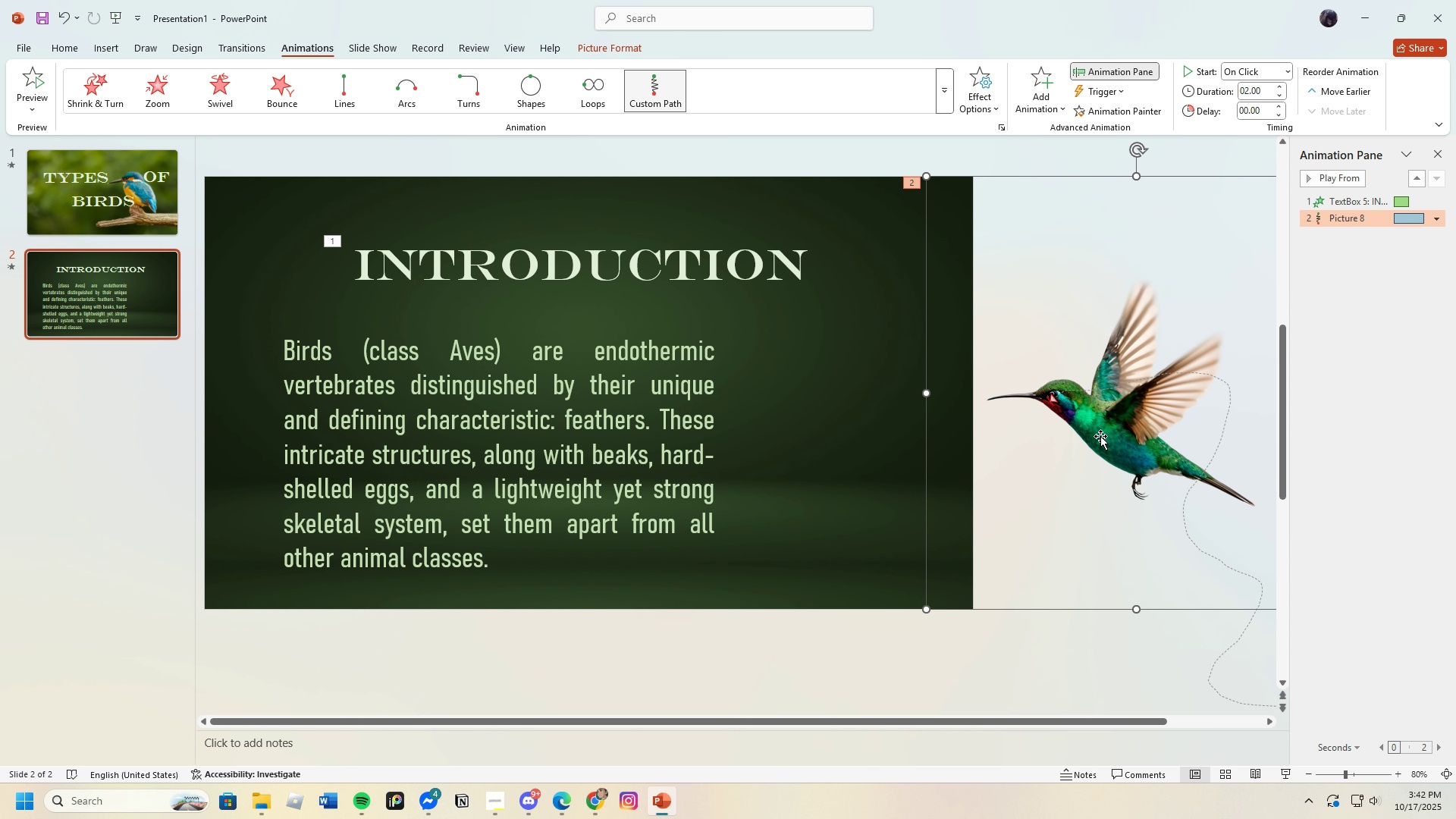 
left_click_drag(start_coordinate=[1100, 436], to_coordinate=[830, 385])
 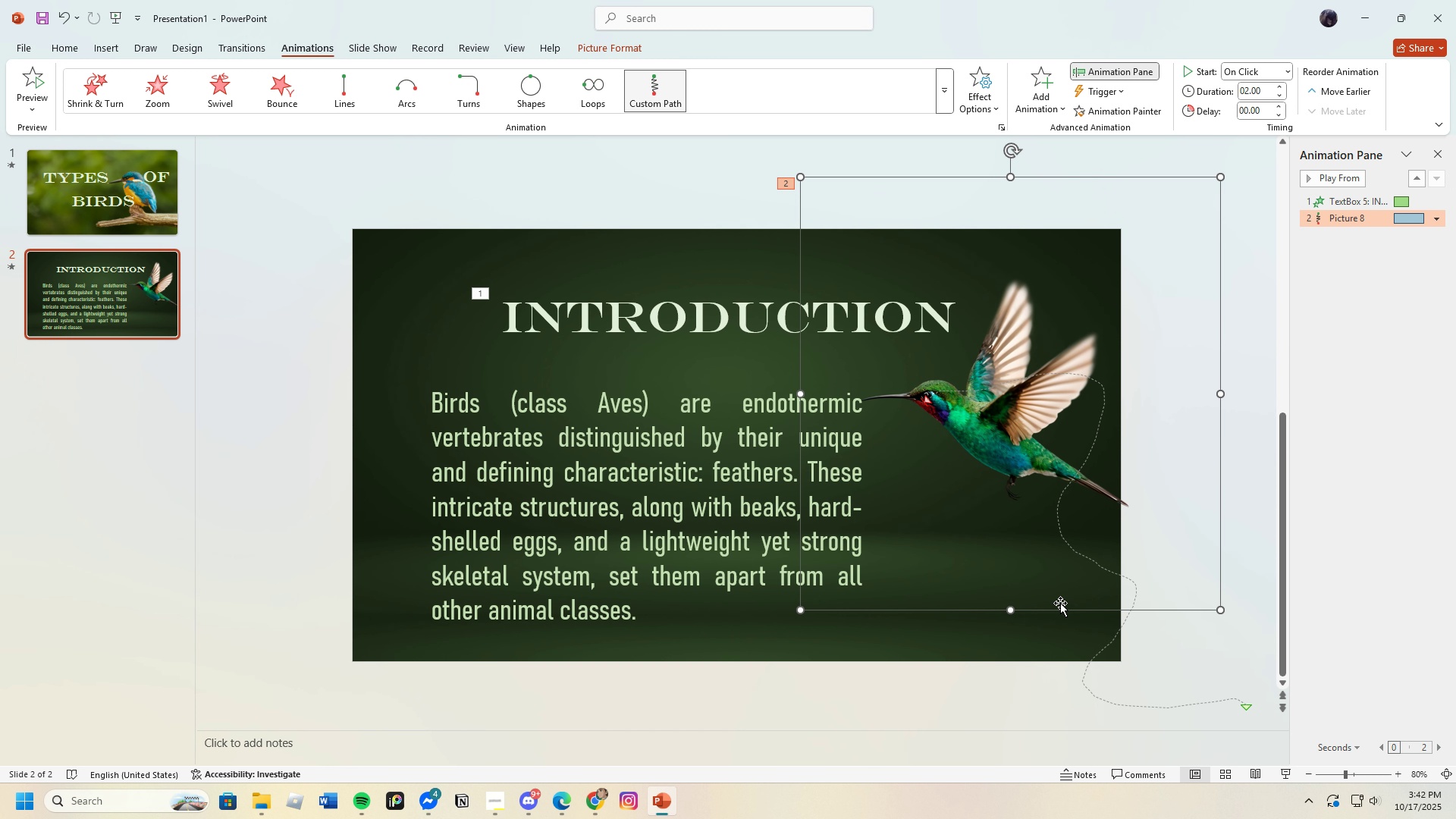 
scroll: coordinate [1059, 604], scroll_direction: down, amount: 1.0
 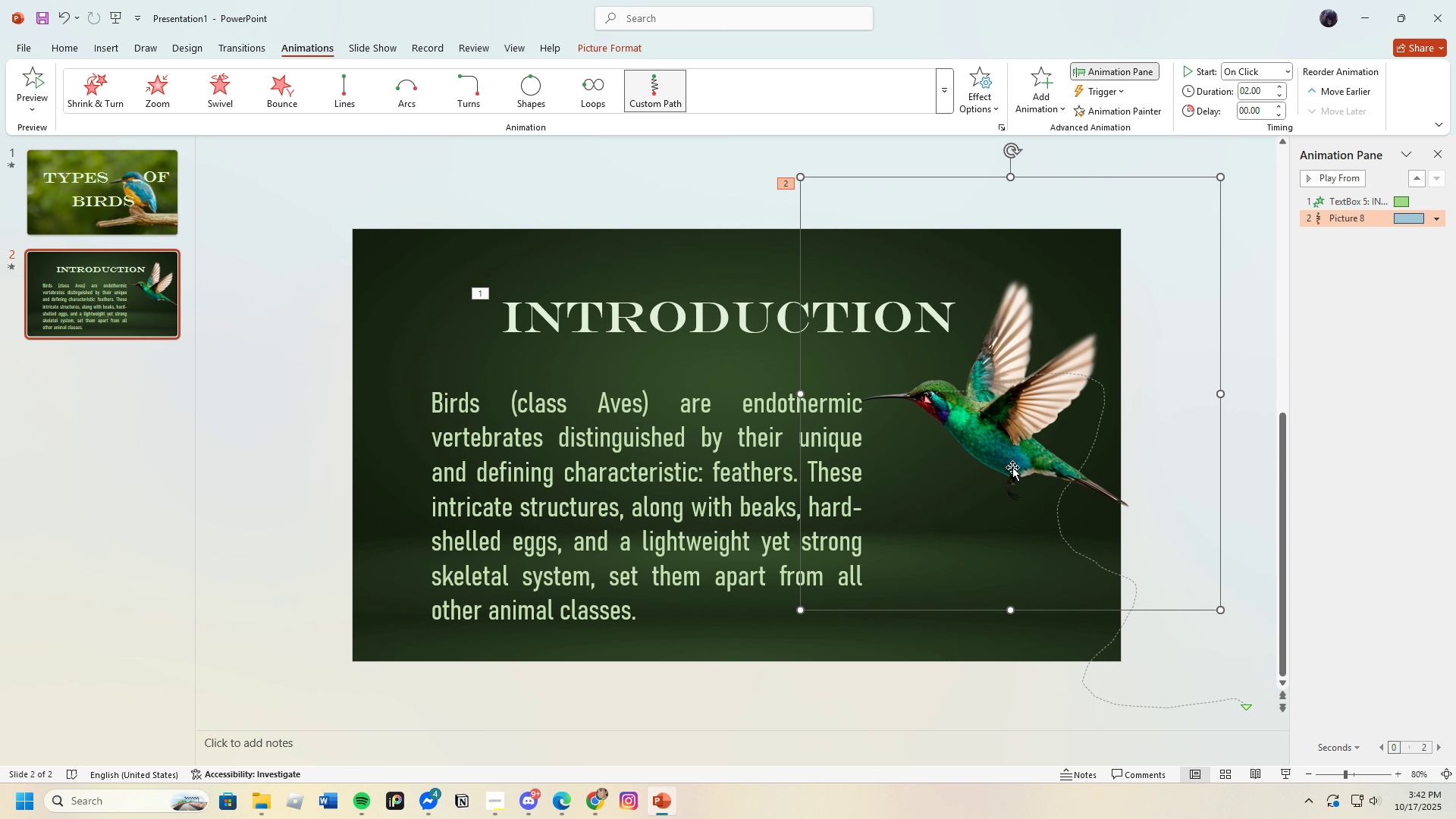 
left_click_drag(start_coordinate=[1007, 450], to_coordinate=[1015, 421])
 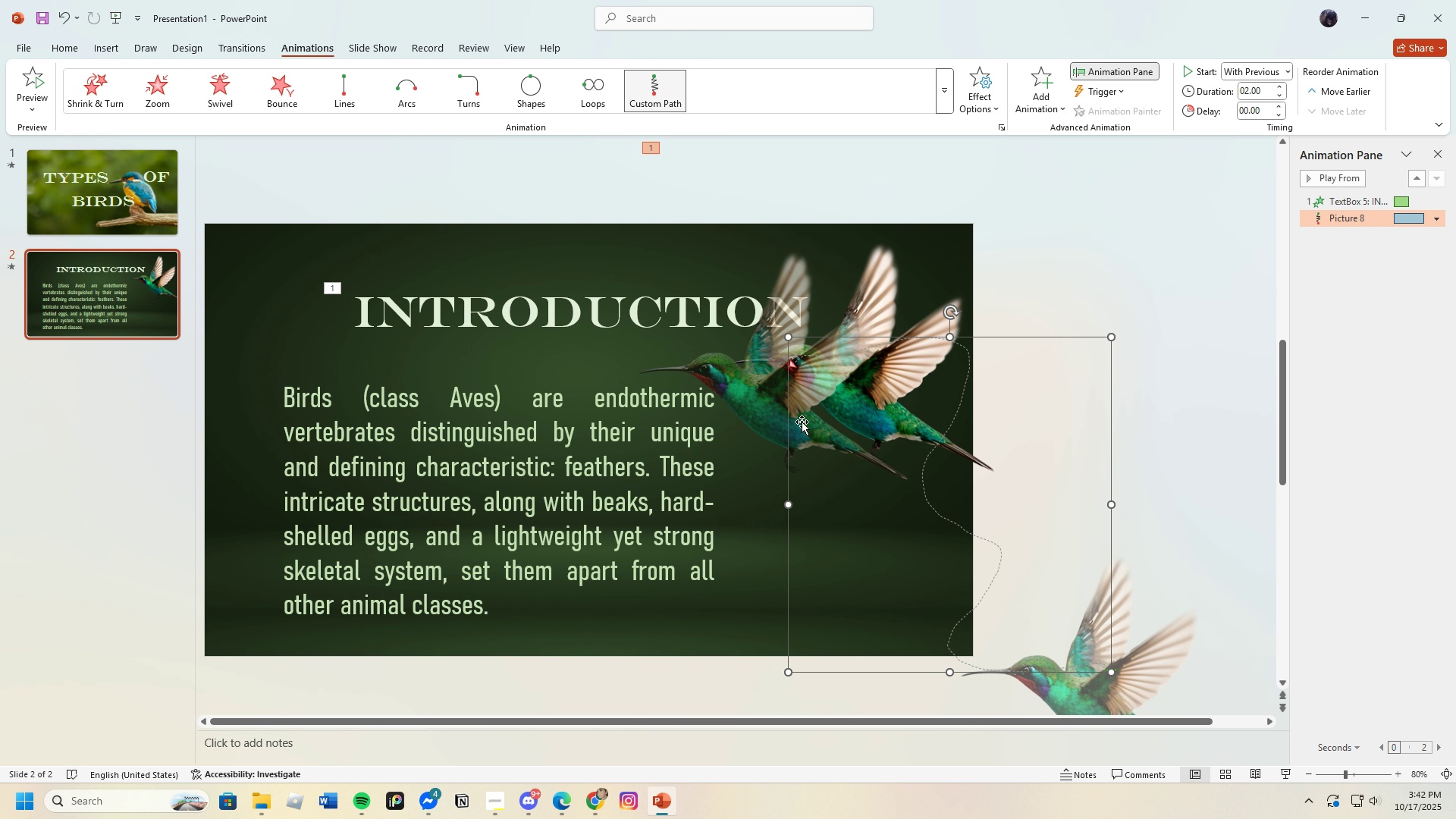 
wait(7.48)
 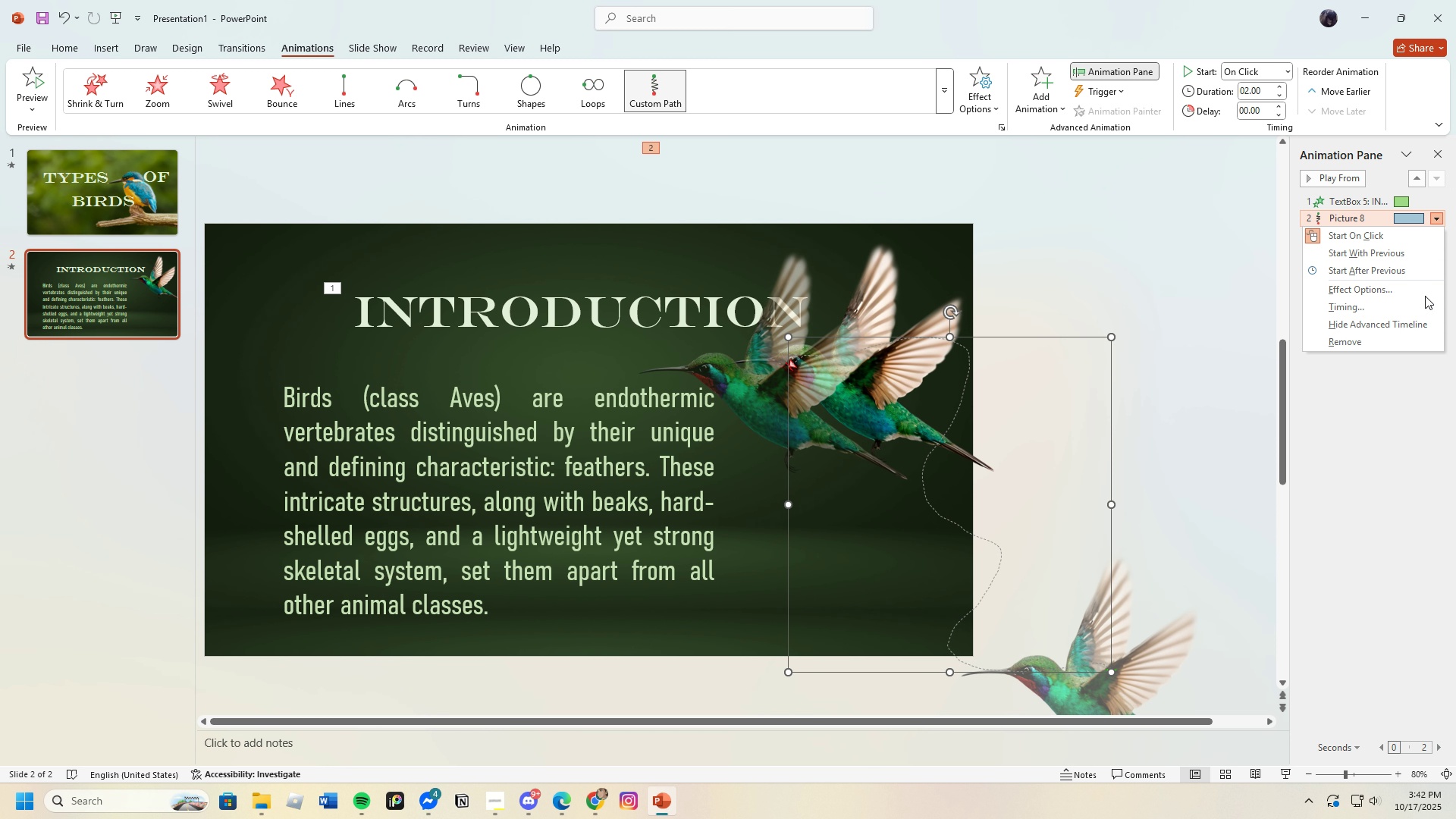 
left_click_drag(start_coordinate=[874, 413], to_coordinate=[995, 447])
 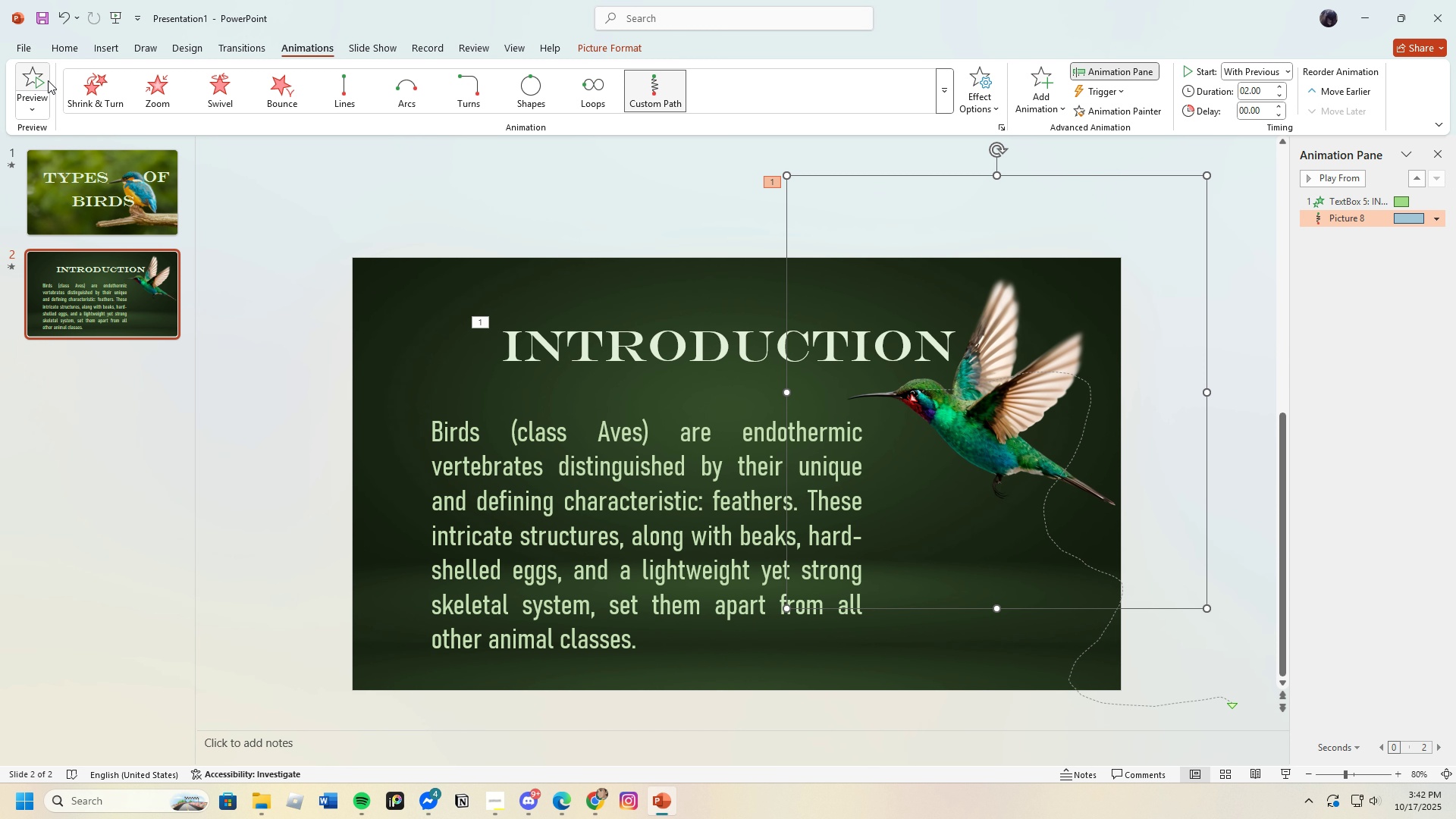 
left_click([43, 81])
 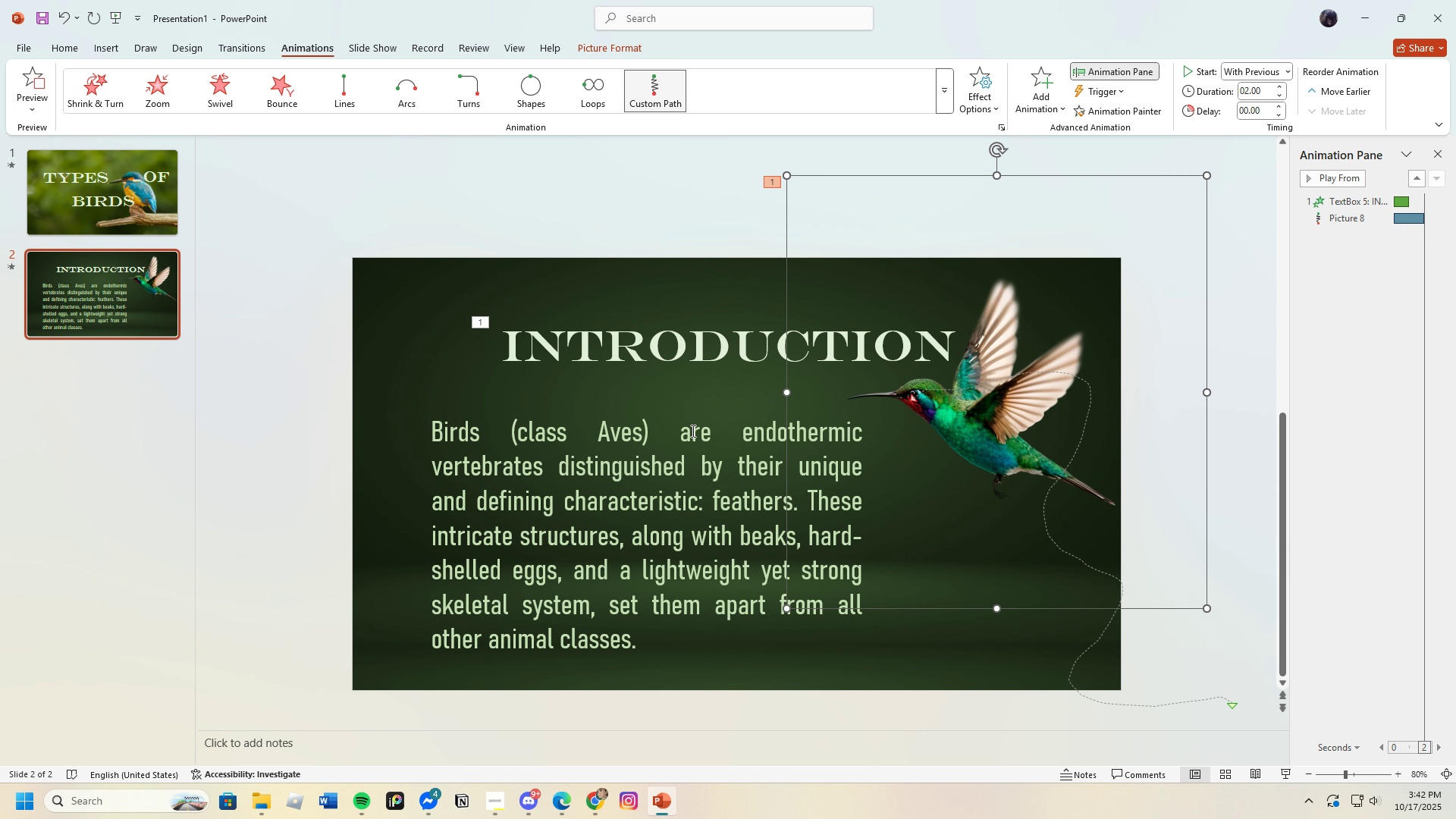 
left_click([970, 456])
 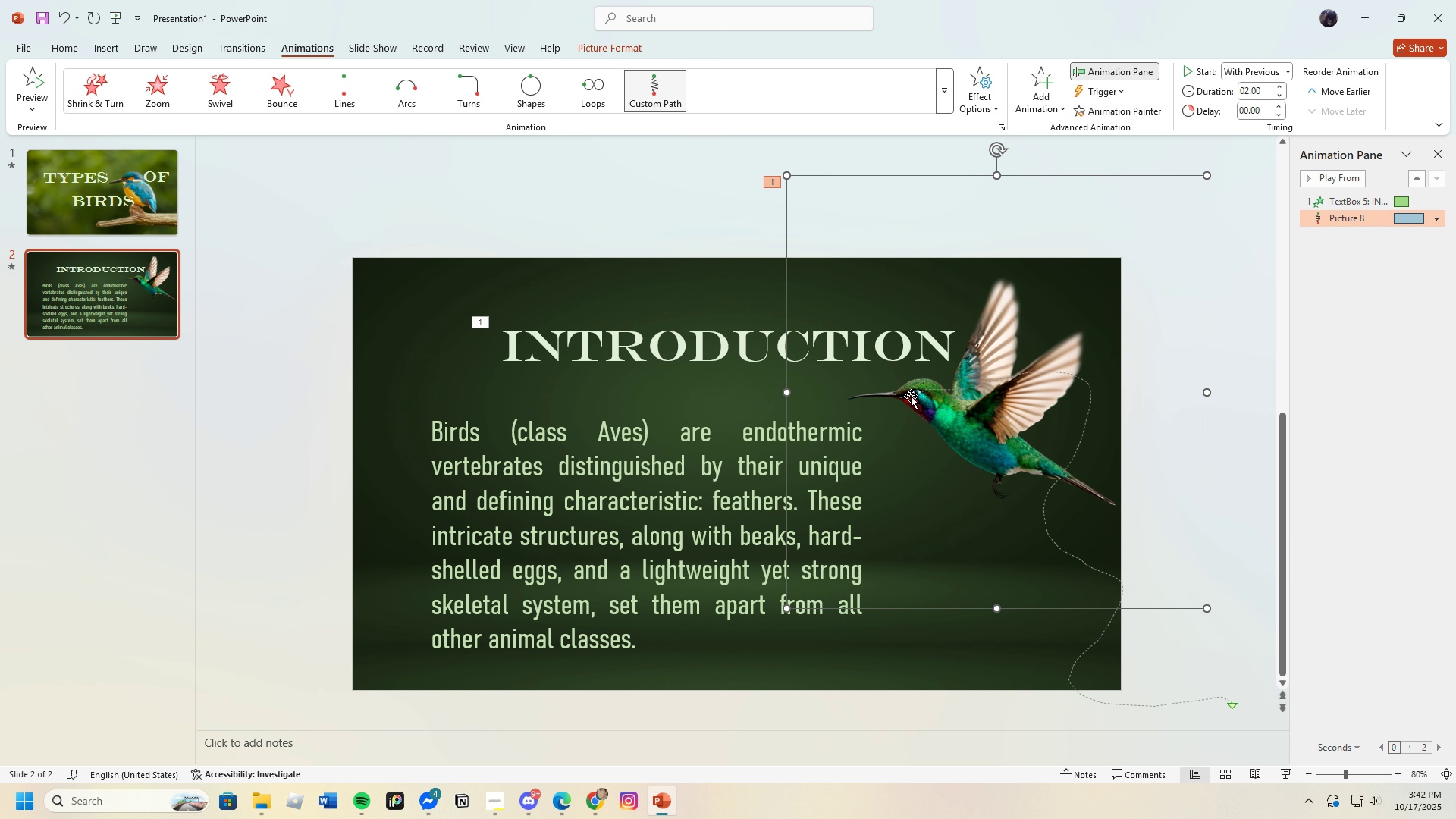 
left_click([911, 395])
 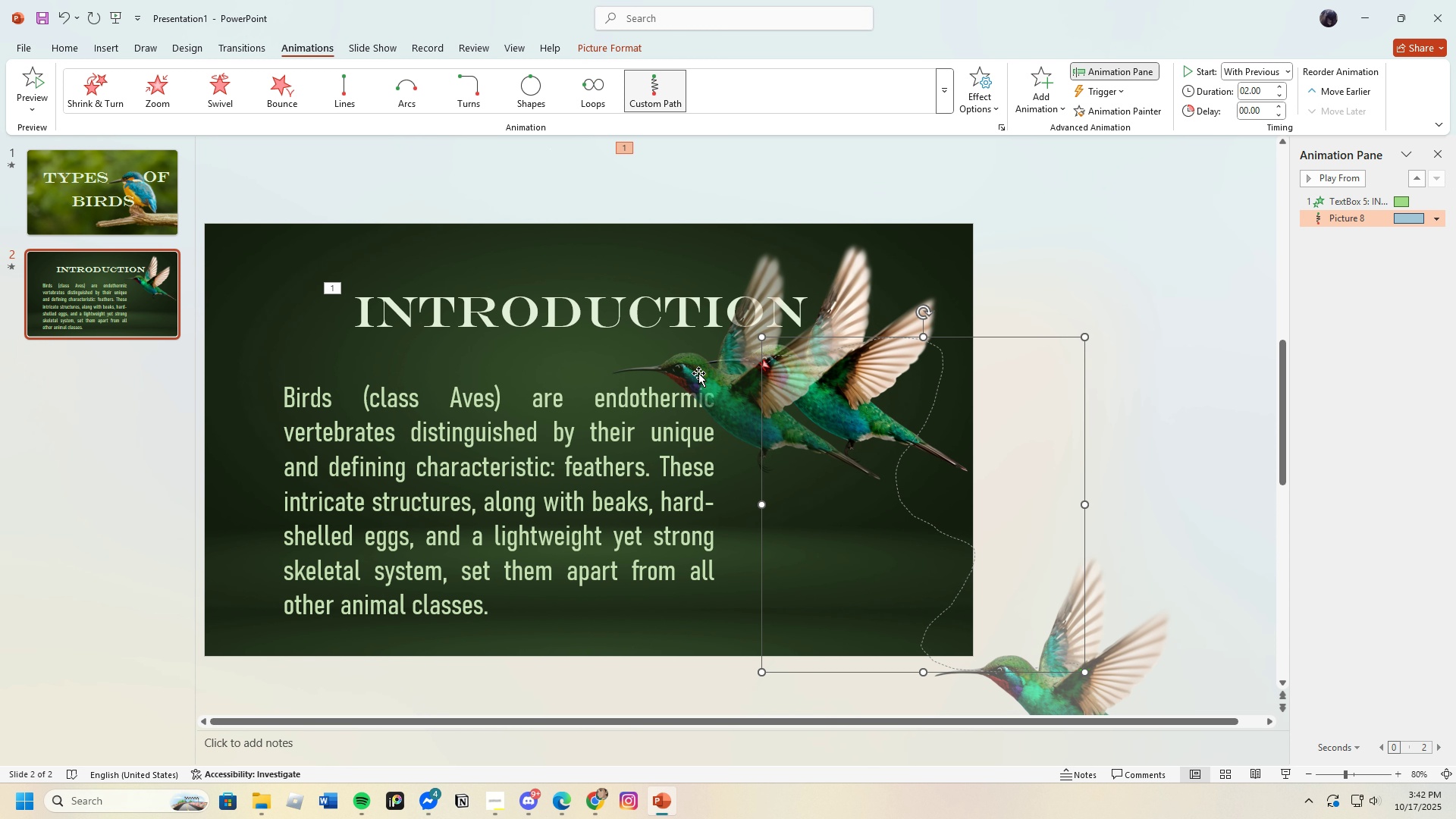 
left_click_drag(start_coordinate=[698, 373], to_coordinate=[843, 404])
 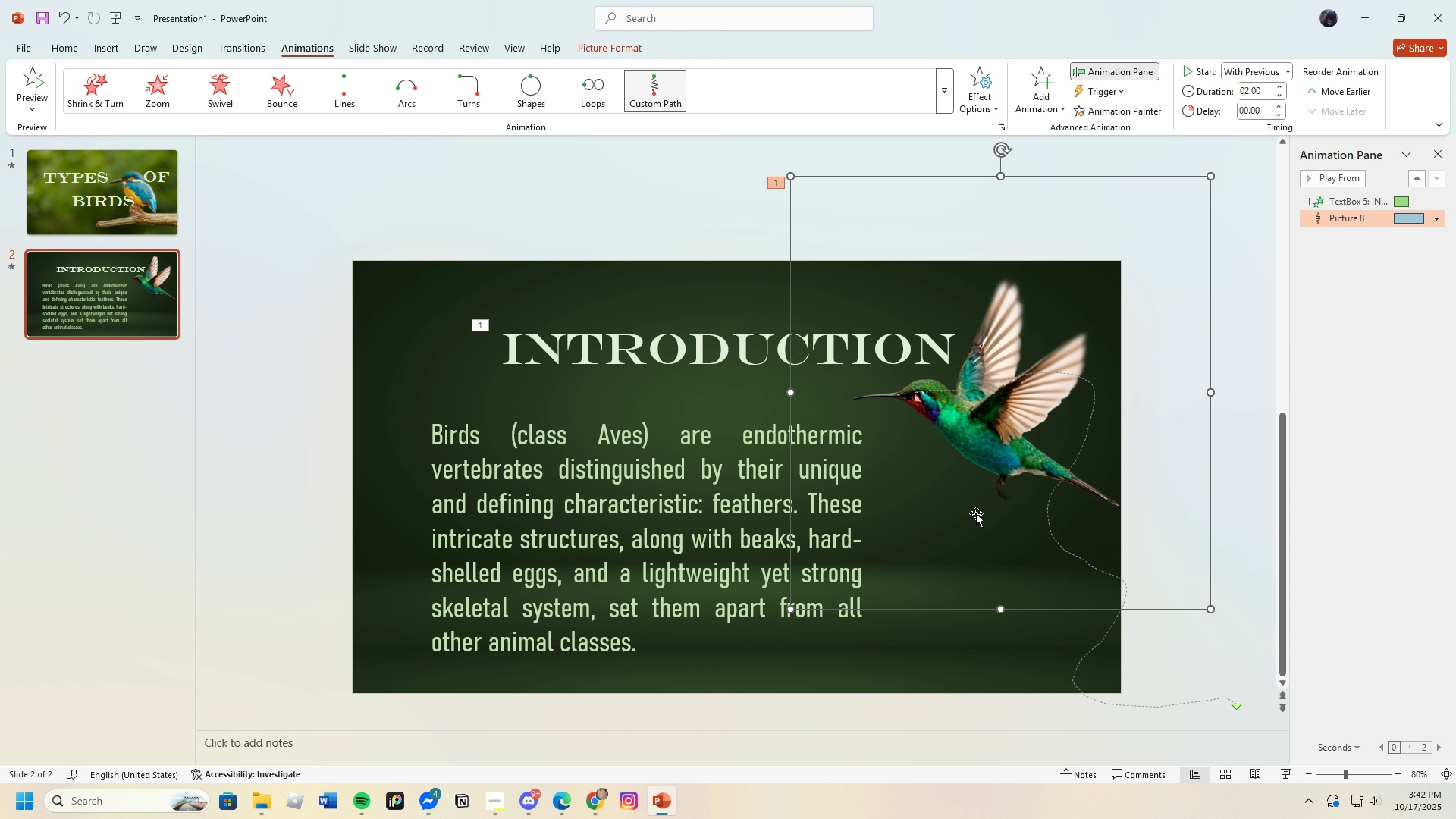 
left_click([976, 513])
 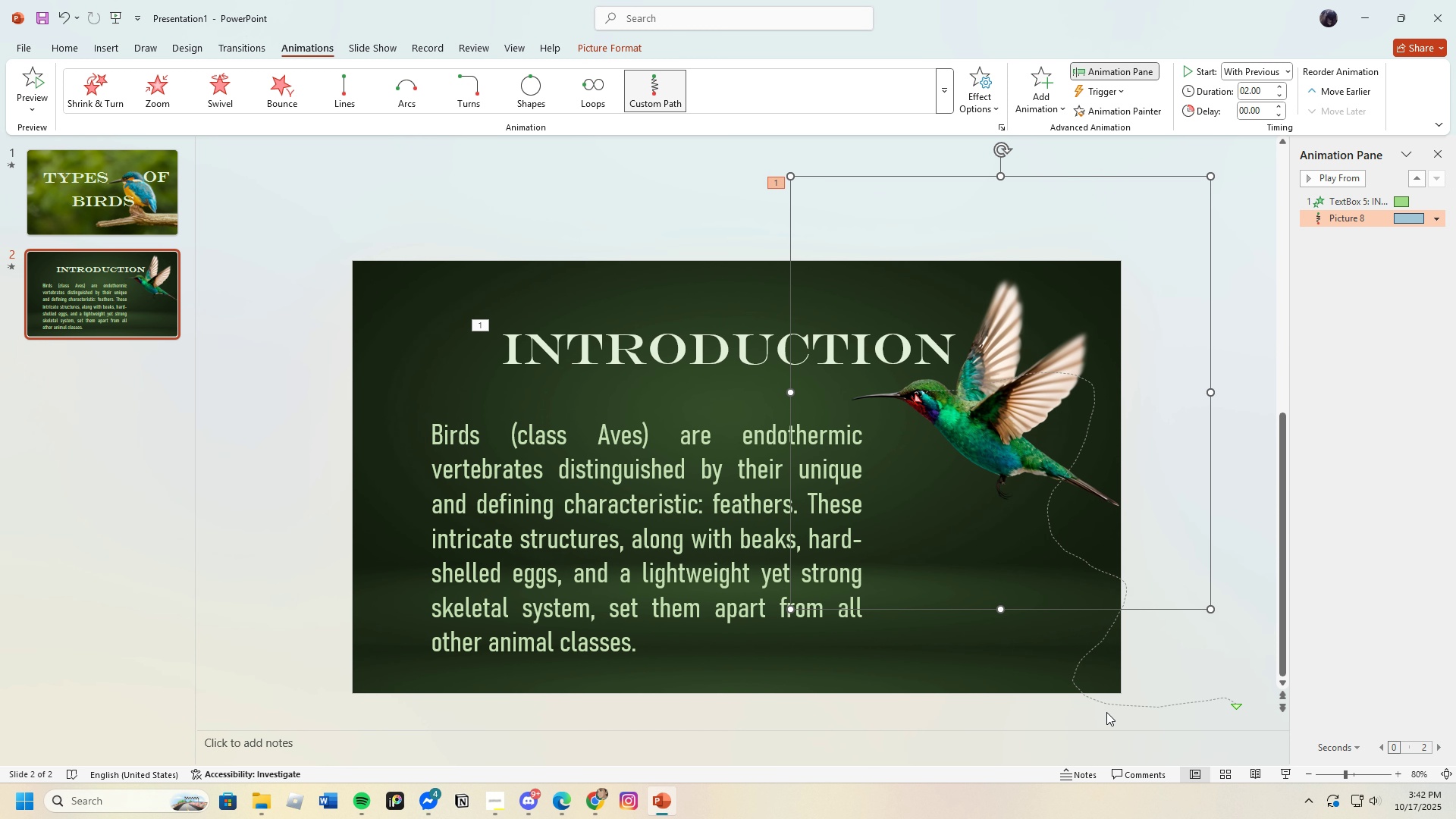 
scroll: coordinate [1113, 695], scroll_direction: down, amount: 2.0
 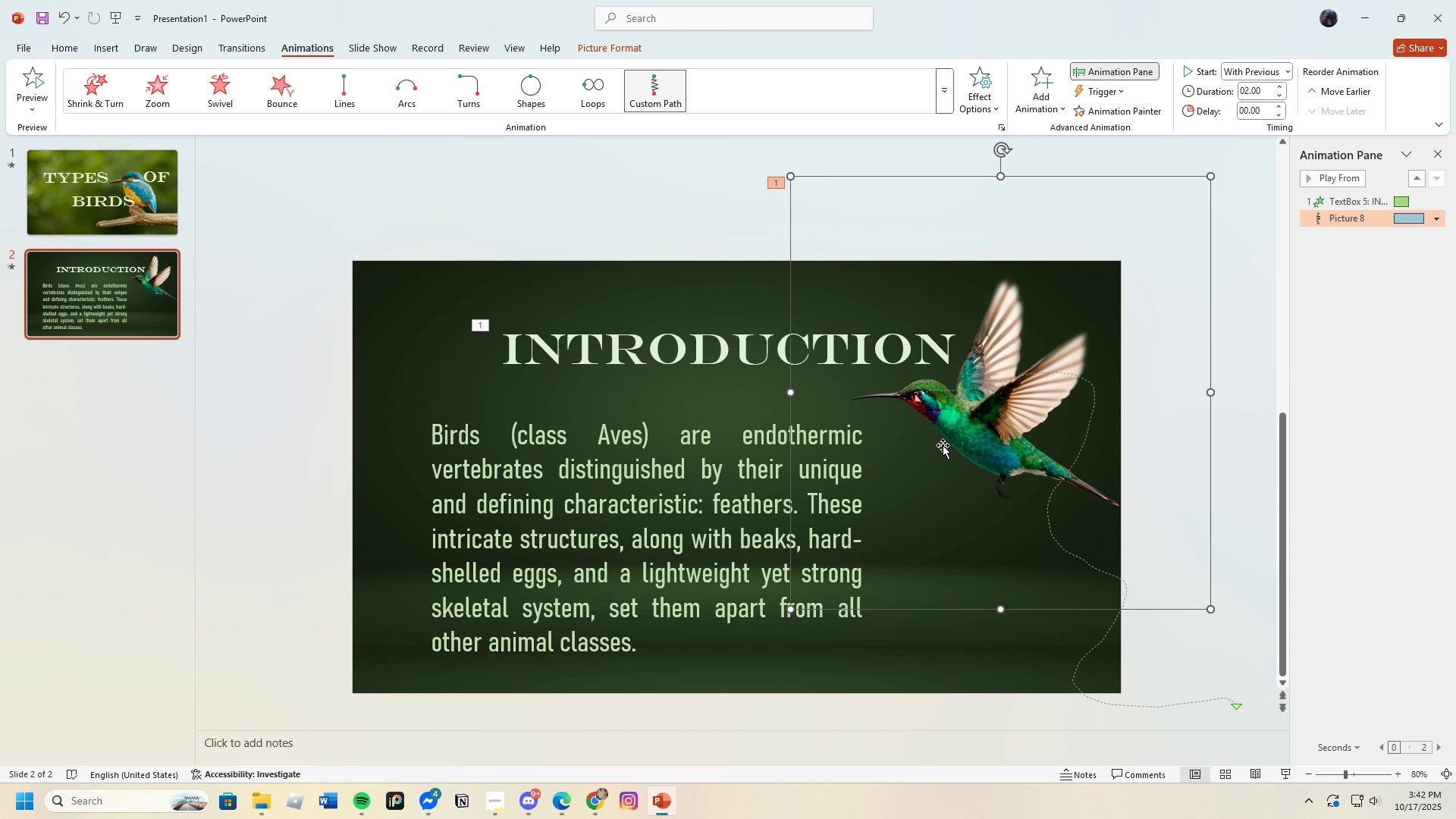 
left_click([917, 403])
 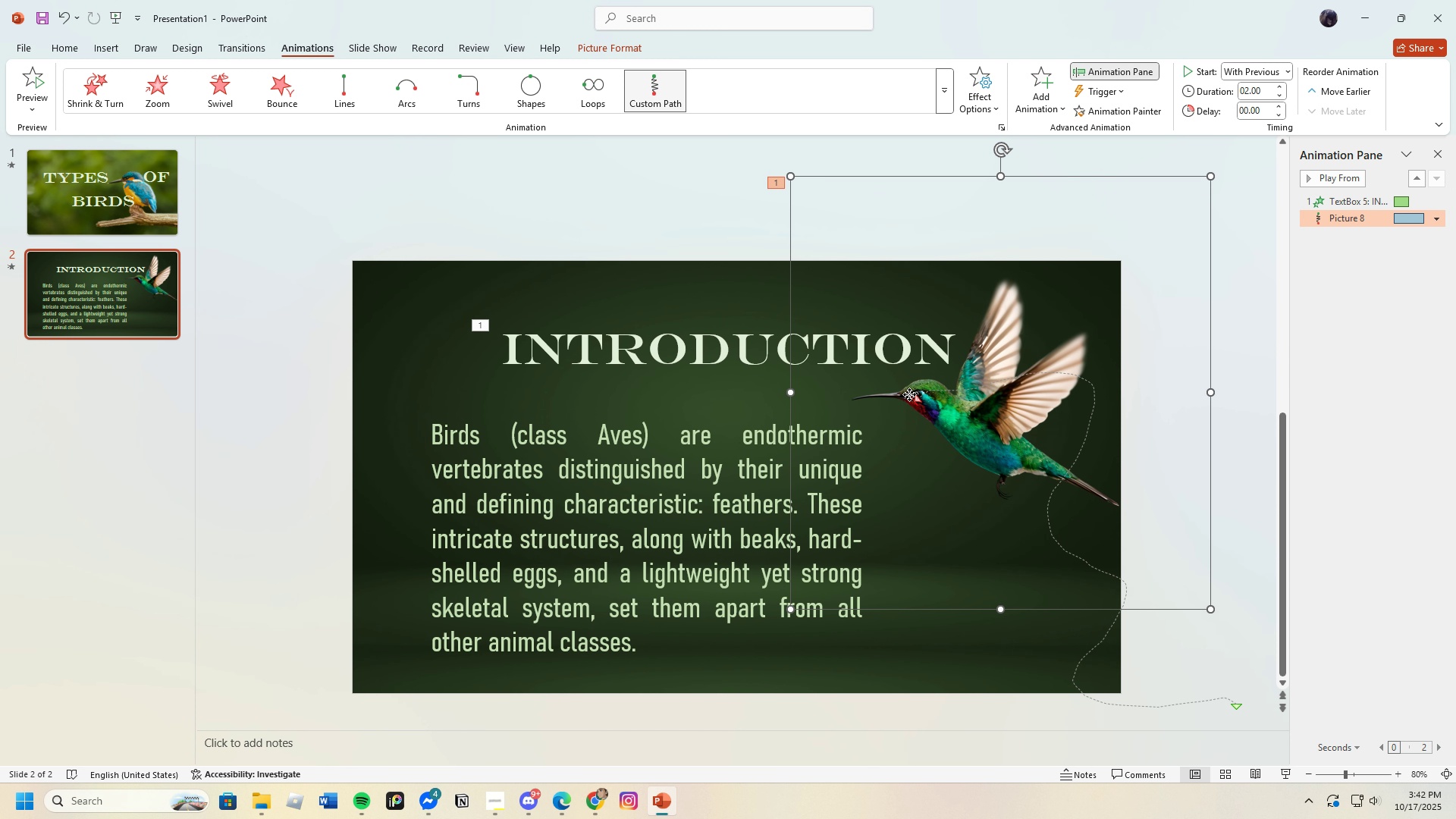 
left_click_drag(start_coordinate=[909, 394], to_coordinate=[910, 398])
 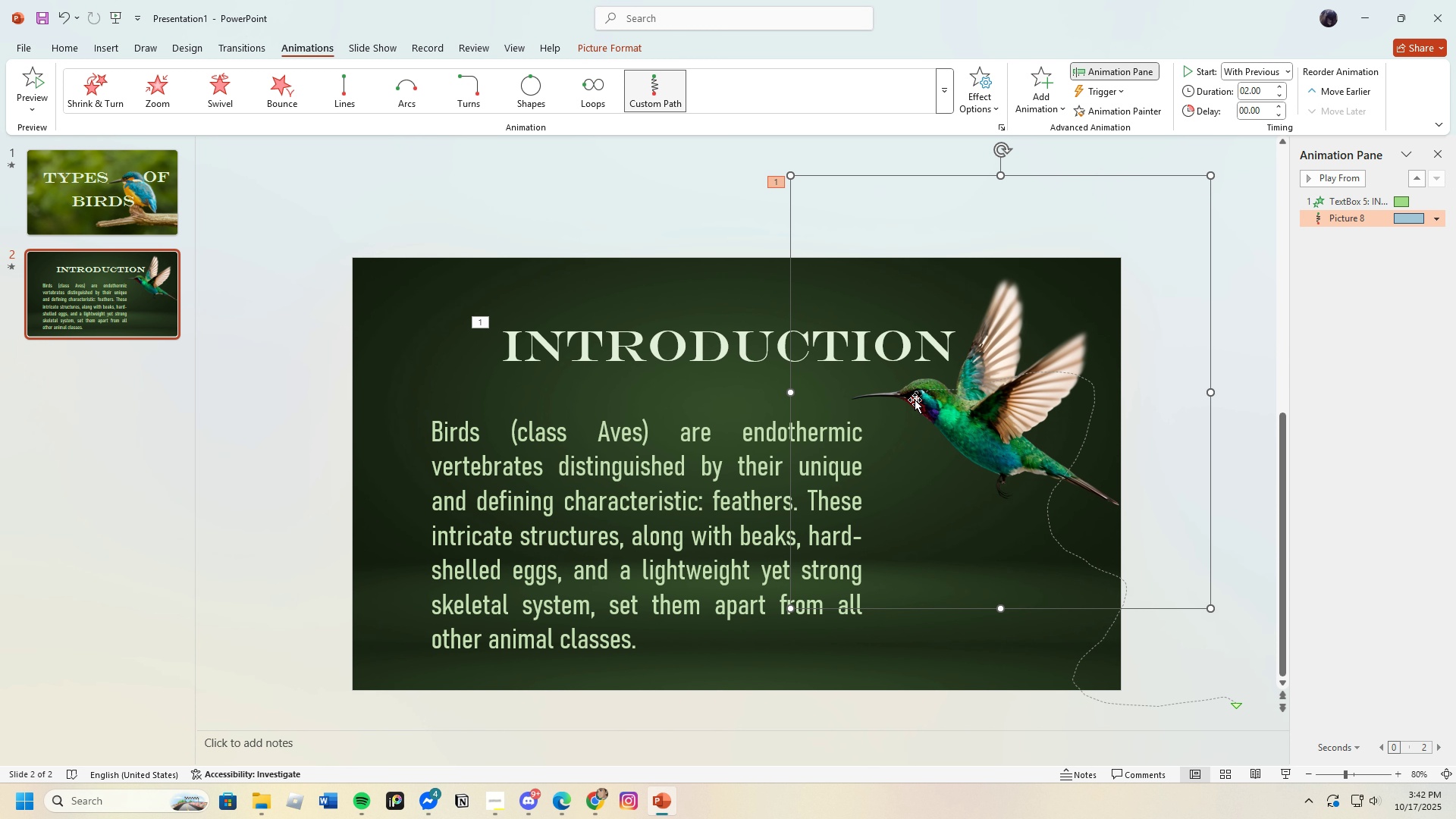 
left_click([915, 400])
 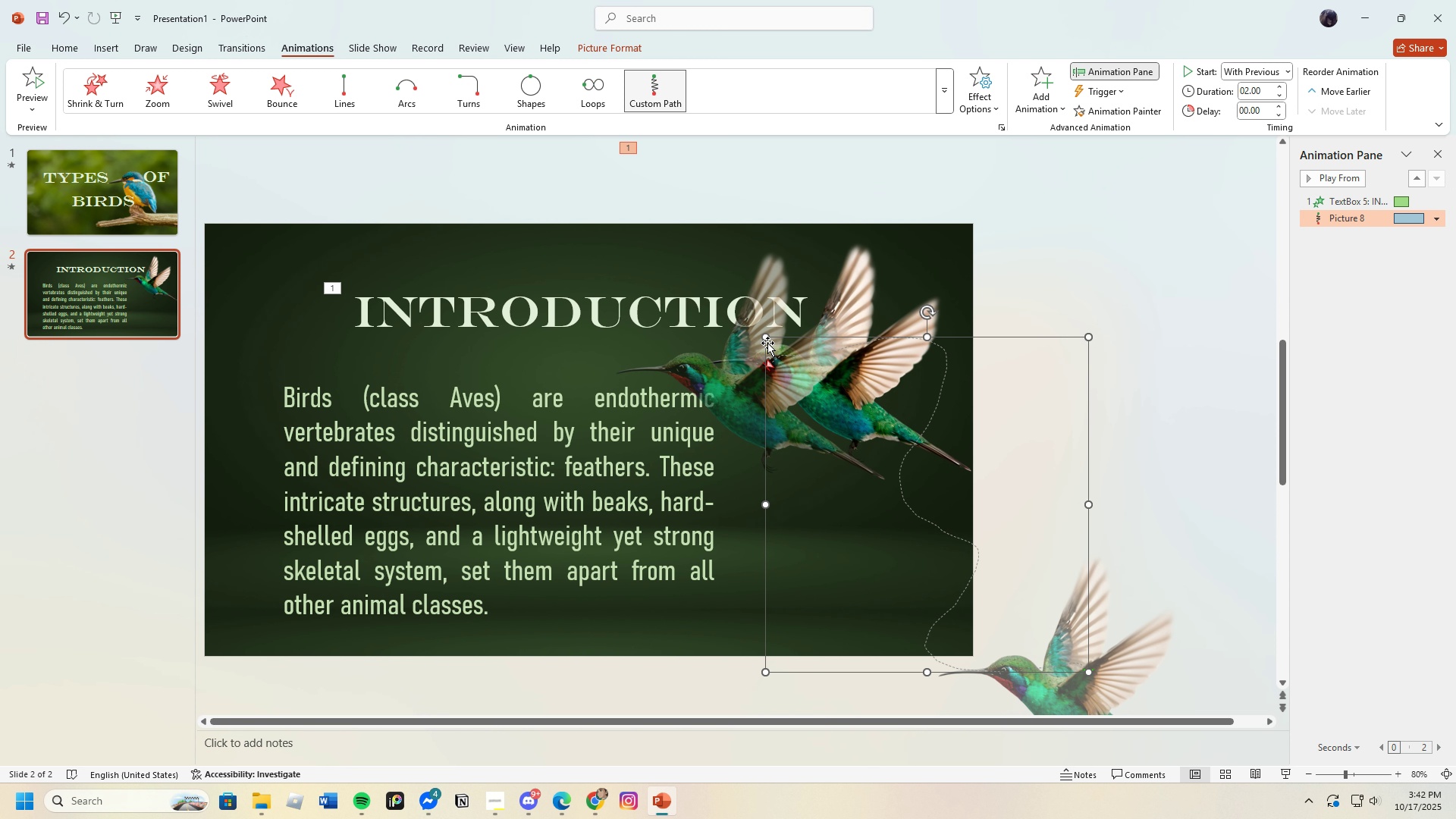 
left_click_drag(start_coordinate=[765, 337], to_coordinate=[854, 328])
 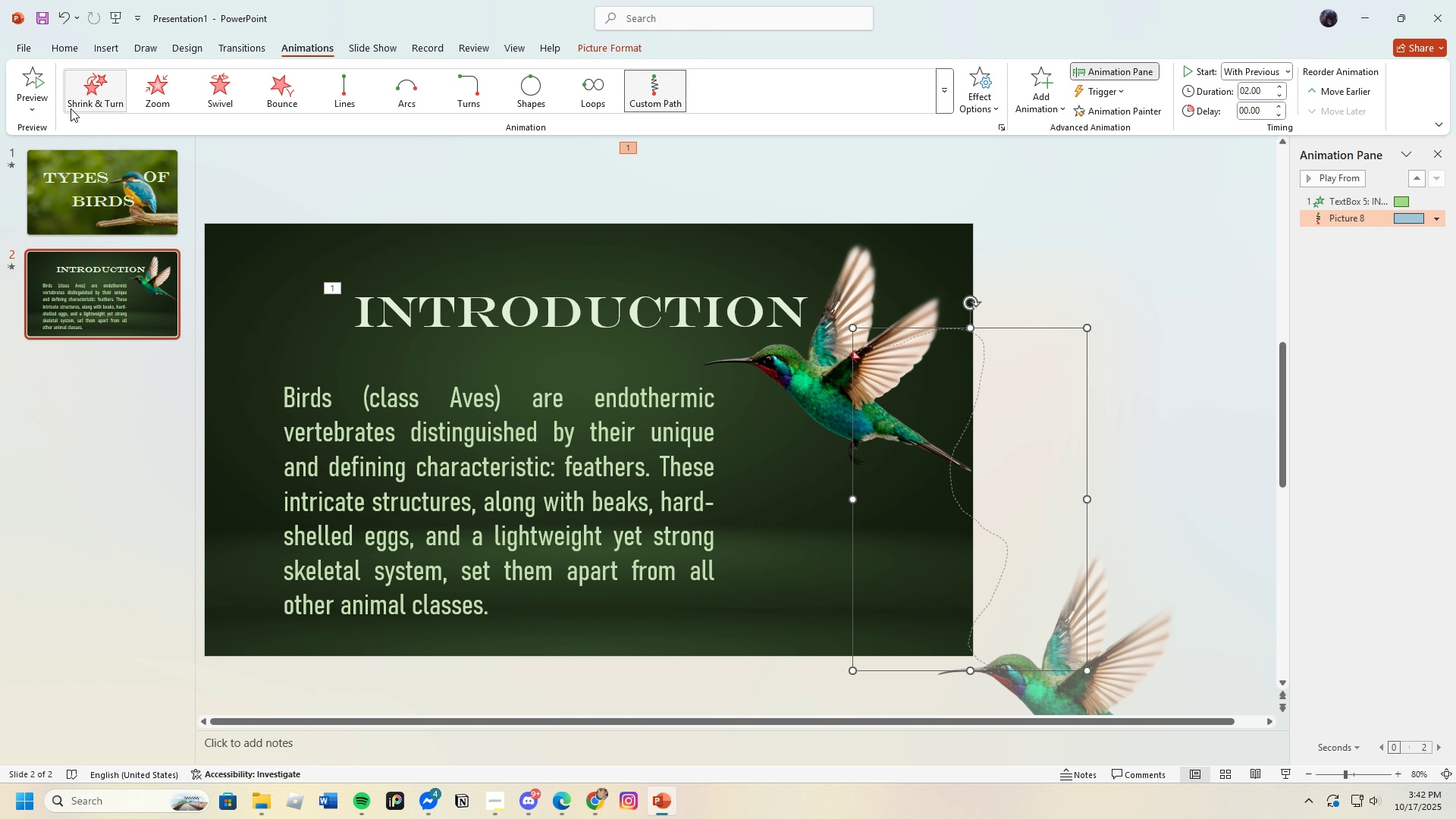 
left_click([44, 83])
 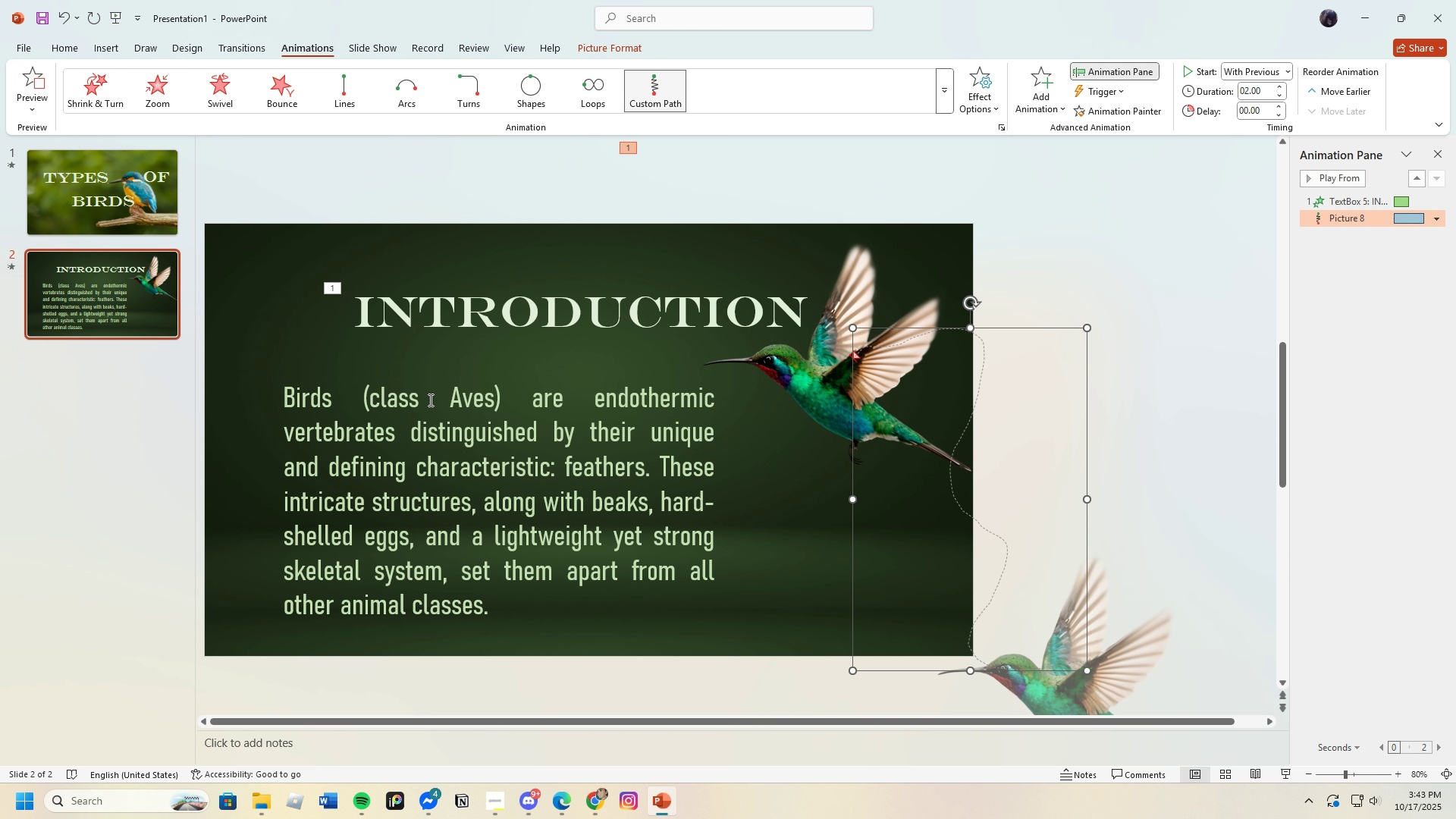 
left_click([277, 414])
 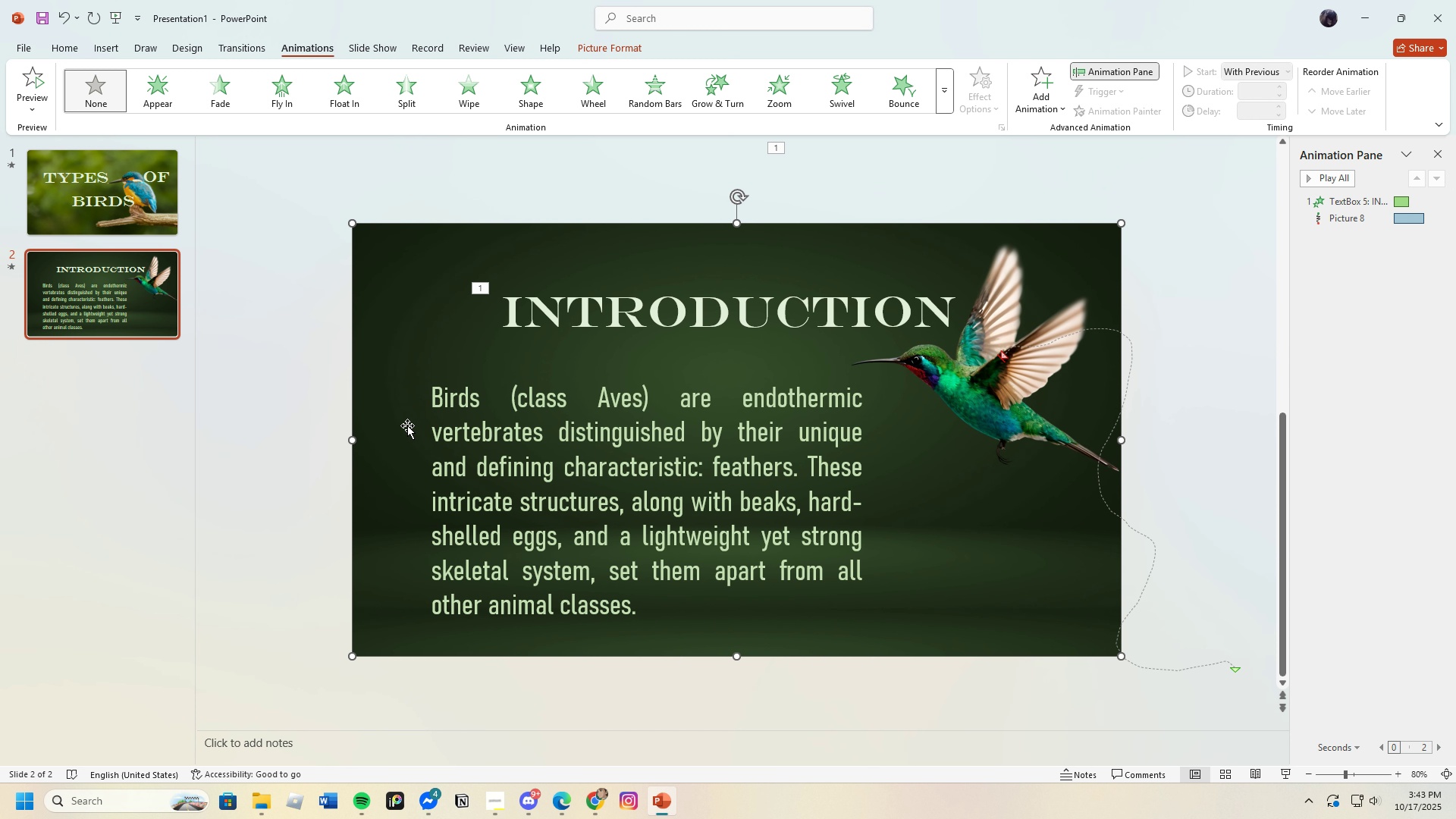 
left_click([407, 425])
 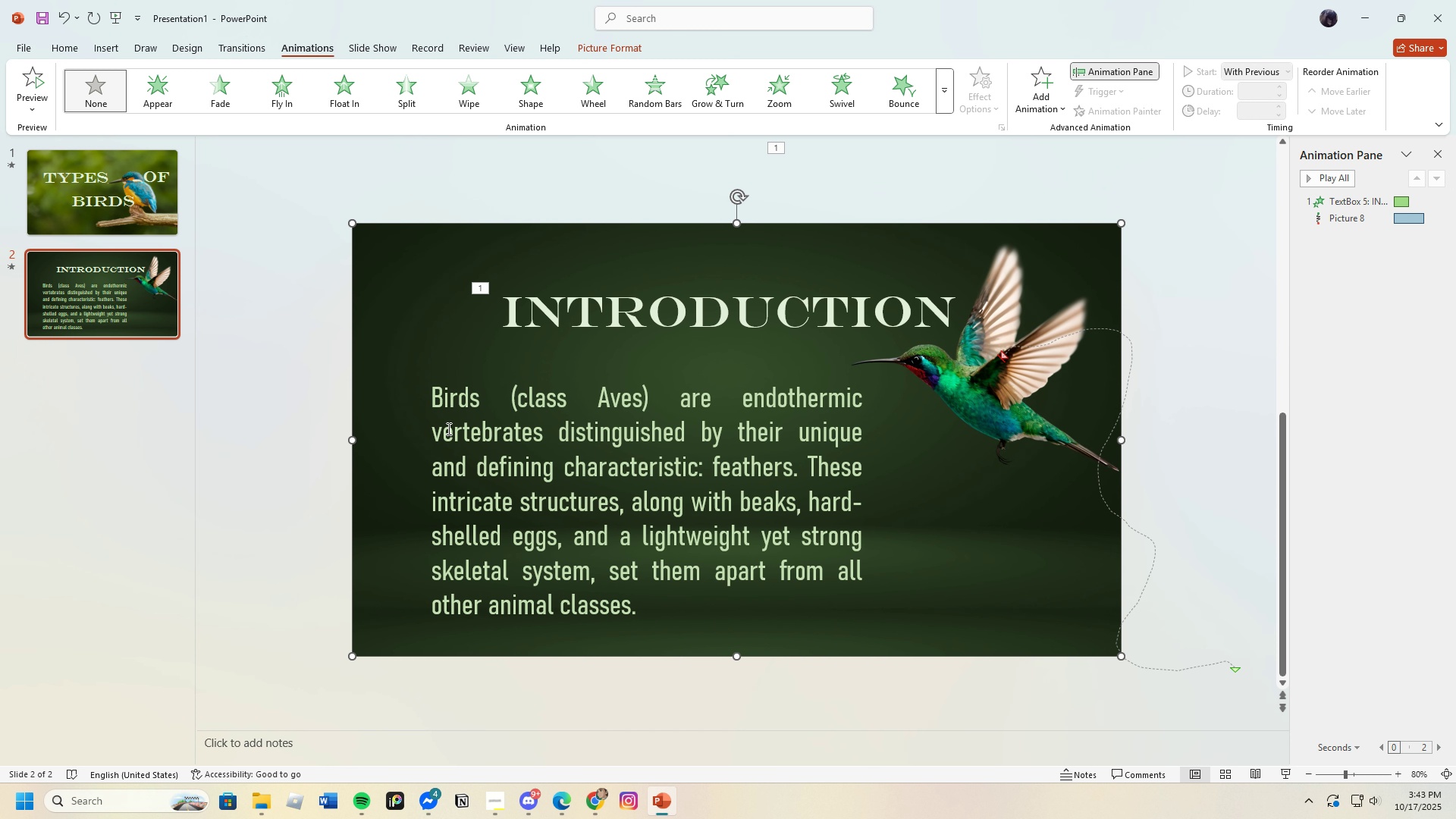 
left_click([447, 428])
 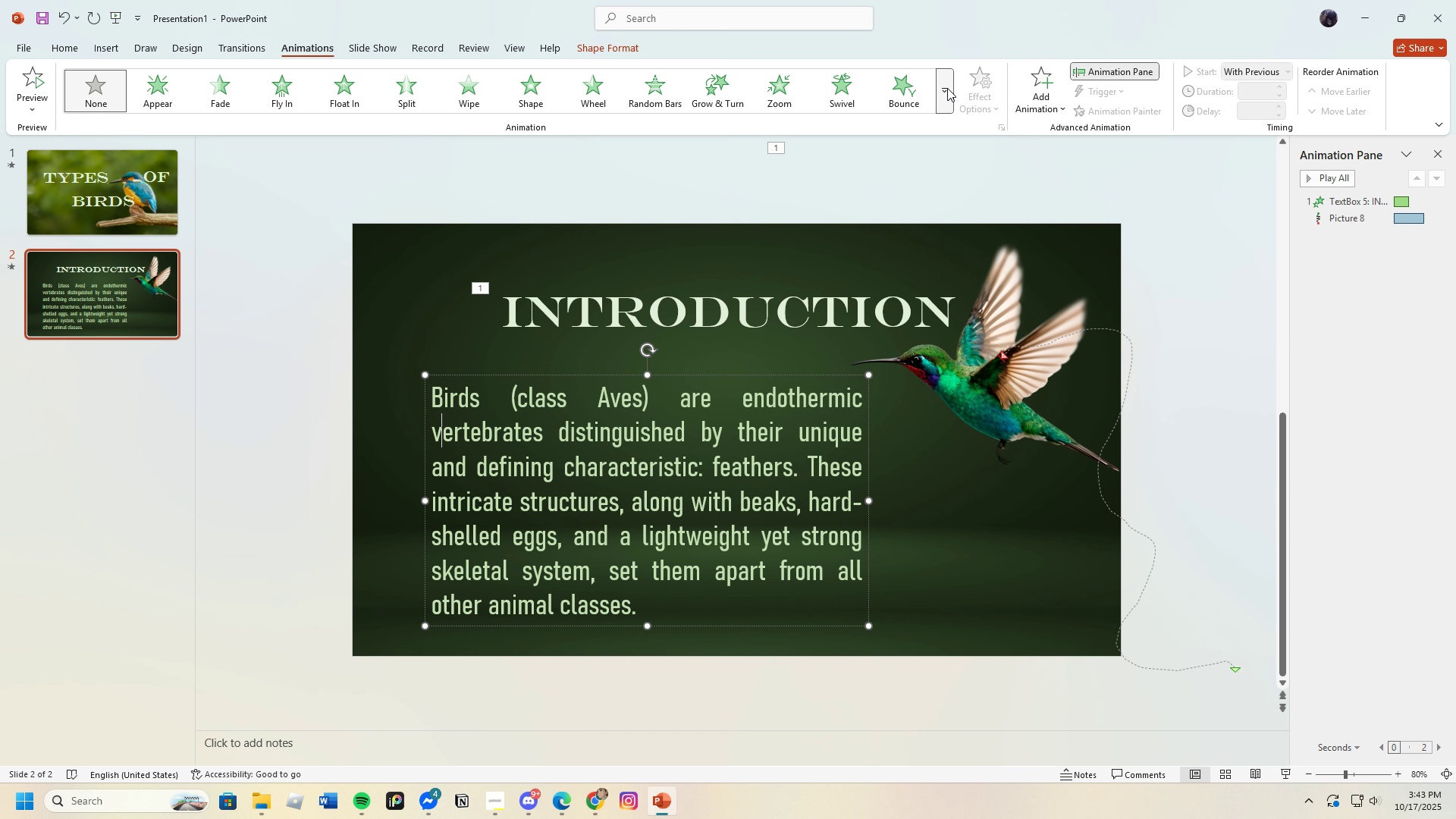 
left_click([945, 88])
 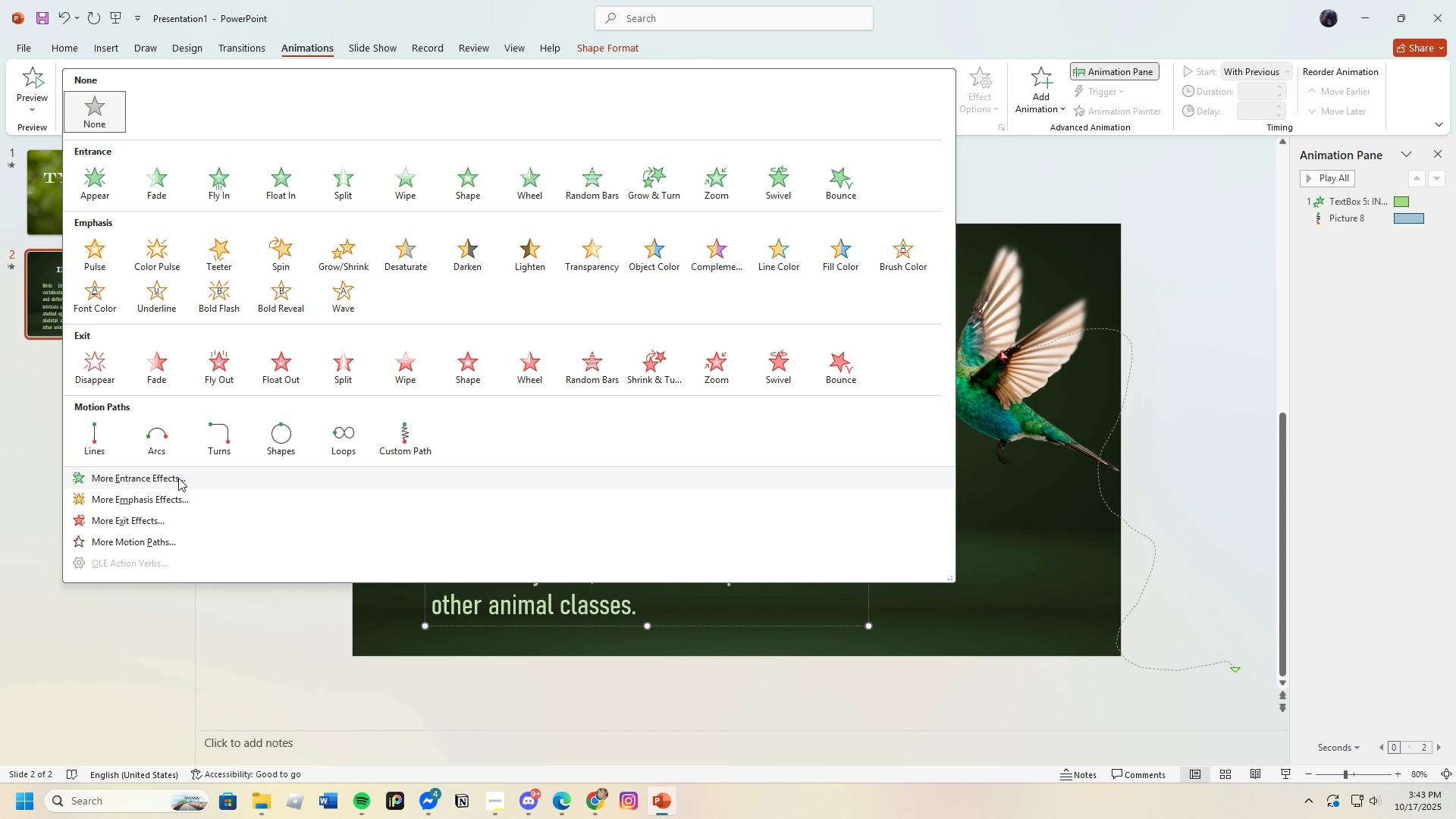 
left_click([177, 476])
 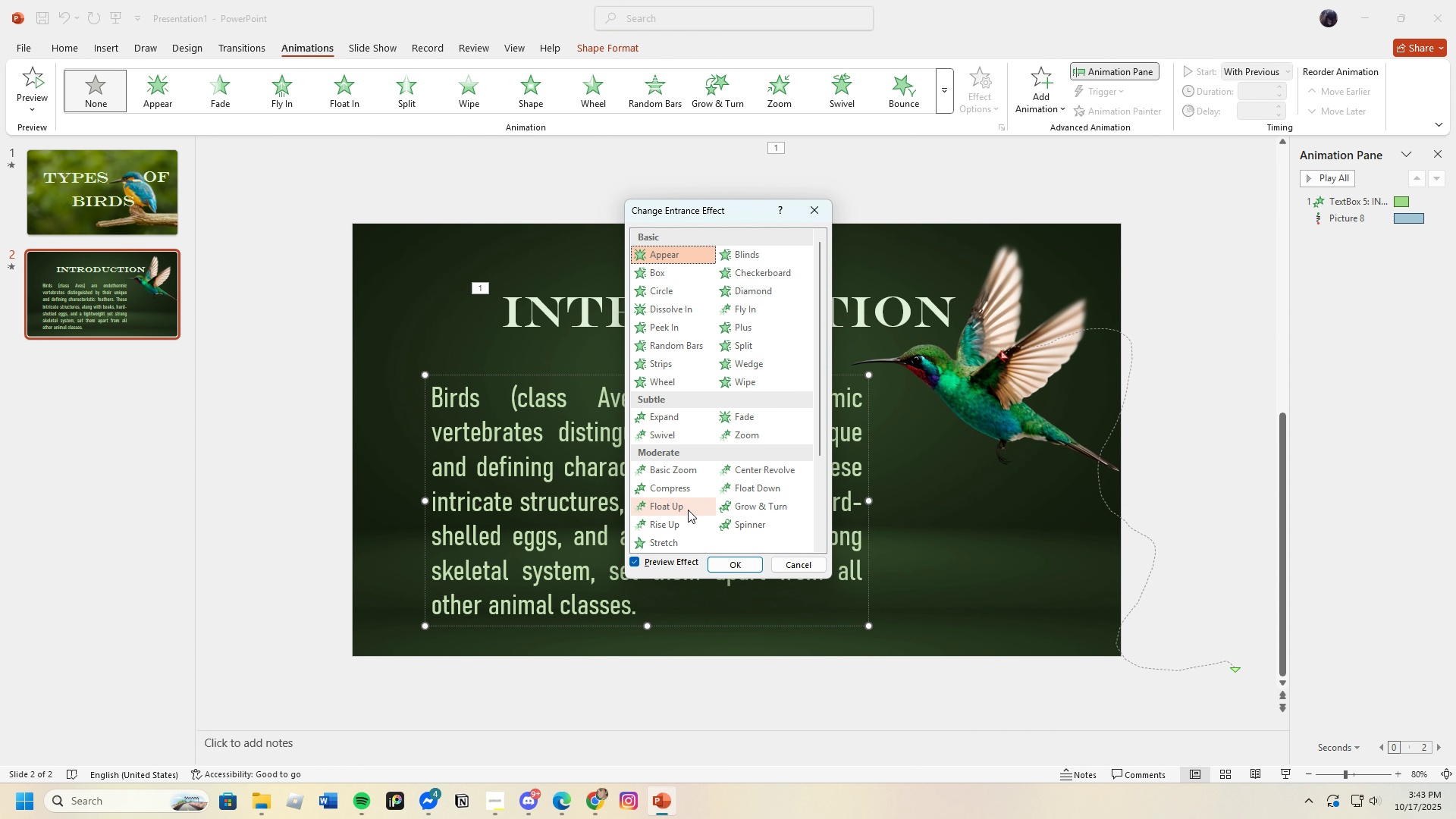 
left_click([688, 510])
 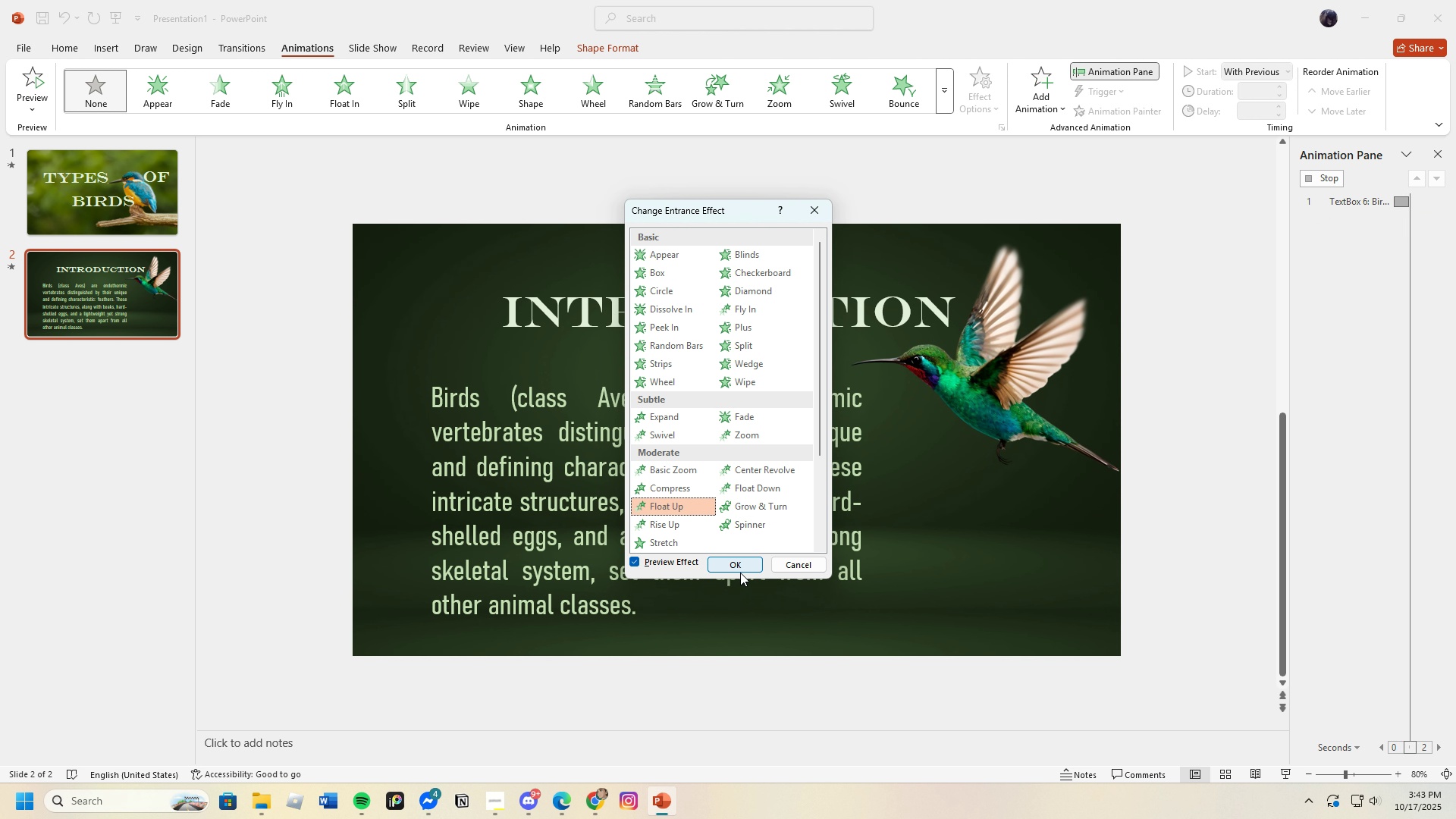 
left_click([739, 568])
 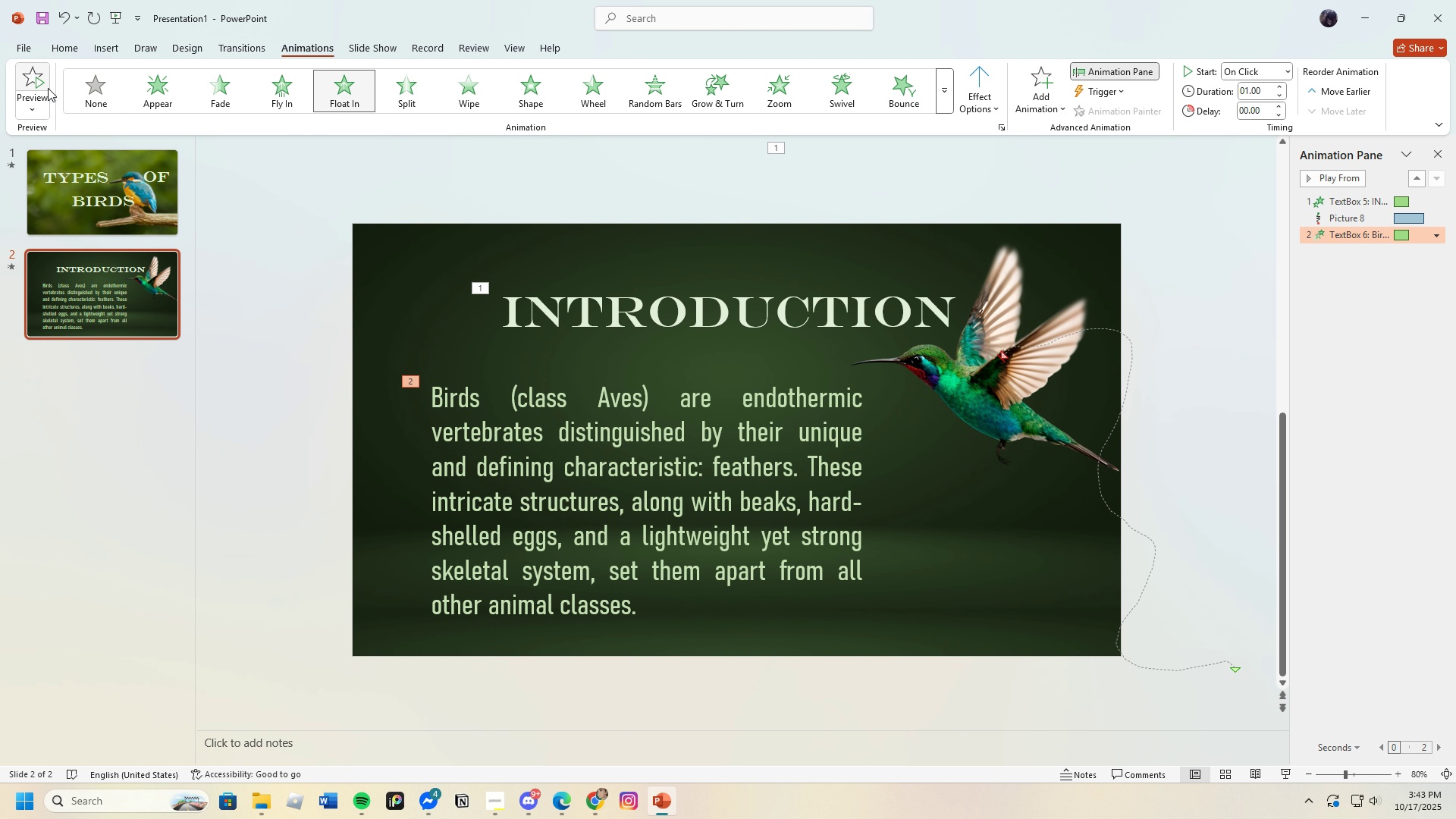 
left_click([39, 84])
 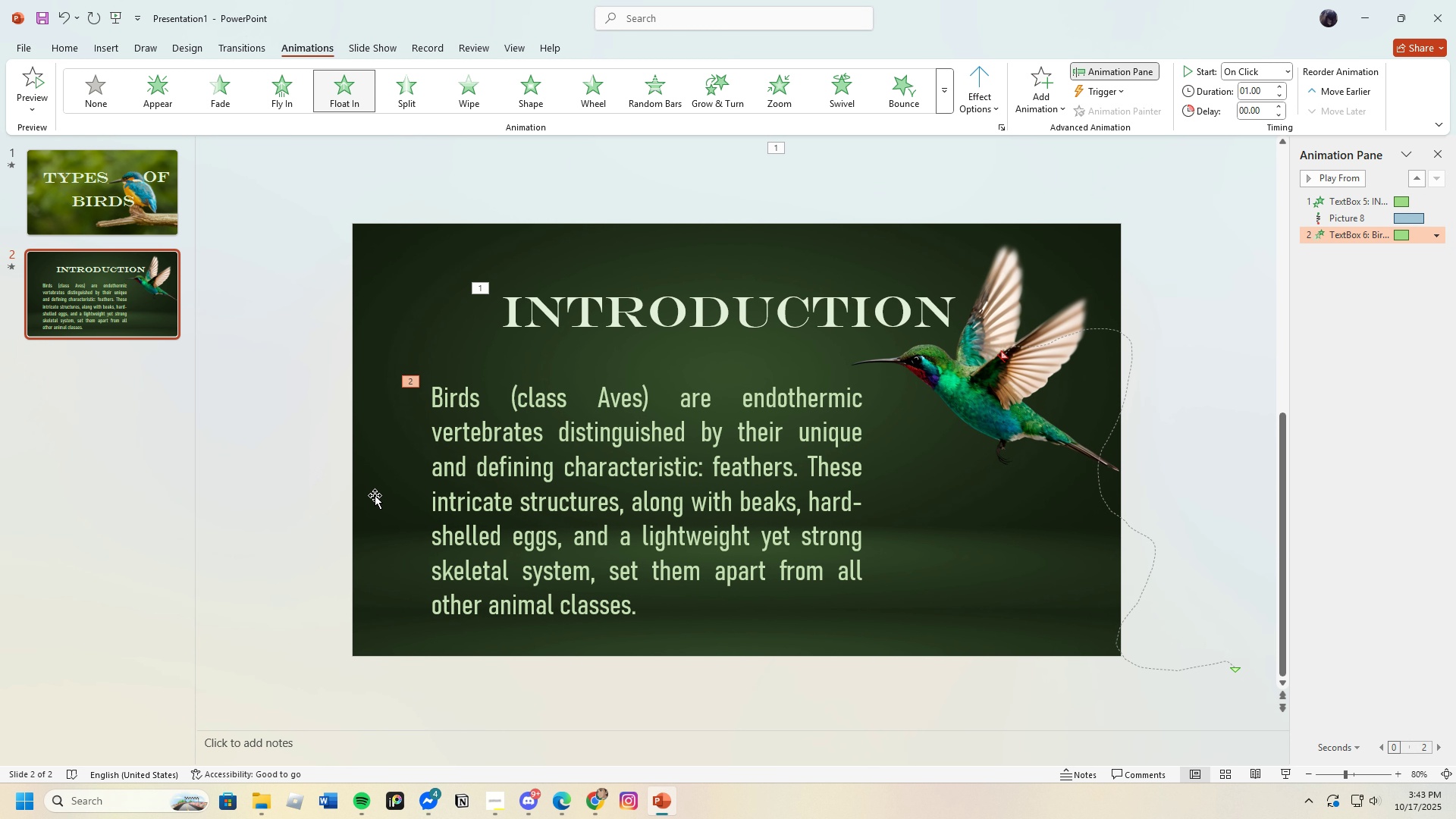 
wait(7.0)
 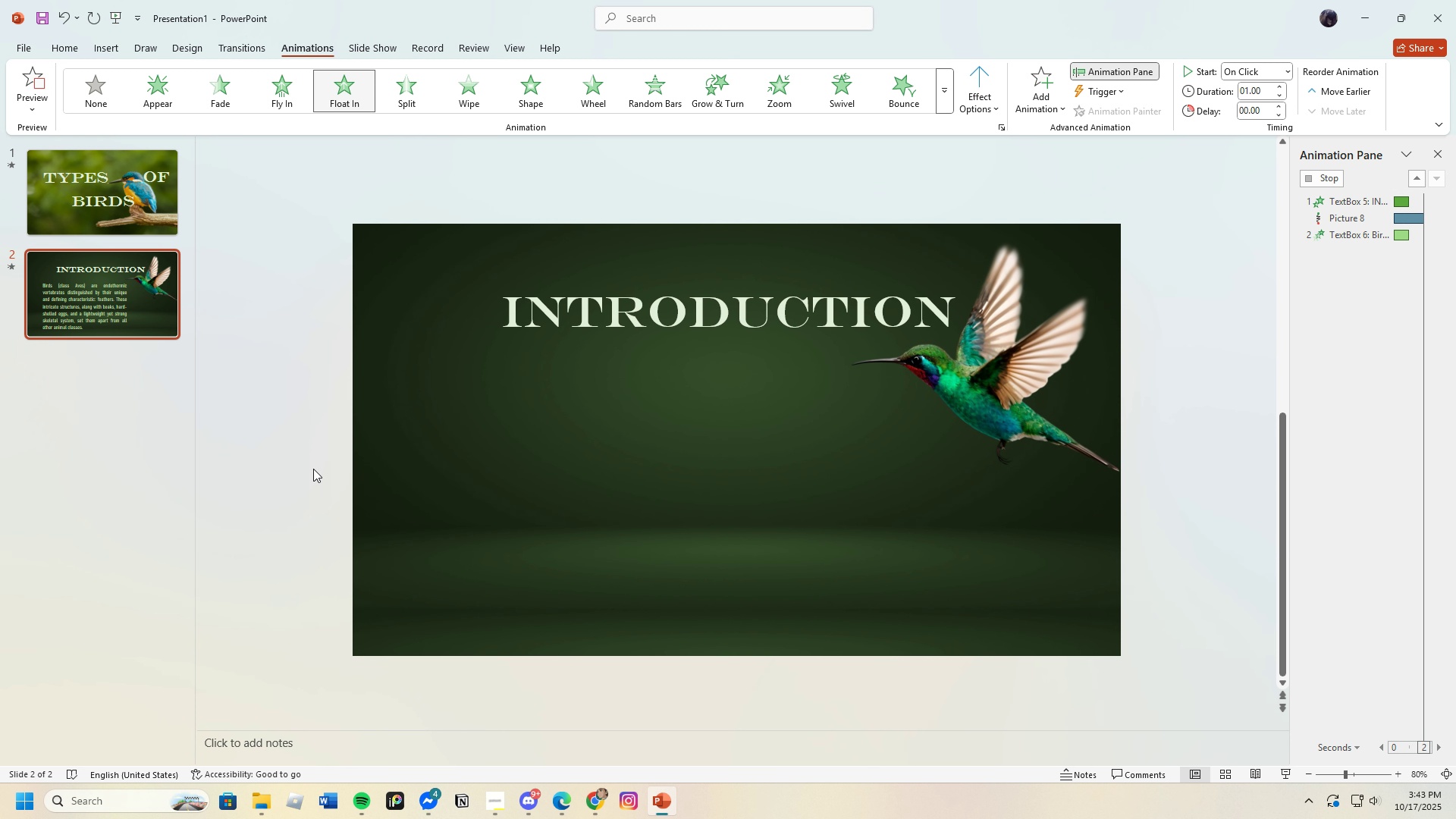 
left_click([1286, 774])
 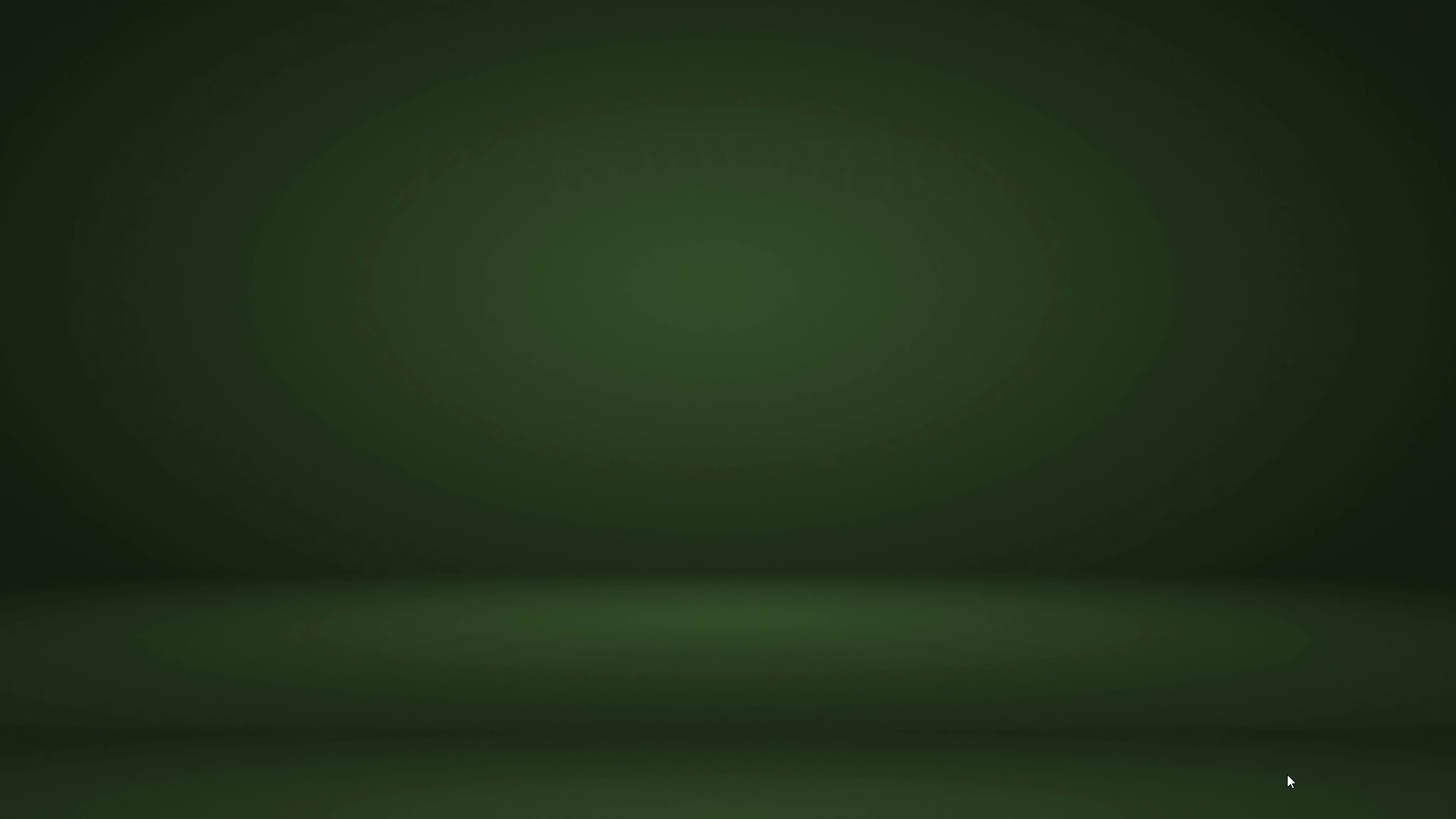 
key(ArrowRight)
 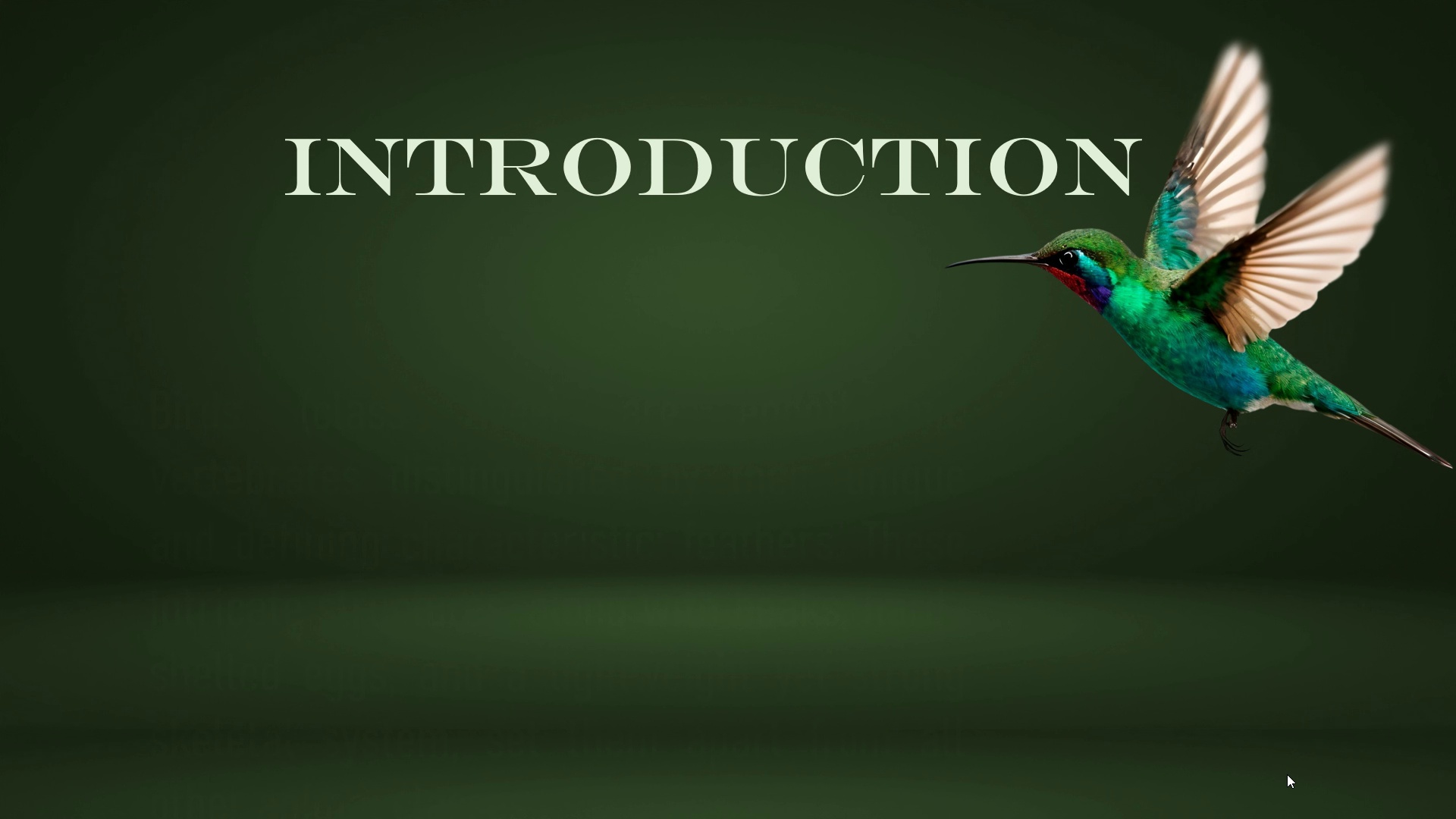 
key(ArrowRight)
 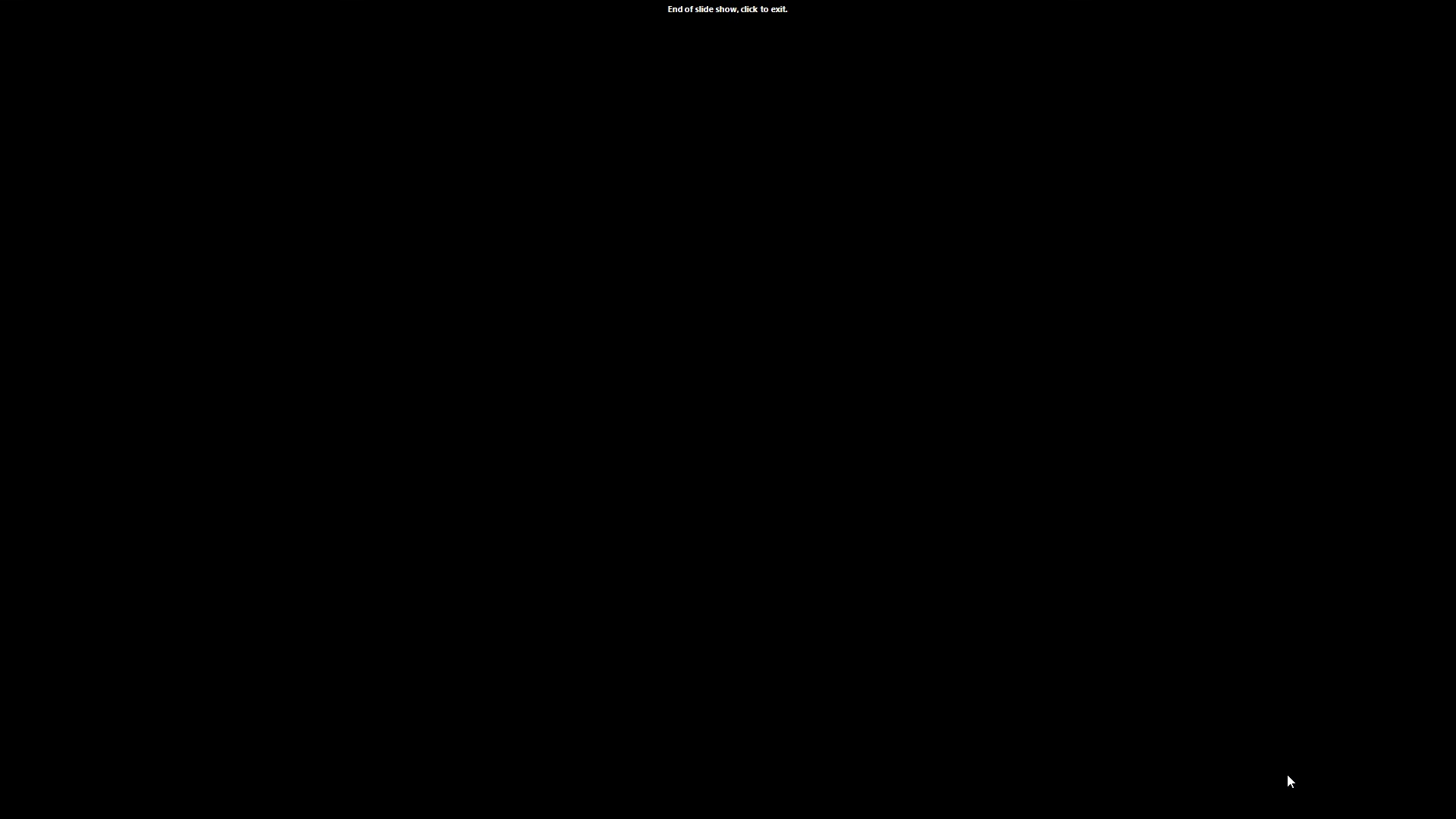 
key(ArrowRight)
 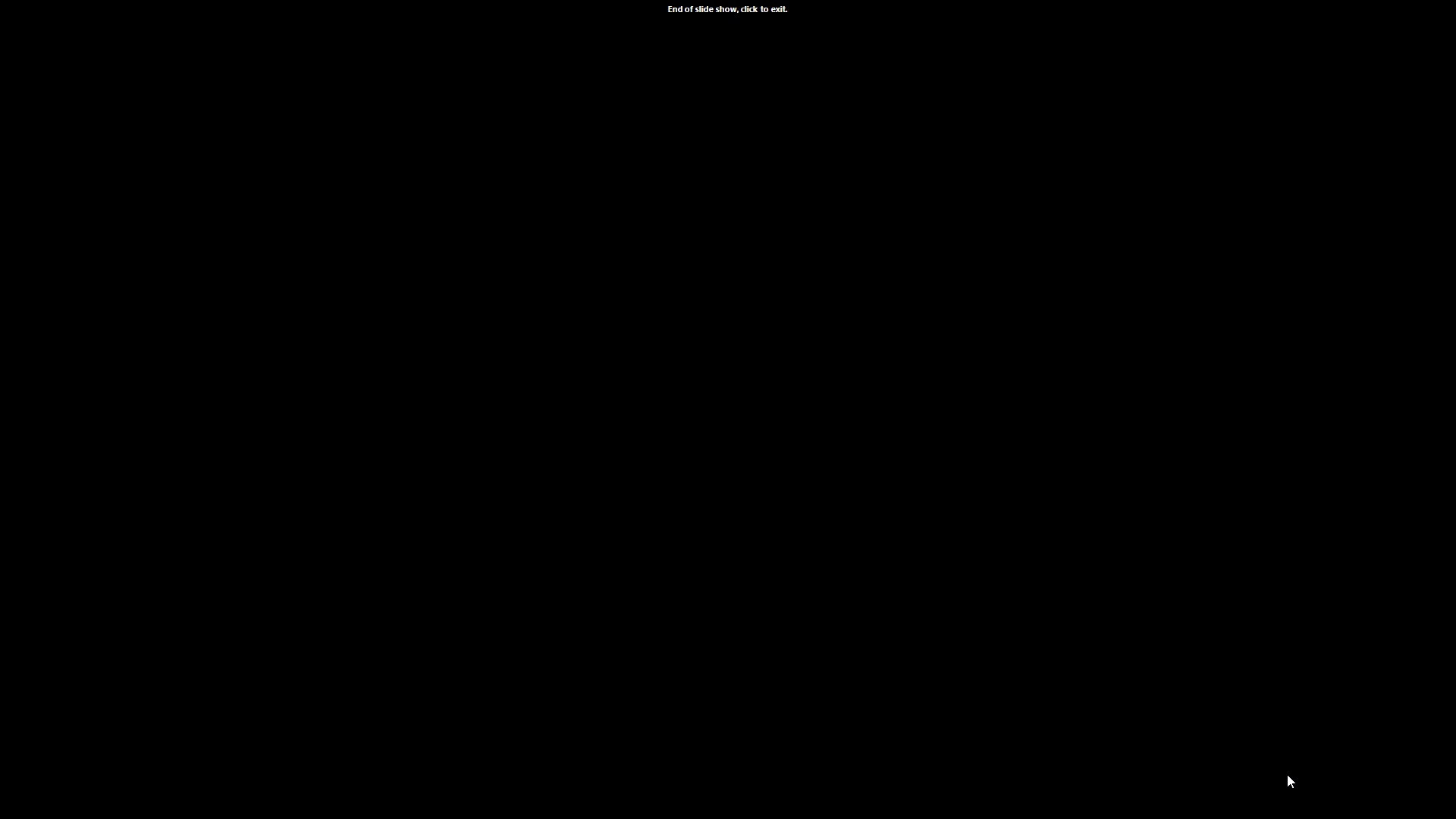 
key(ArrowRight)
 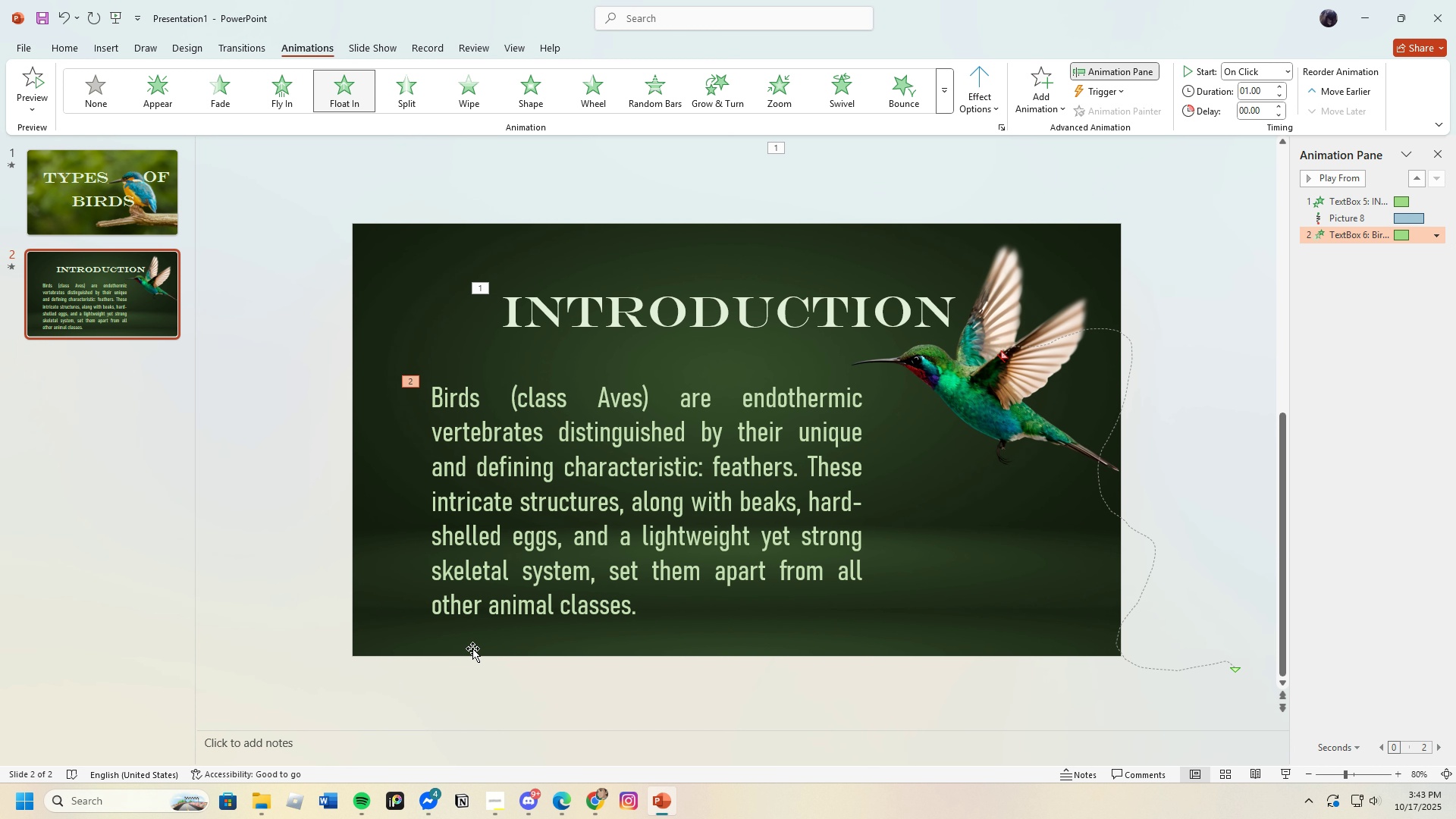 
wait(14.42)
 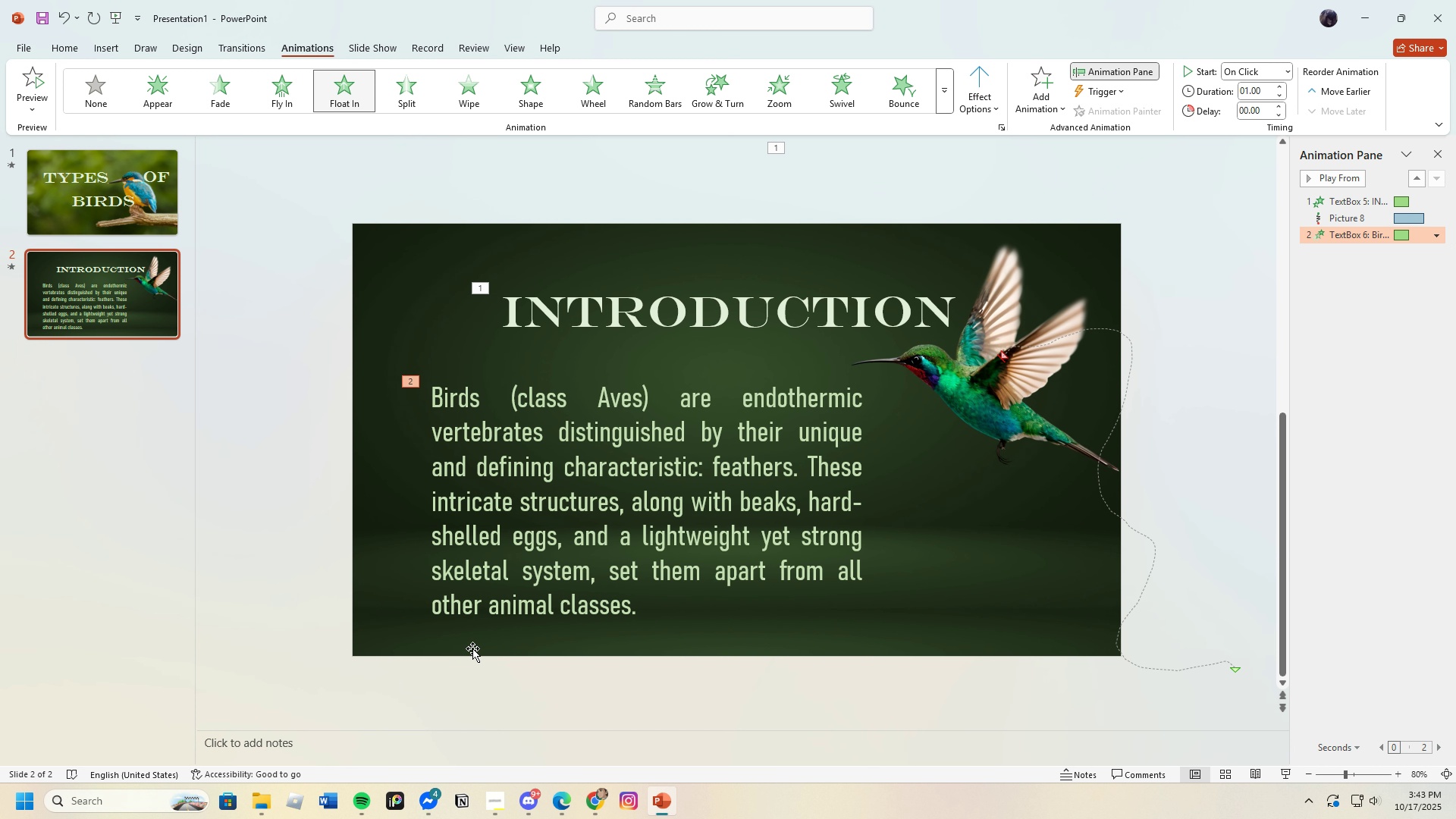 
left_click([105, 48])
 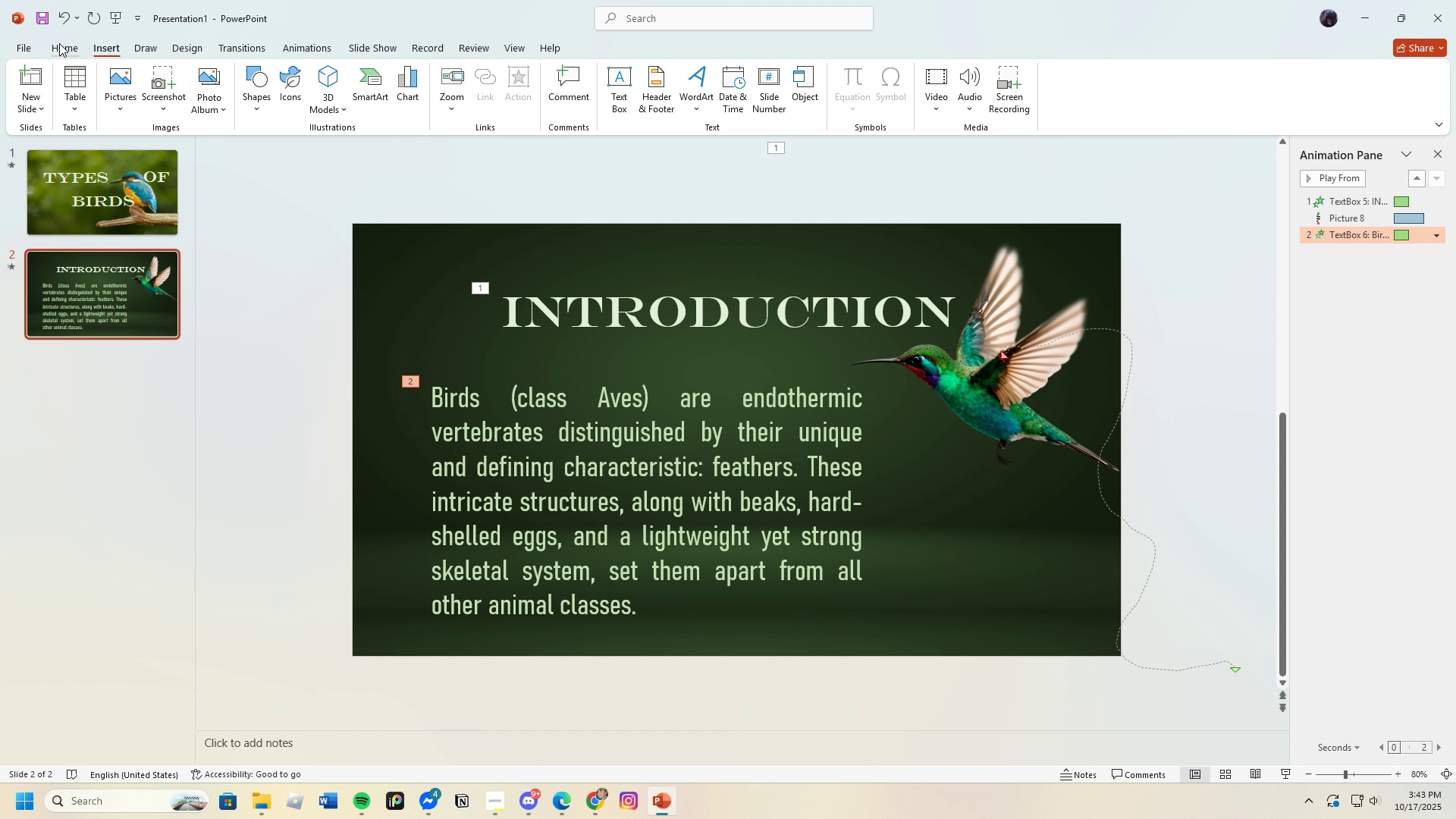 
left_click([66, 43])
 